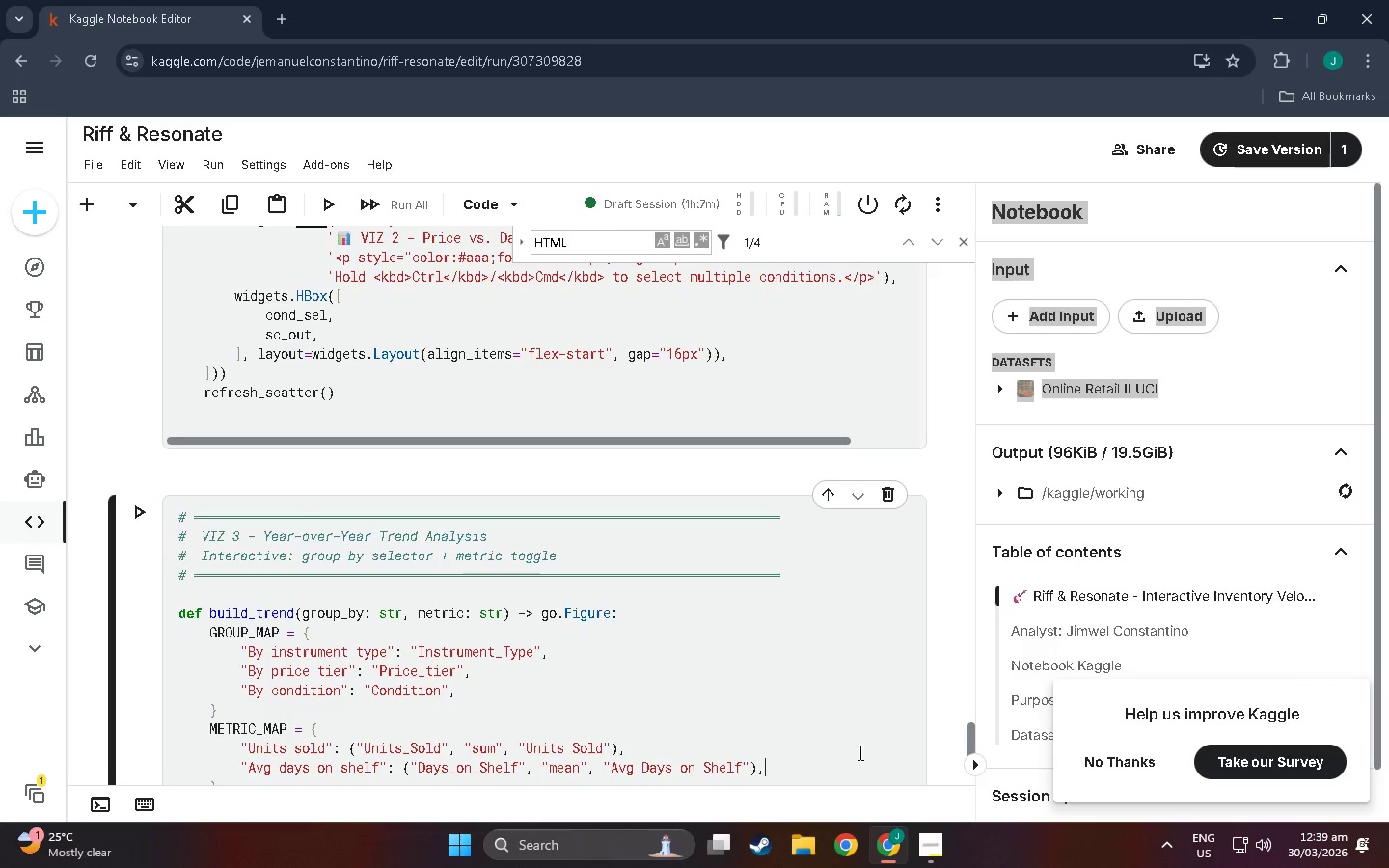 
key(Enter)
 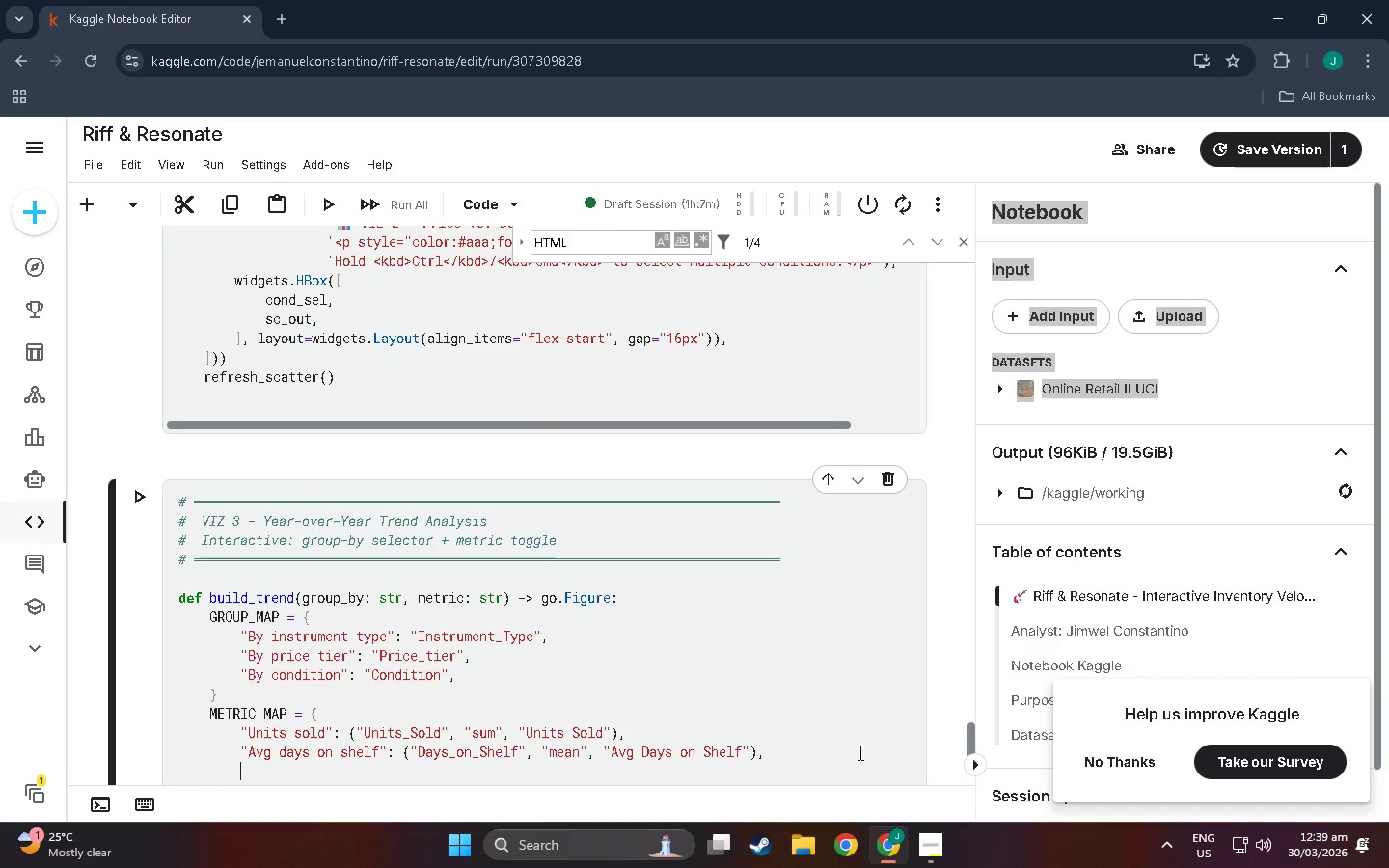 
type(Avg)
key(Backspace)
key(Backspace)
key(Backspace)
type("Avg price)
 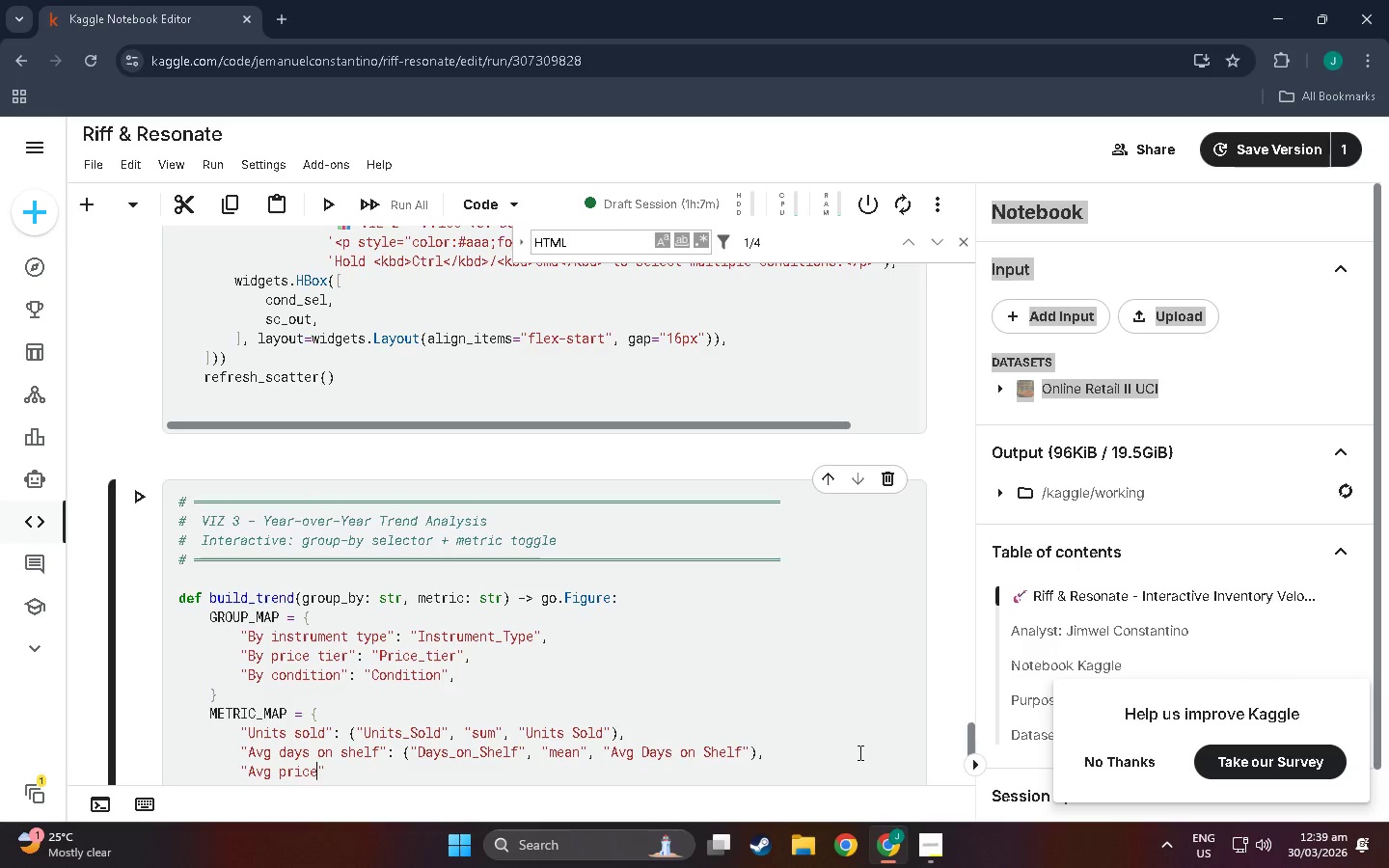 
wait(16.02)
 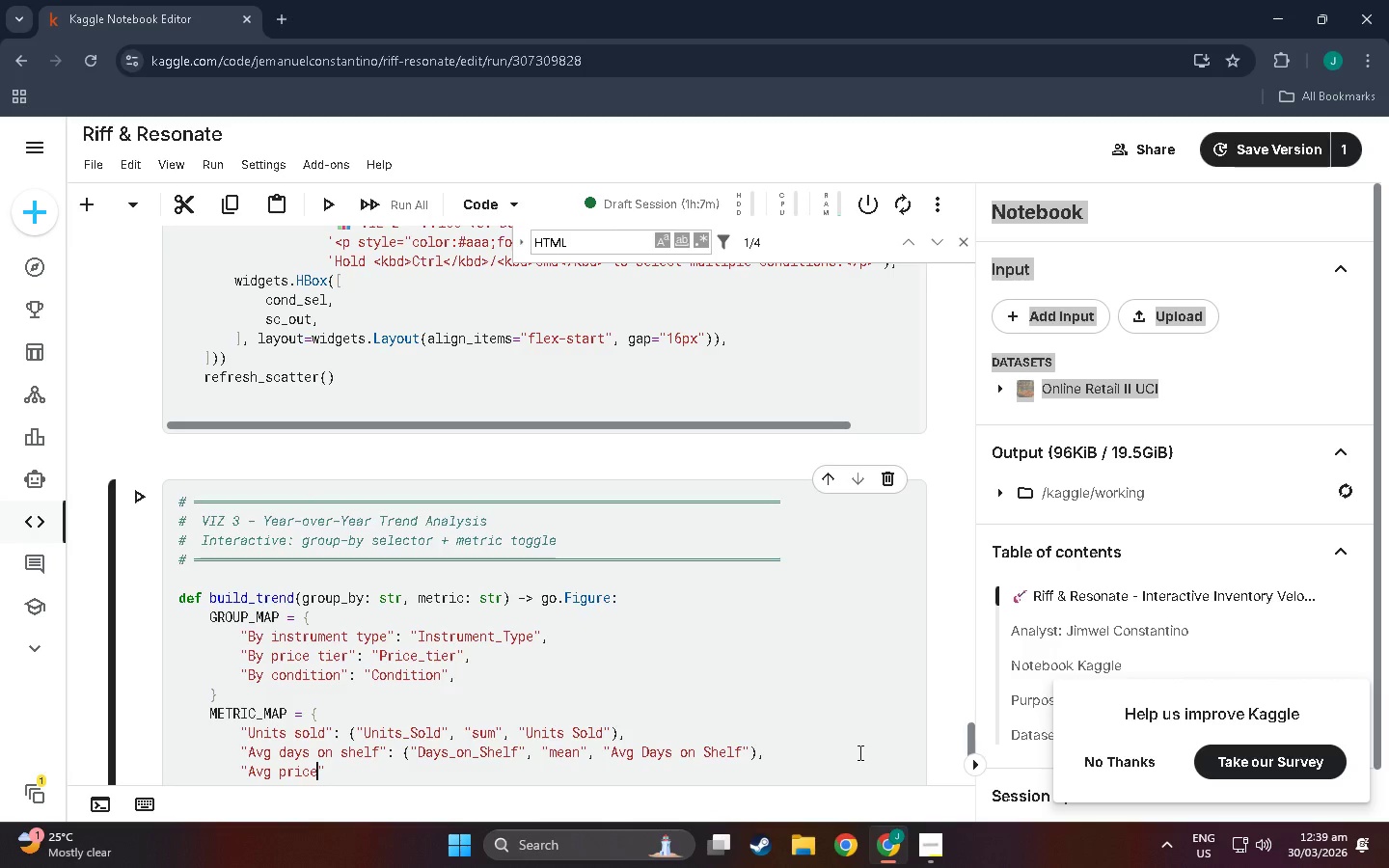 
key(Space)
 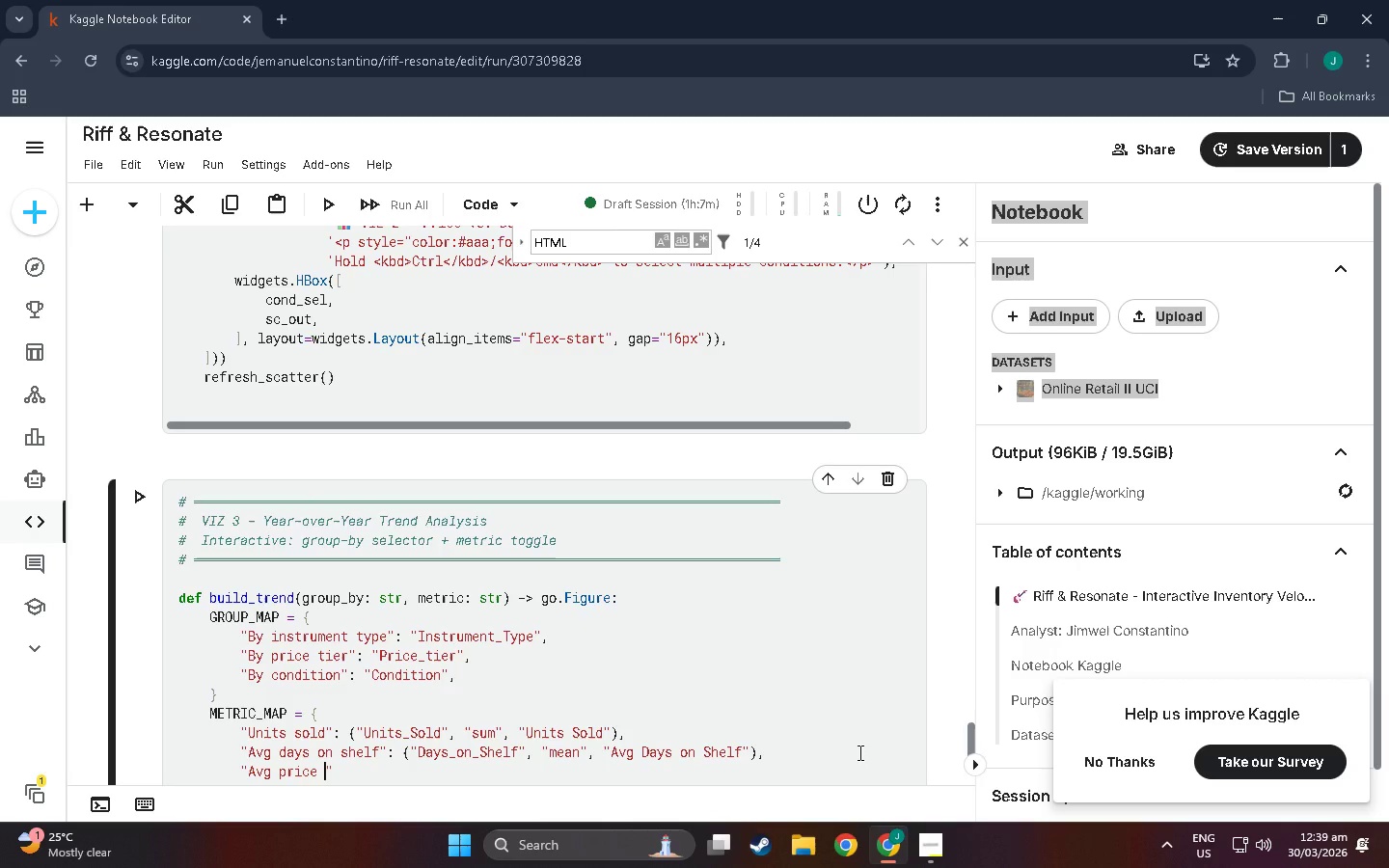 
key(Shift+9)
 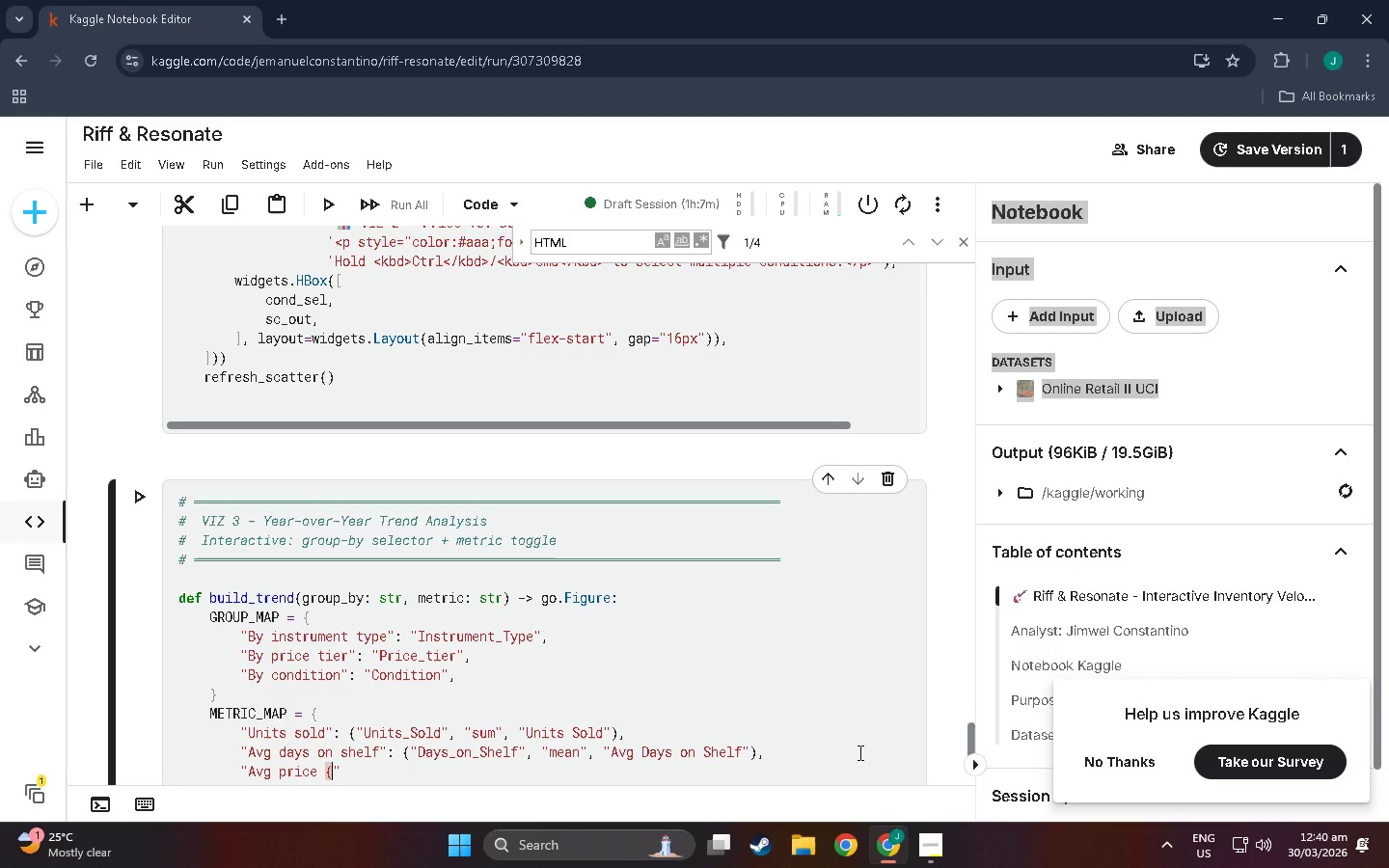 
wait(6.89)
 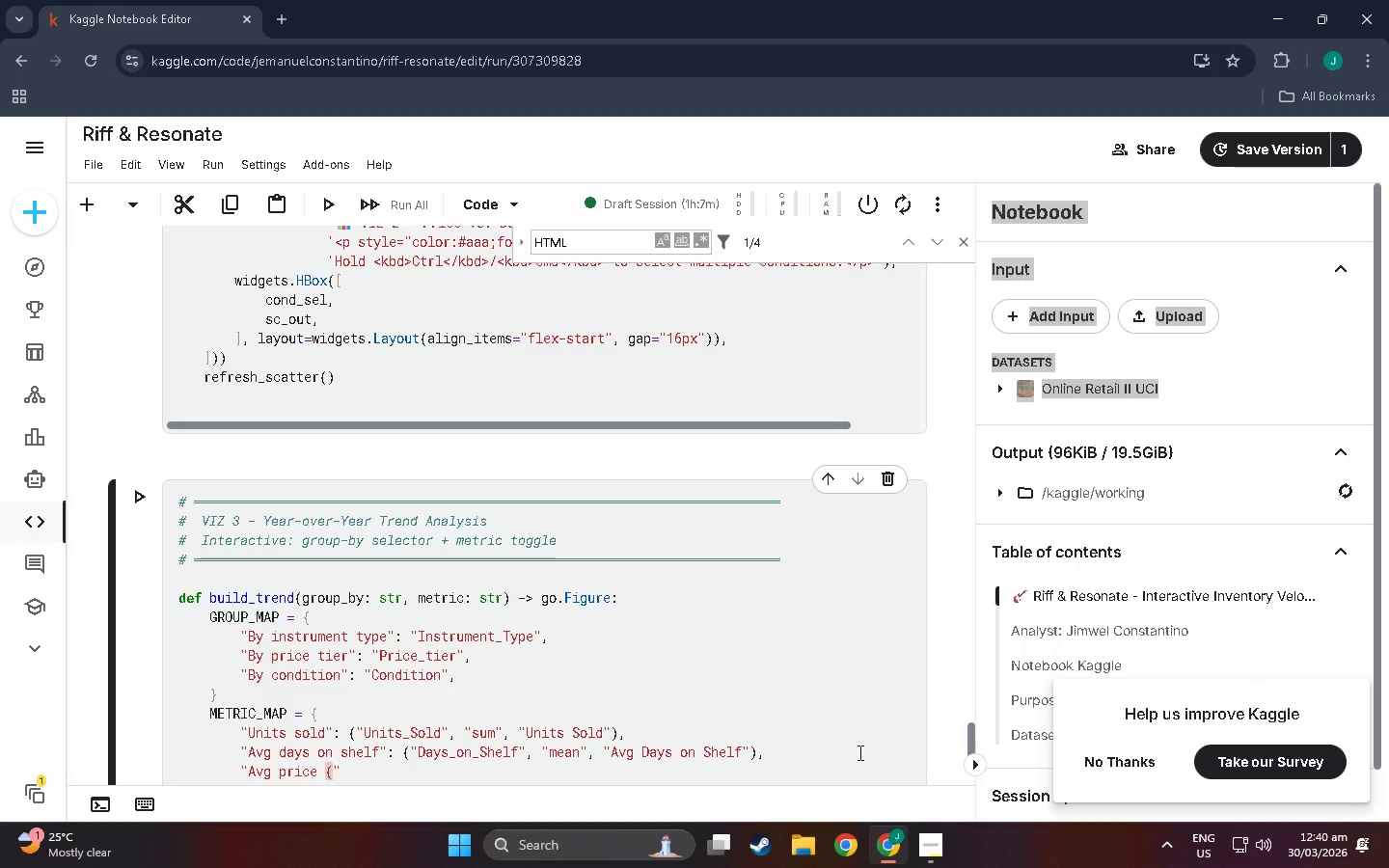 
type($))
 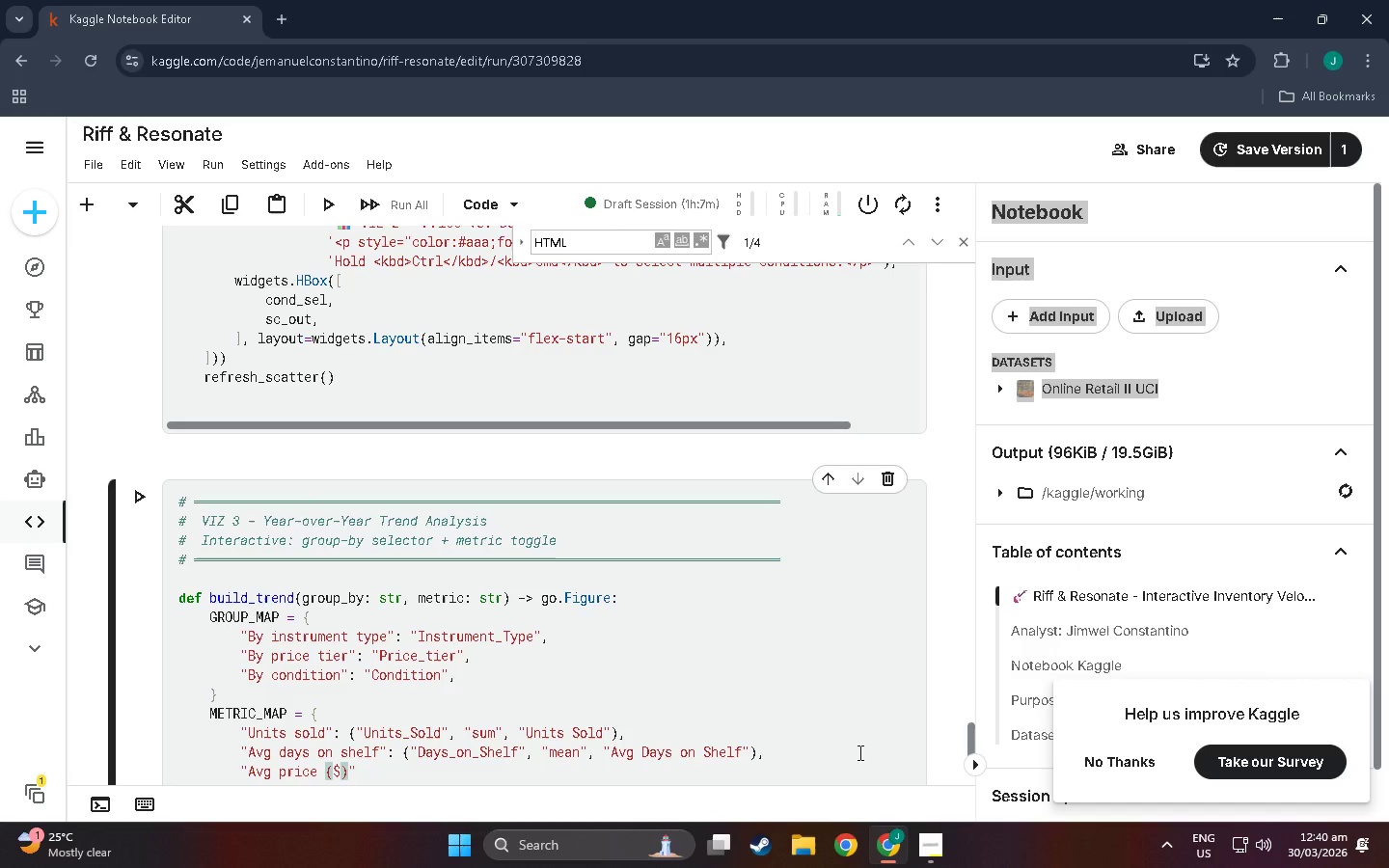 
key(ArrowRight)
 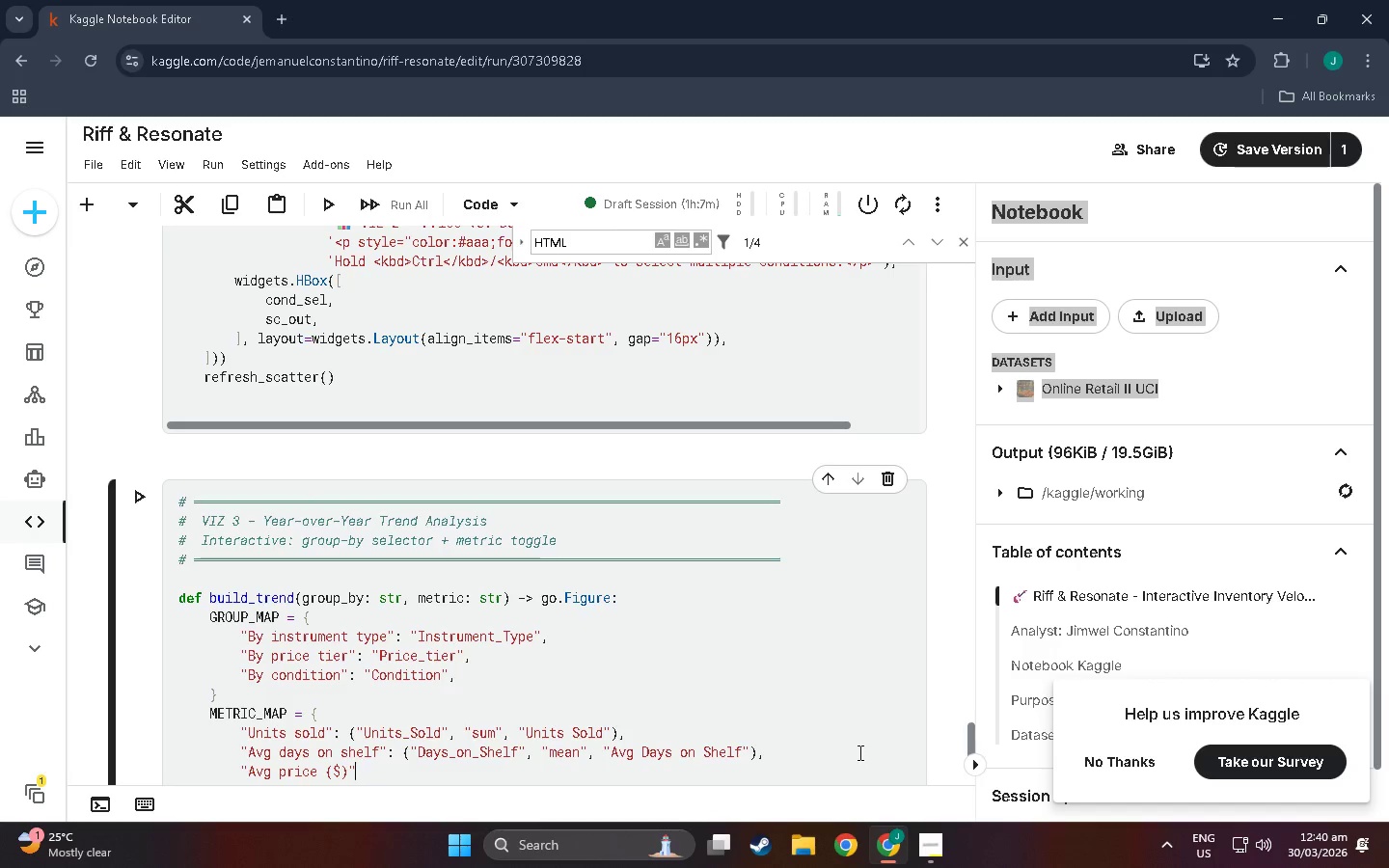 
type(: ("Pric)
key(Backspace)
type(ce)
 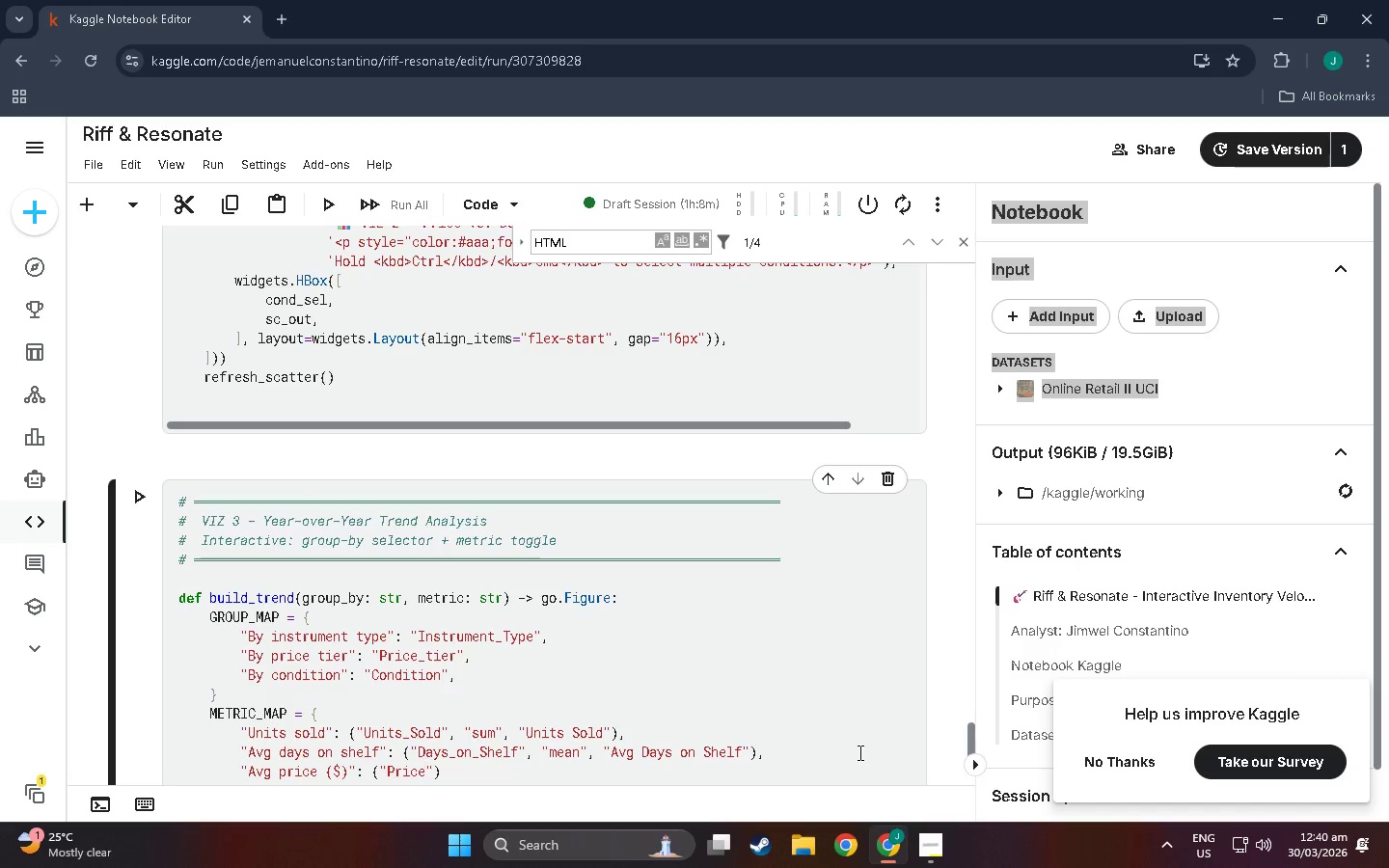 
wait(25.62)
 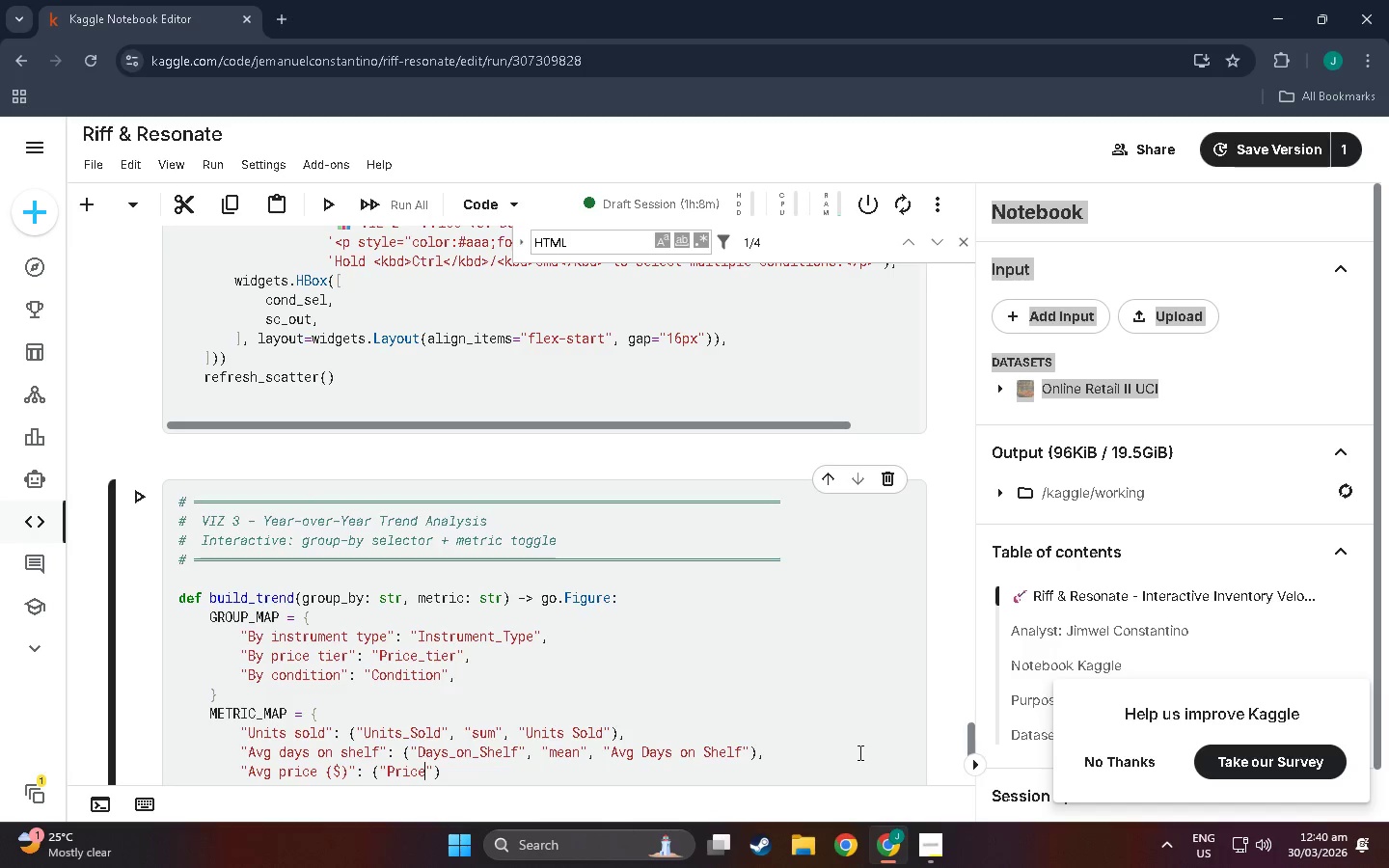 
scroll: coordinate [405, 753], scroll_direction: down, amount: 1.0
 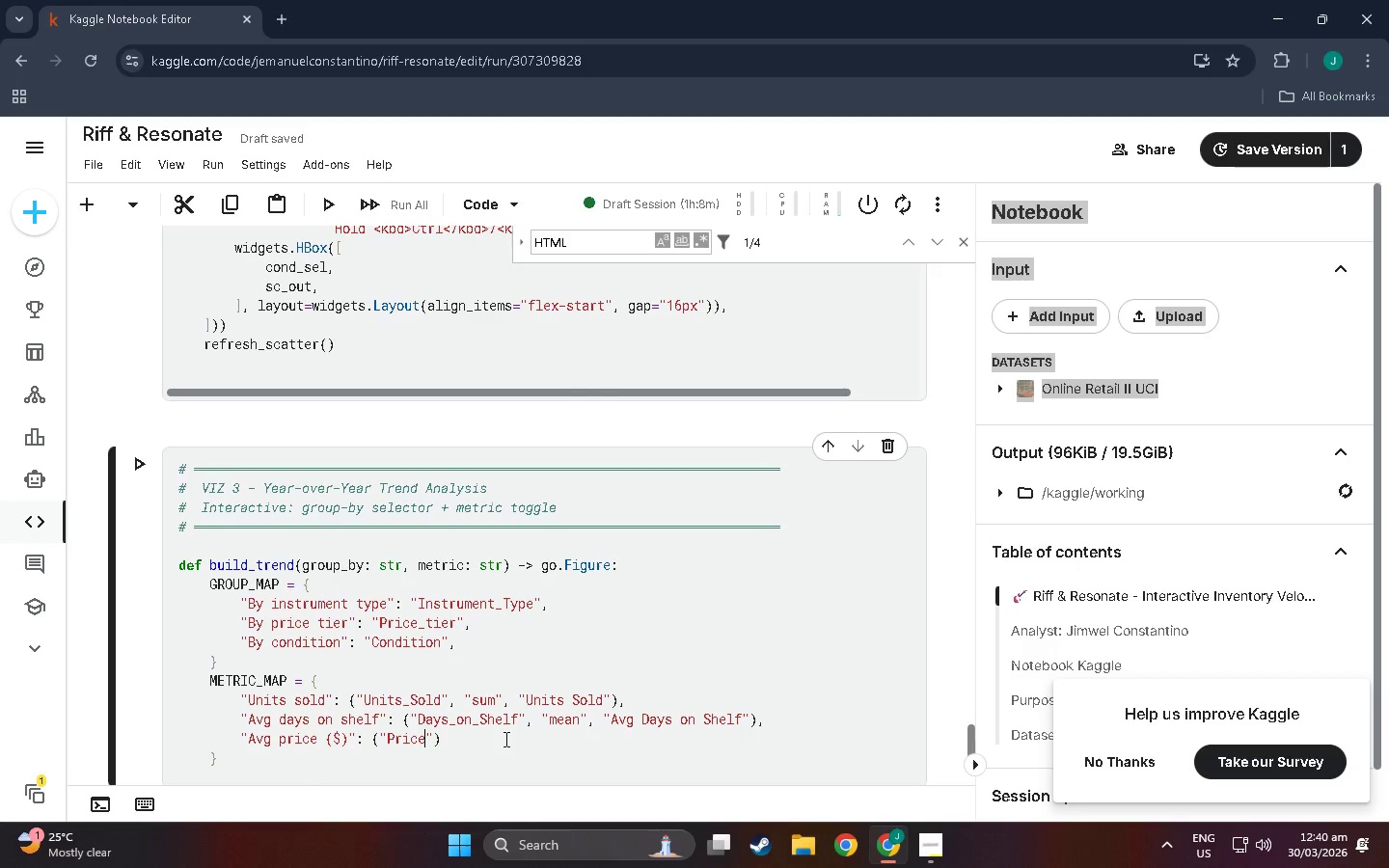 
wait(5.93)
 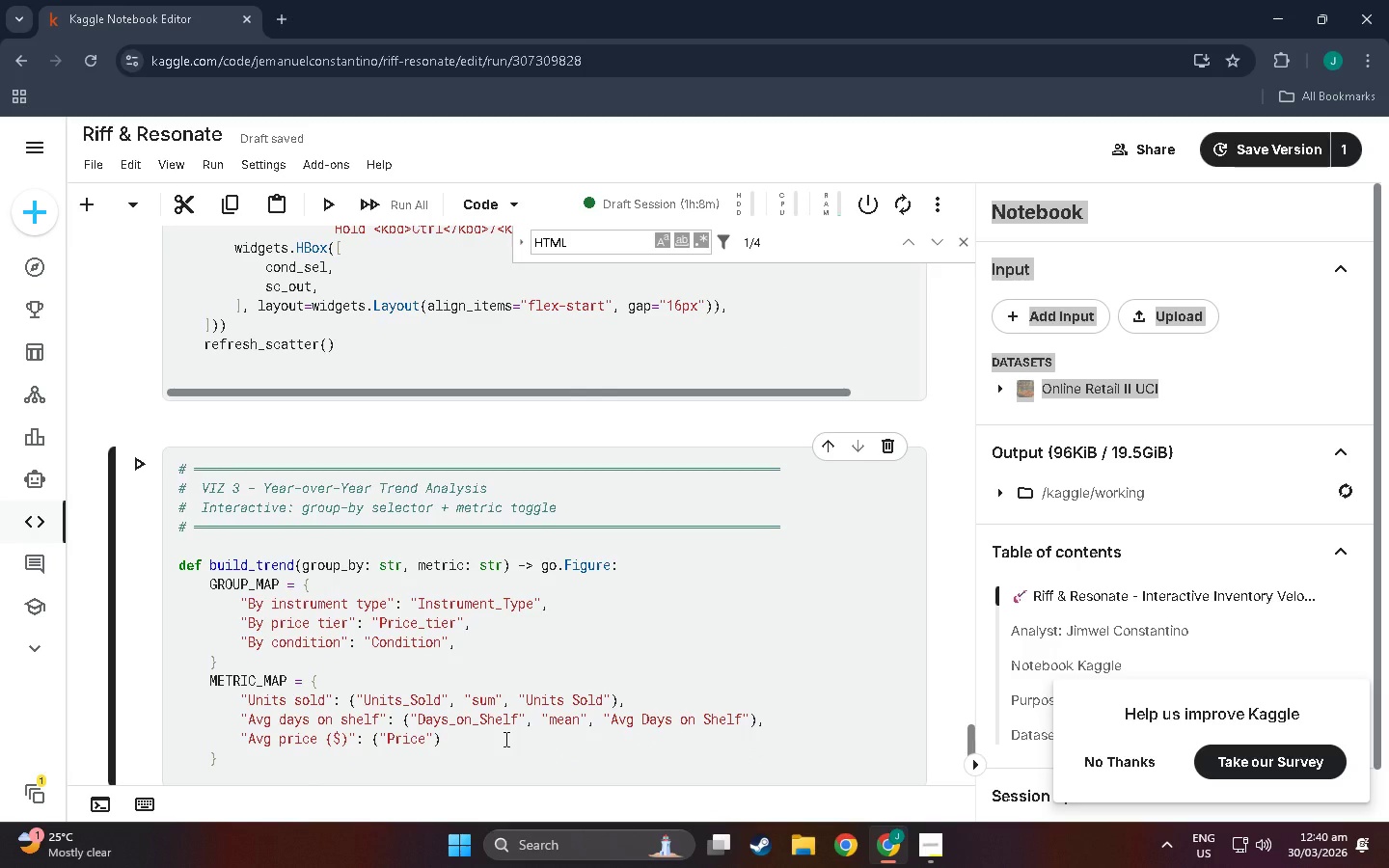 
key(ArrowRight)
 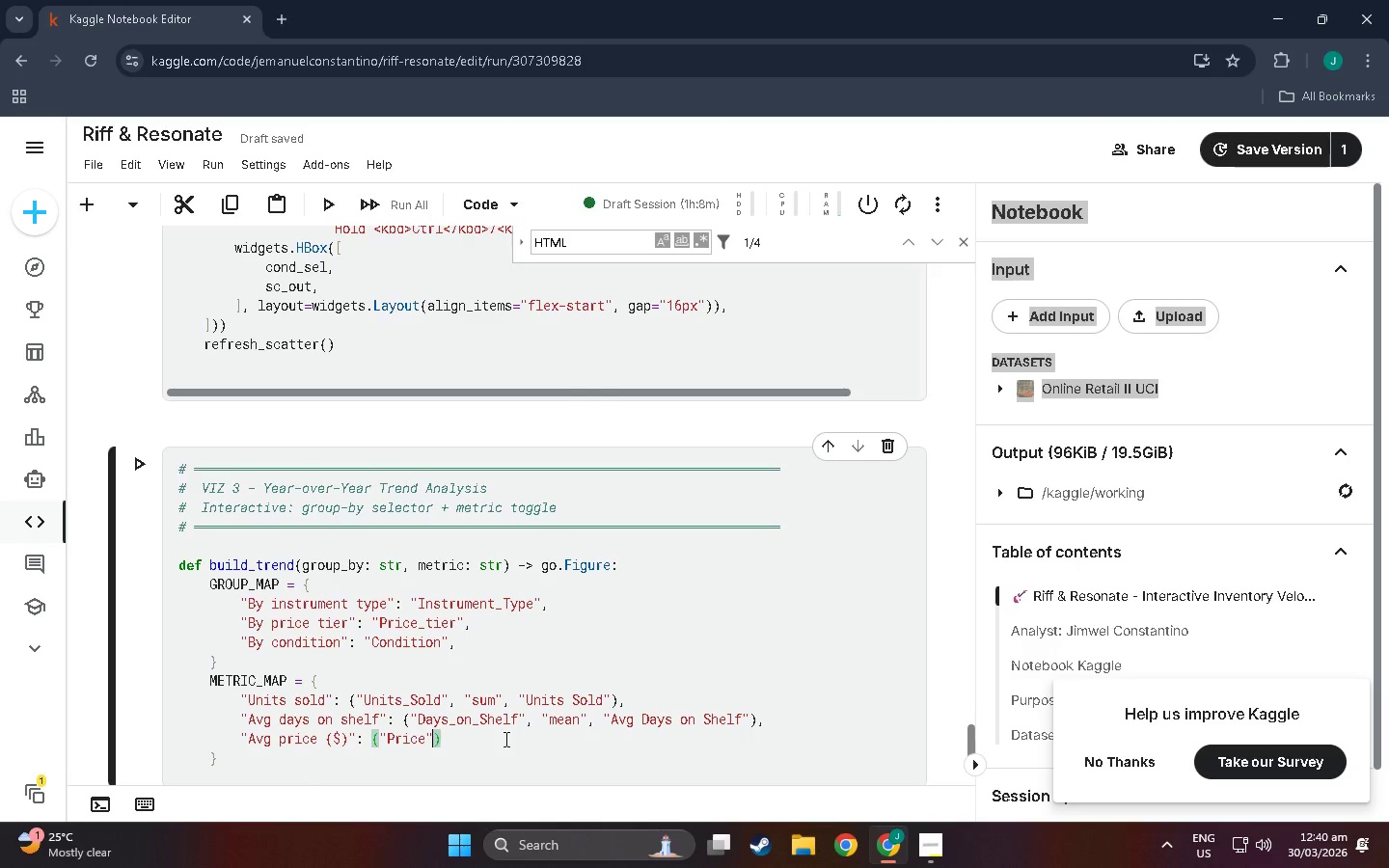 
type(, "mean)
 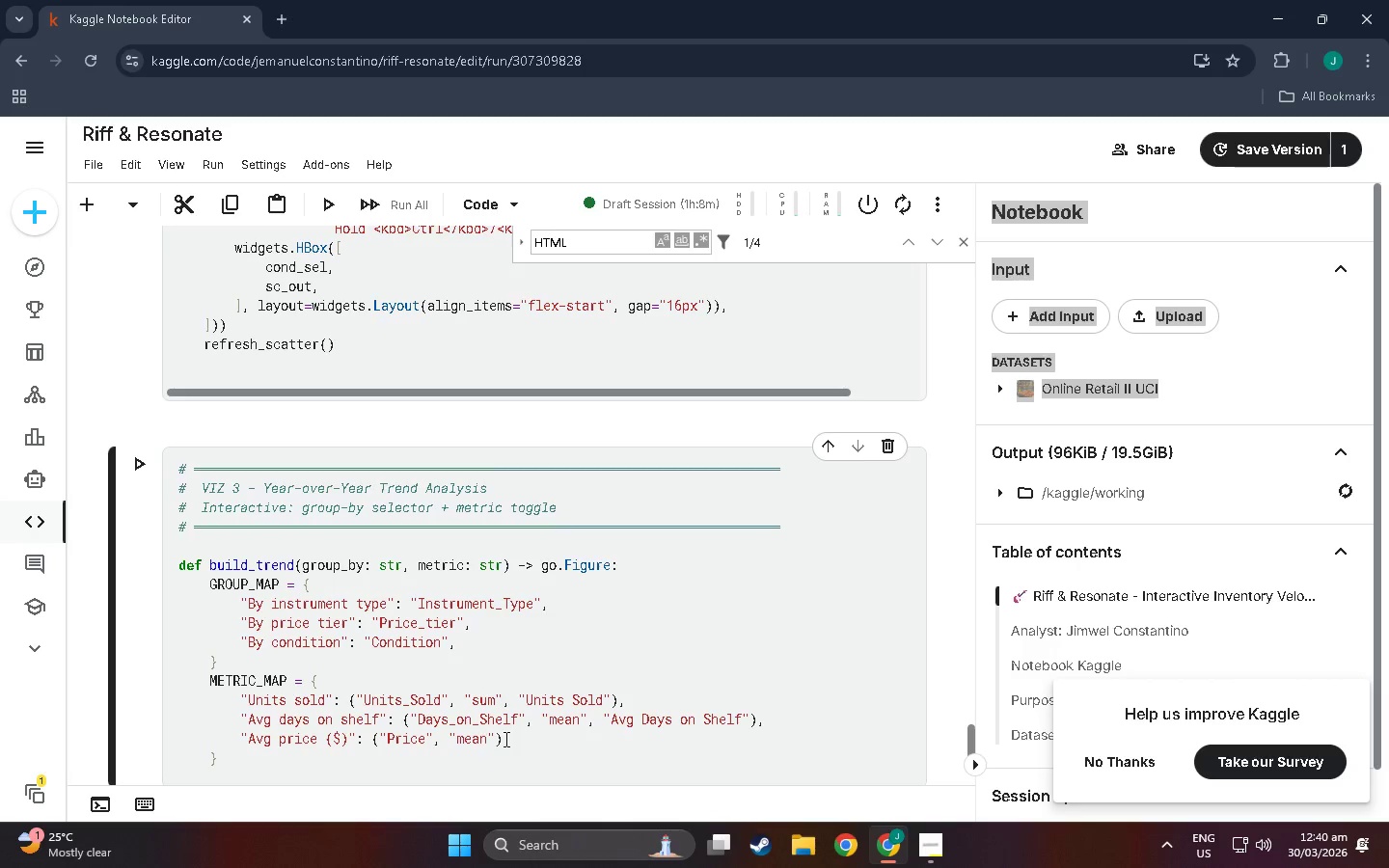 
 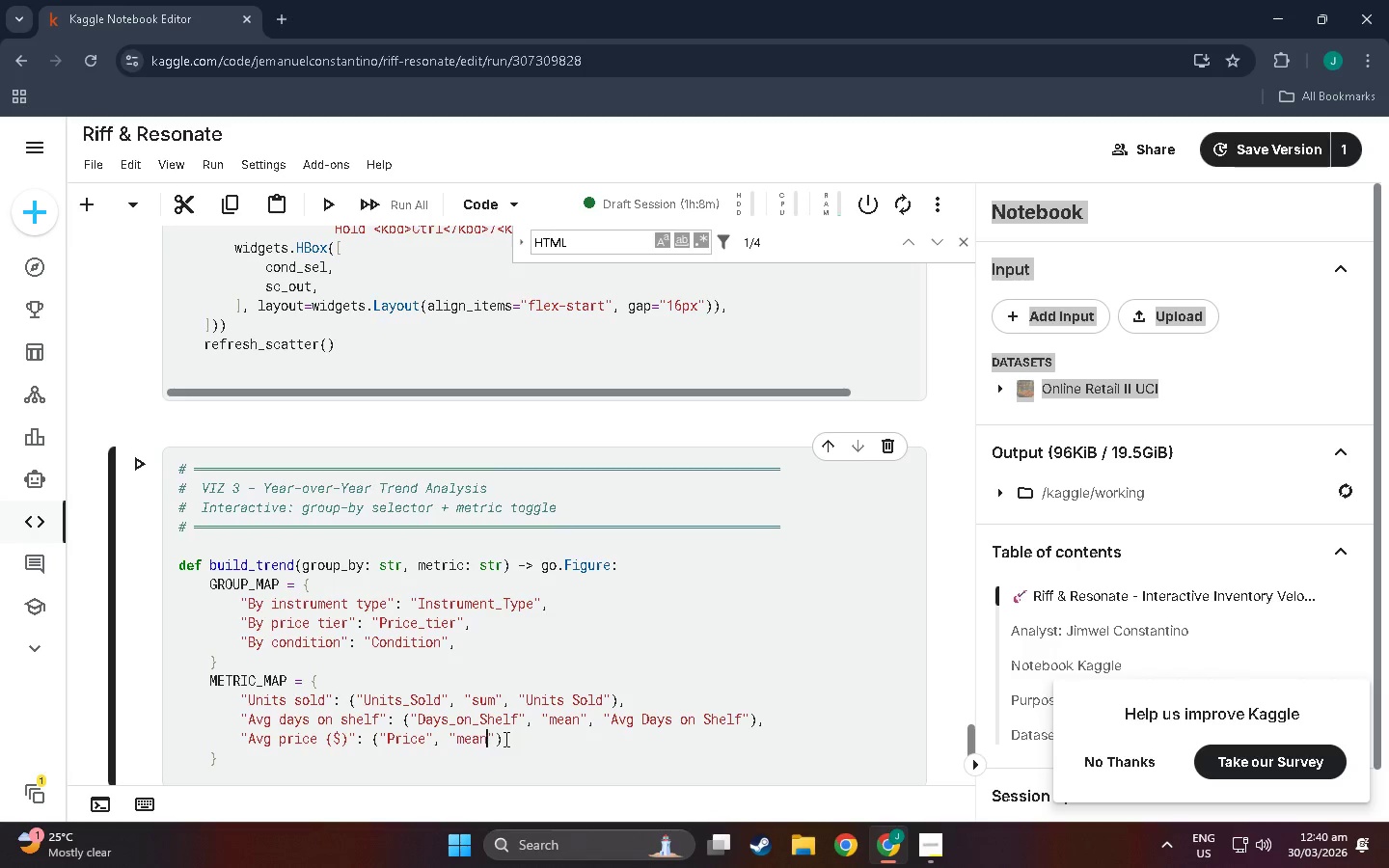 
hold_key(key=ShiftLeft, duration=0.36)
 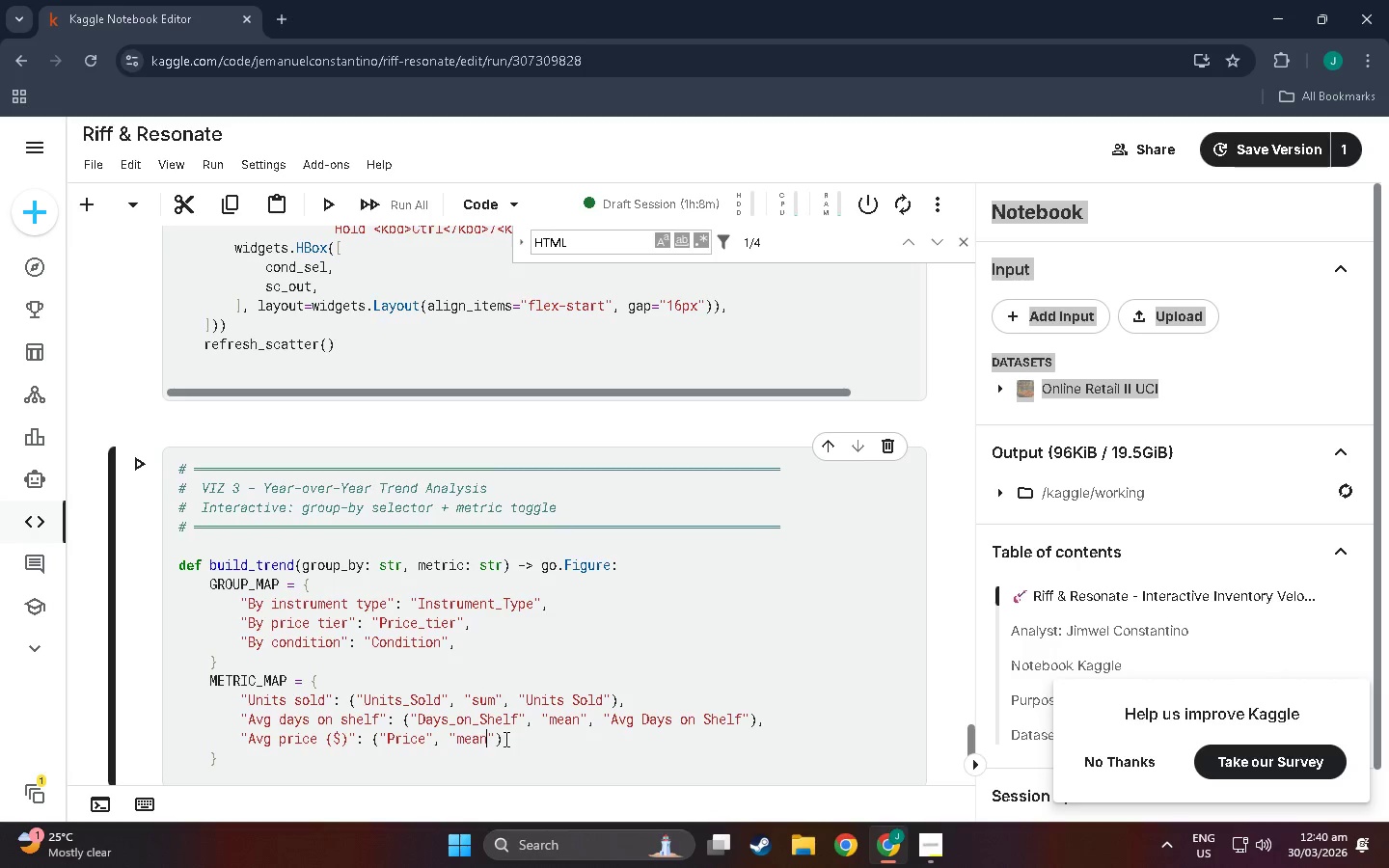 
key(ArrowRight)
 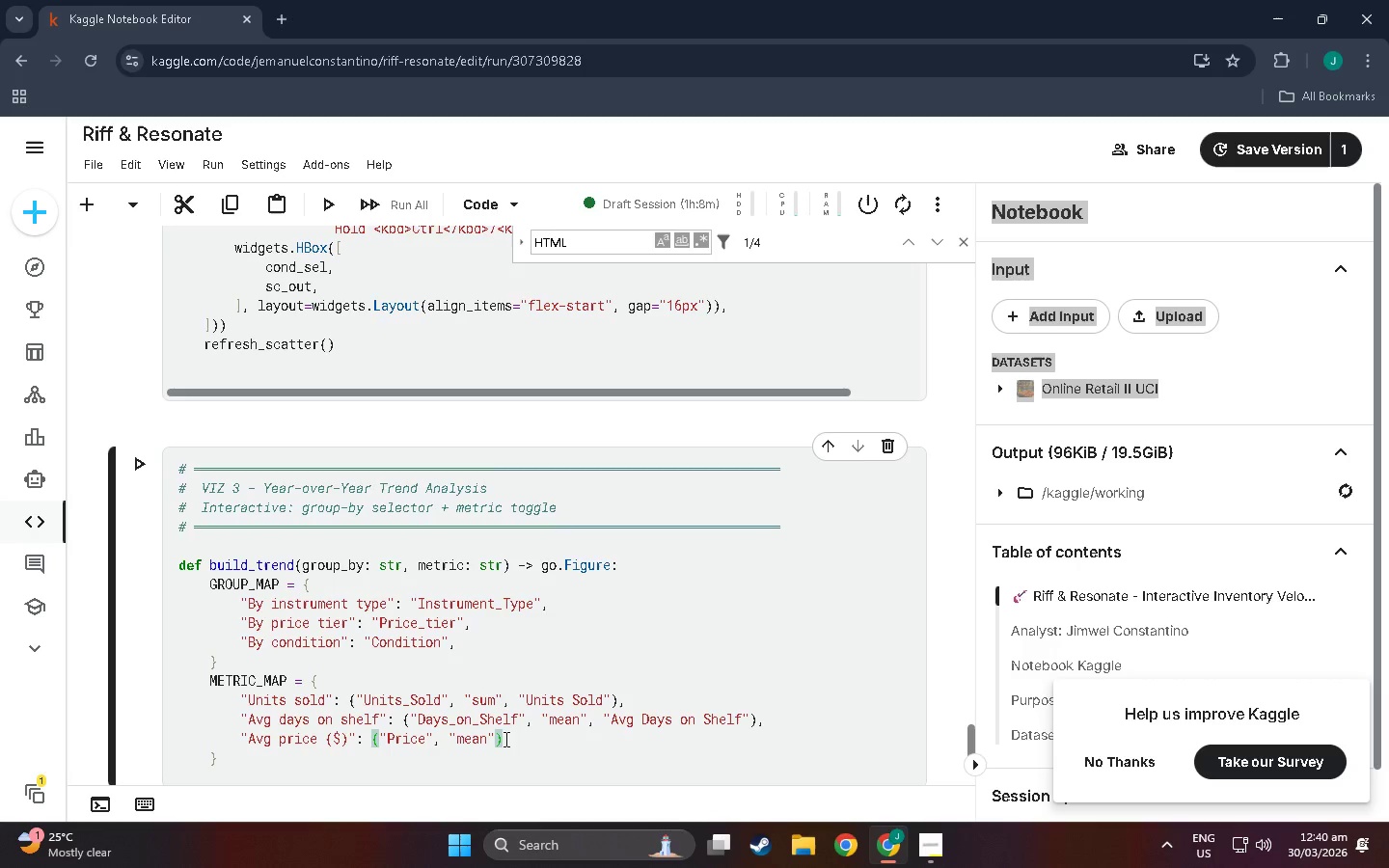 
key(Comma)
 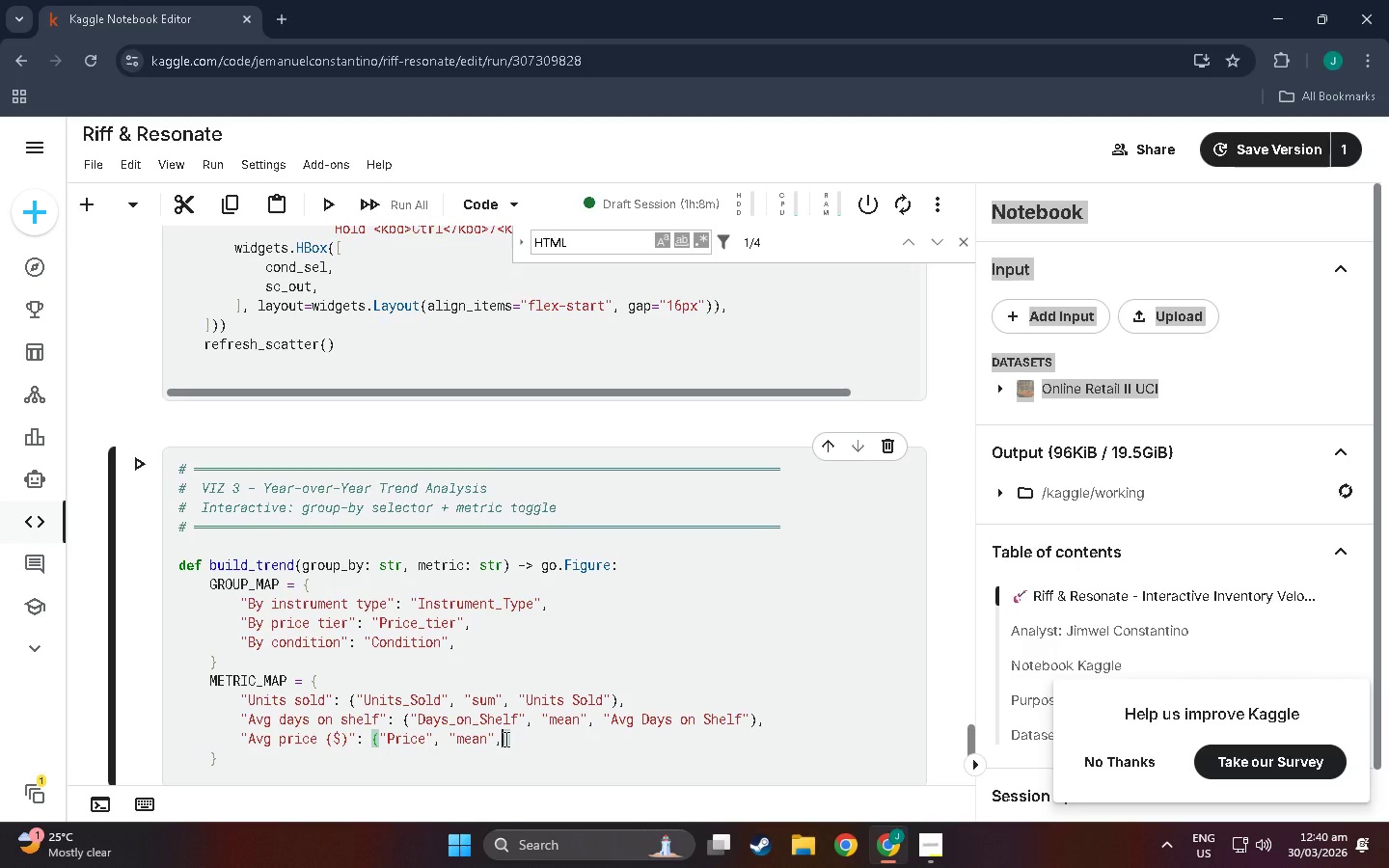 
key(Space)
 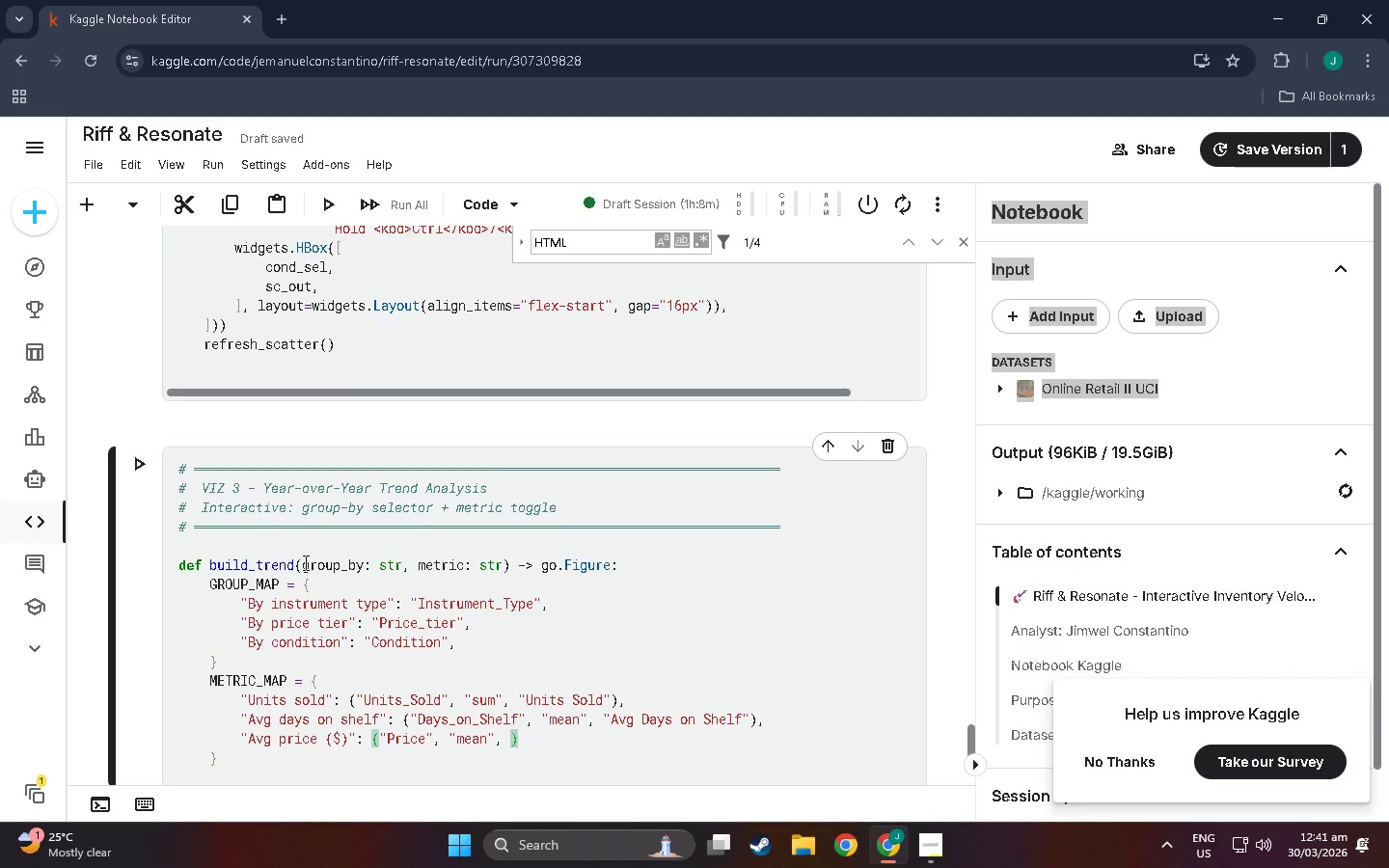 
wait(23.81)
 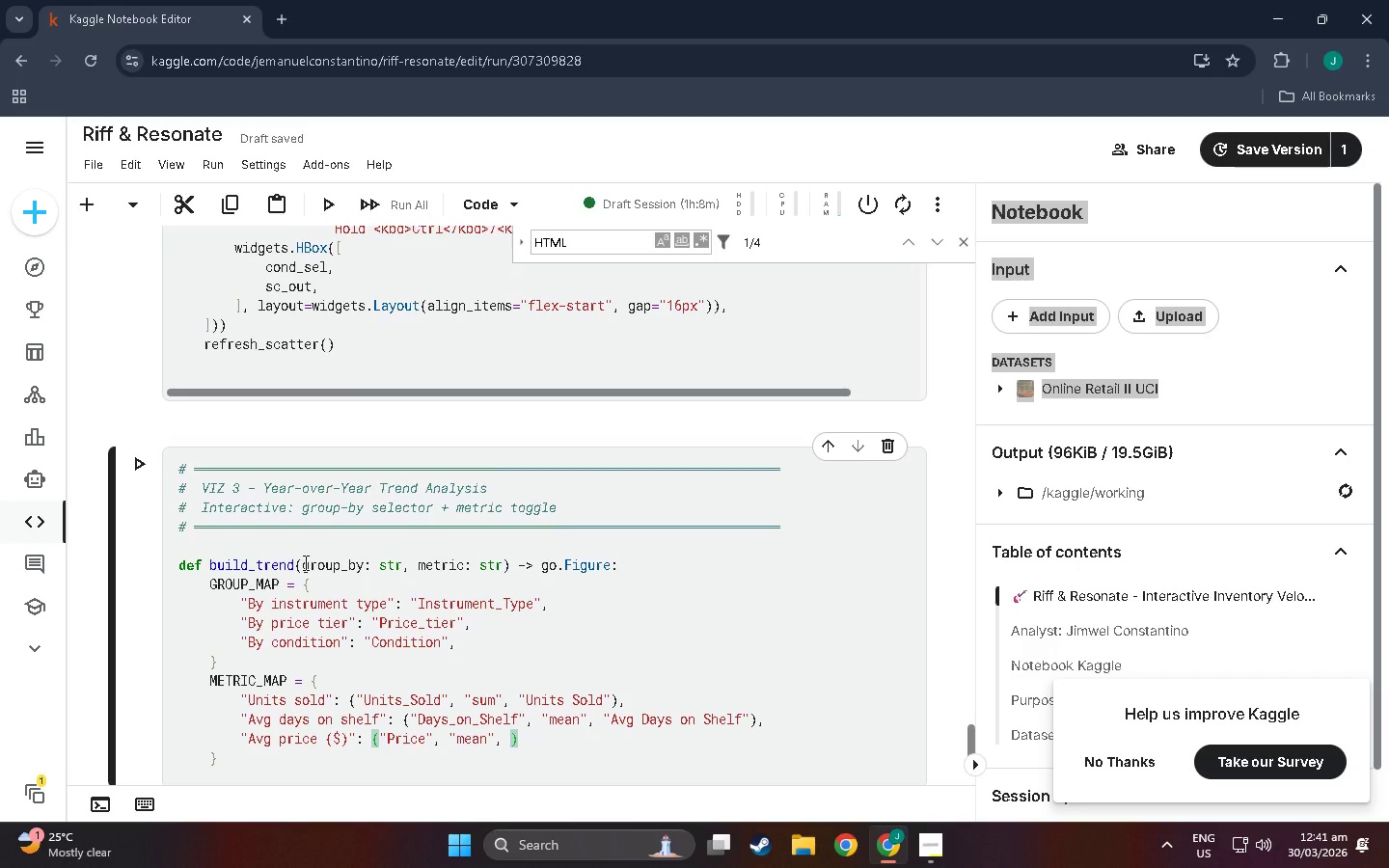 
key(Alt+AltLeft)
 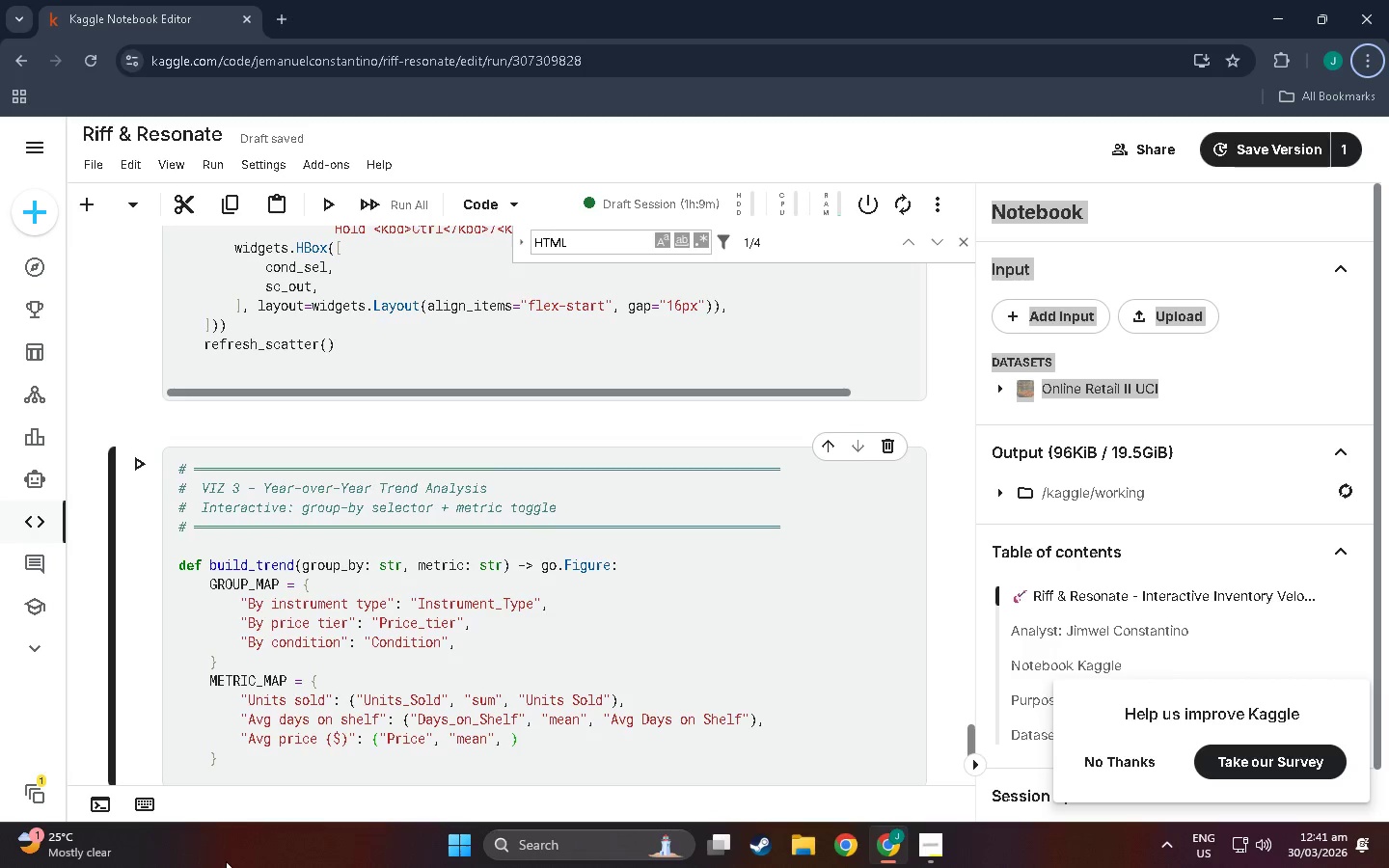 
left_click([566, 750])
 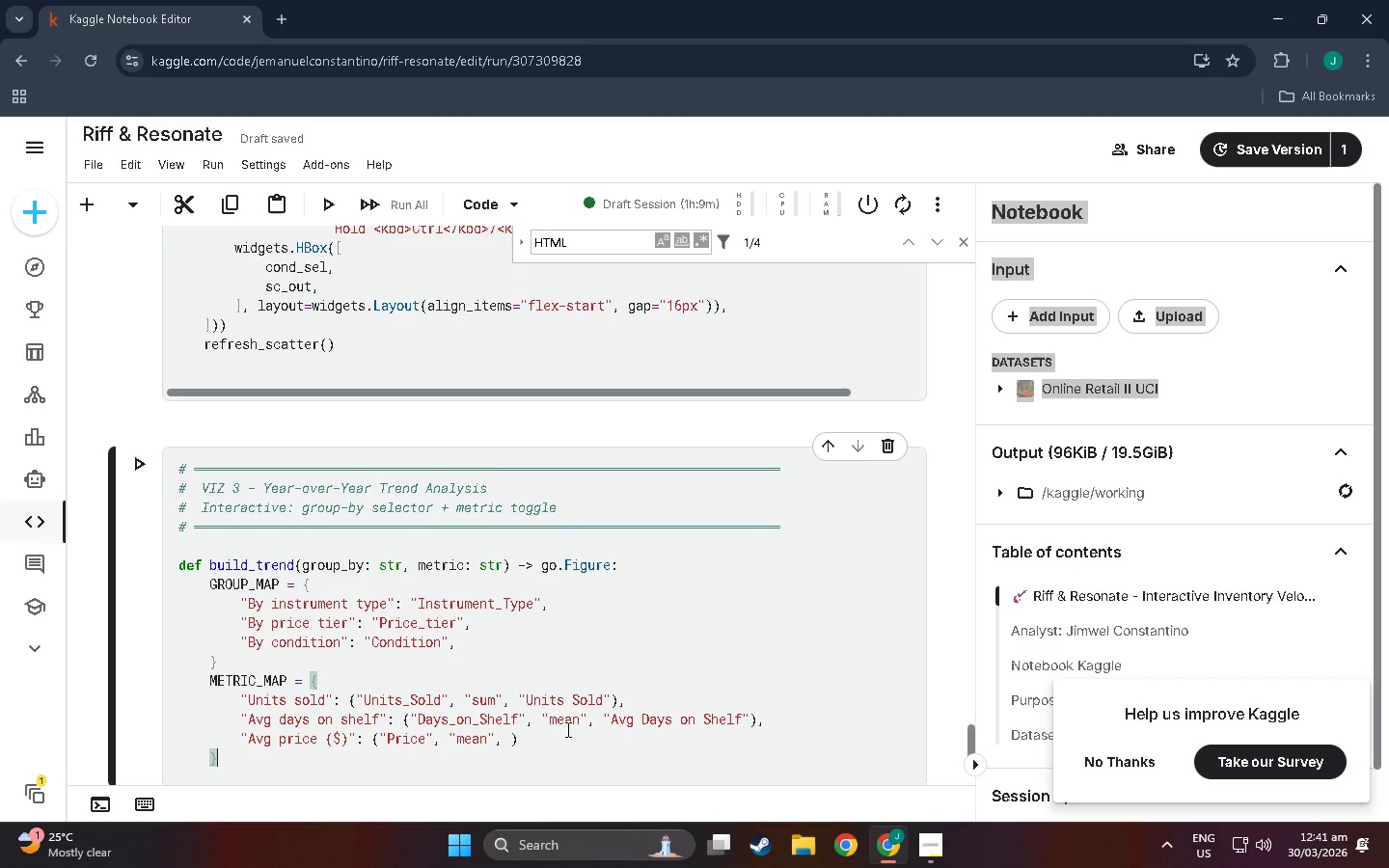 
left_click([516, 738])
 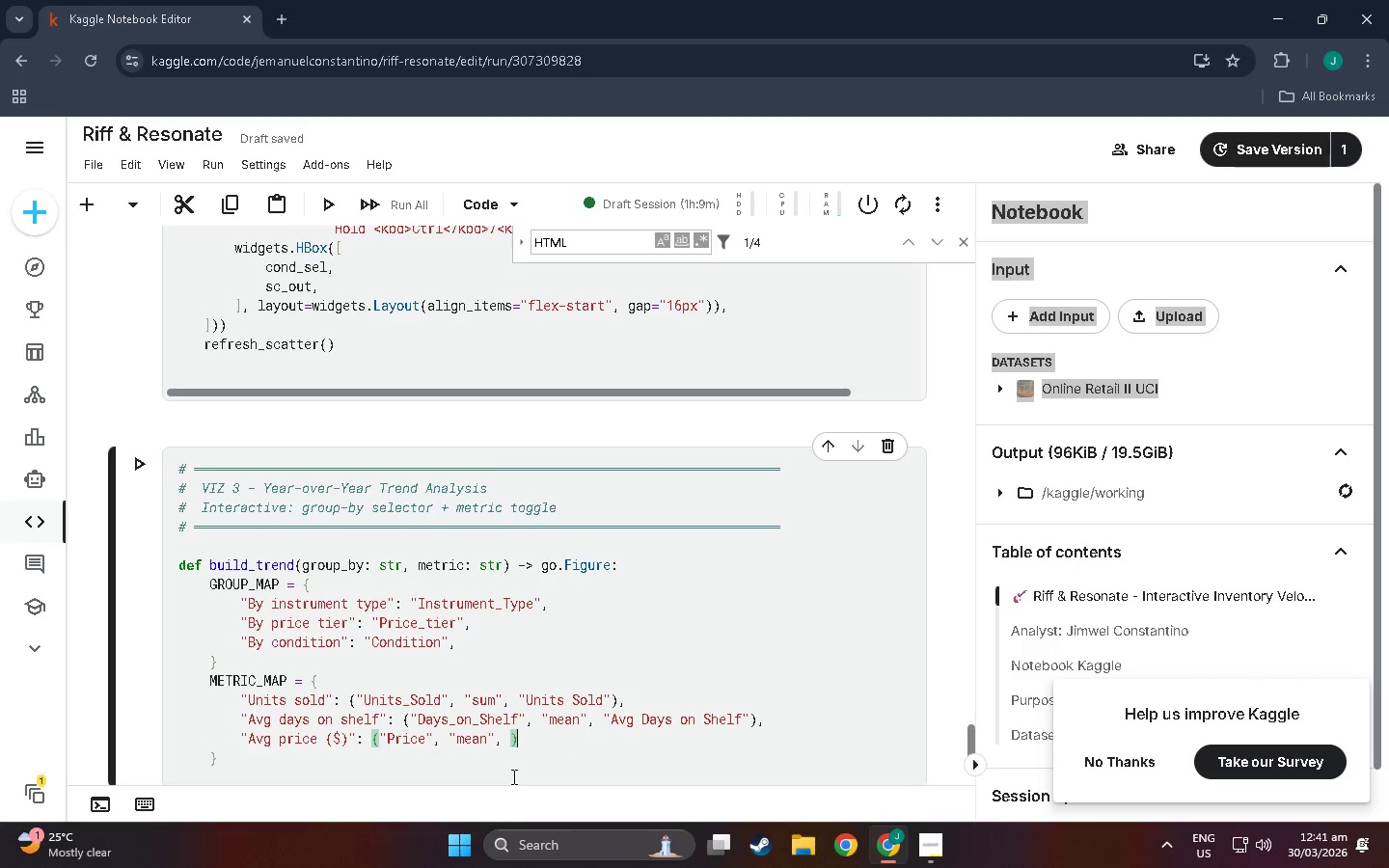 
left_click([499, 735])
 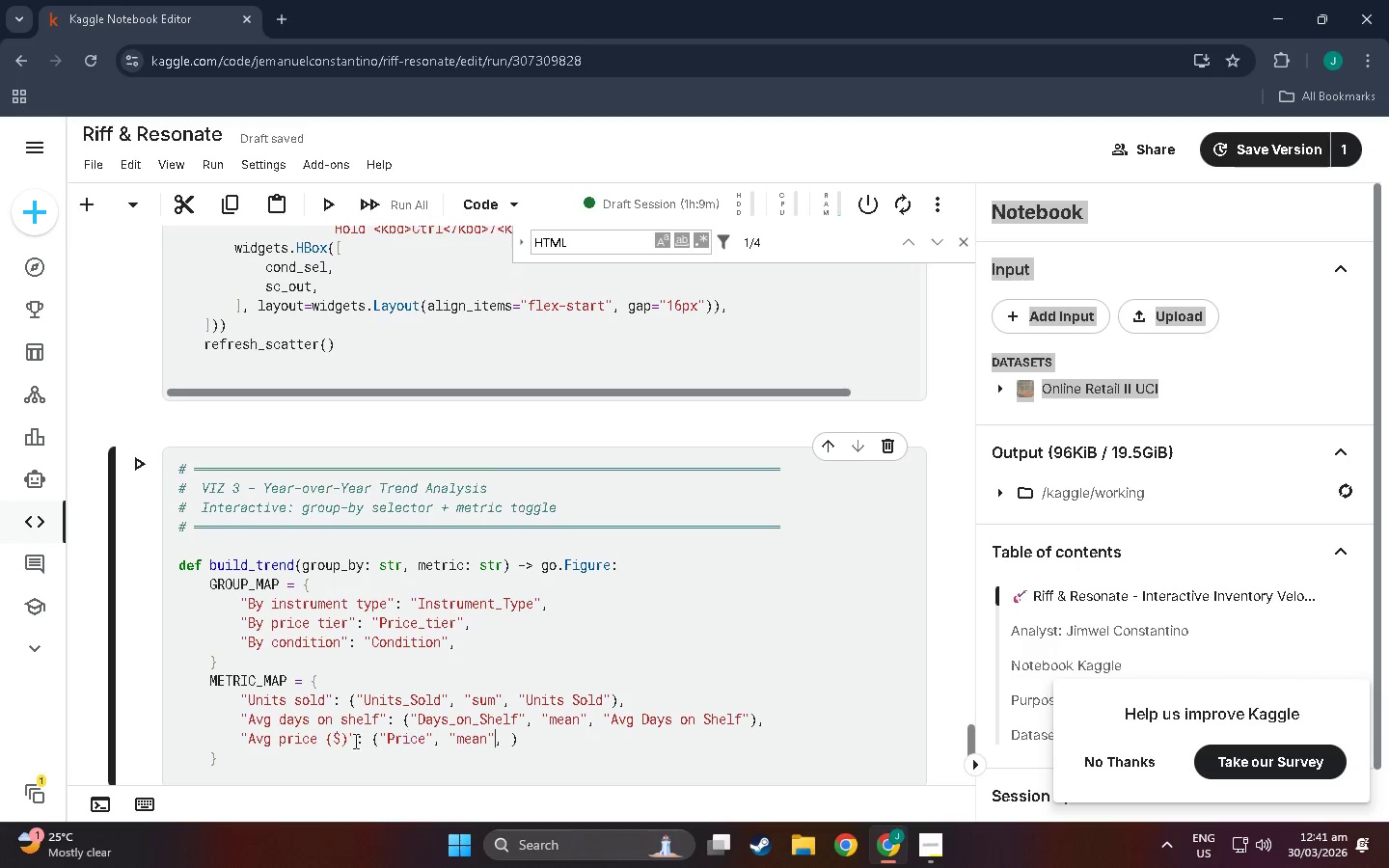 
scroll: coordinate [504, 704], scroll_direction: down, amount: 1.0
 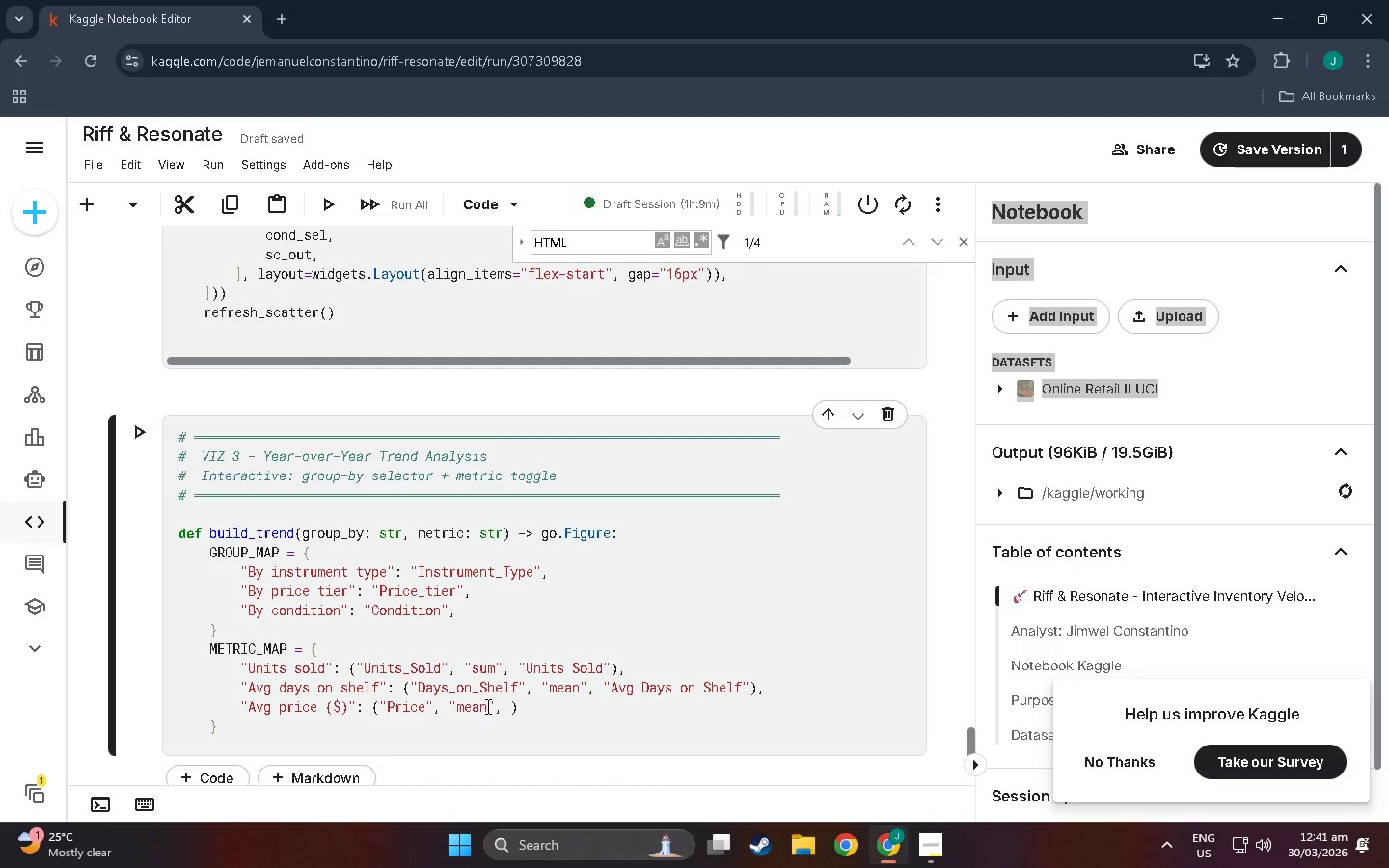 
wait(6.65)
 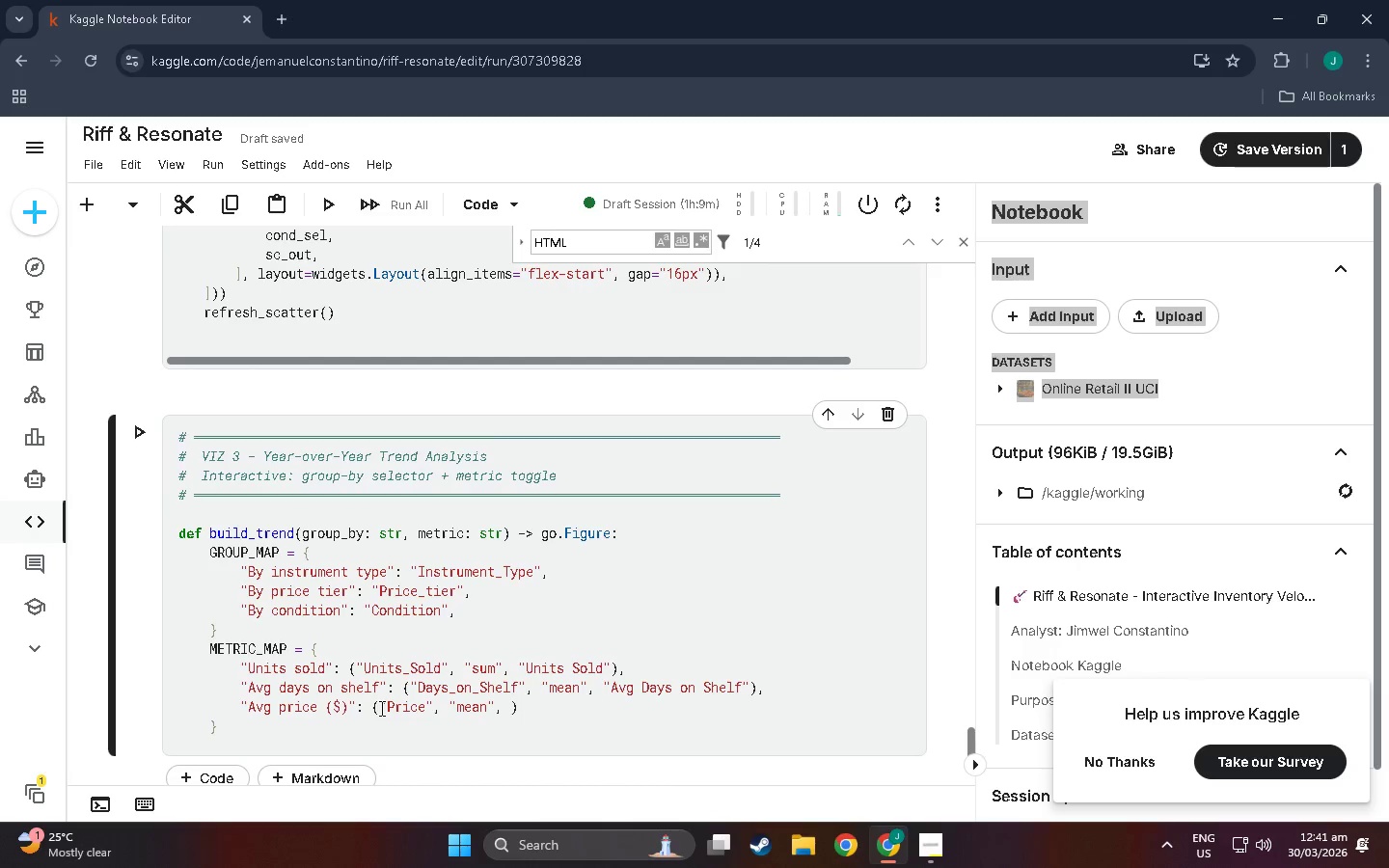 
left_click([504, 710])
 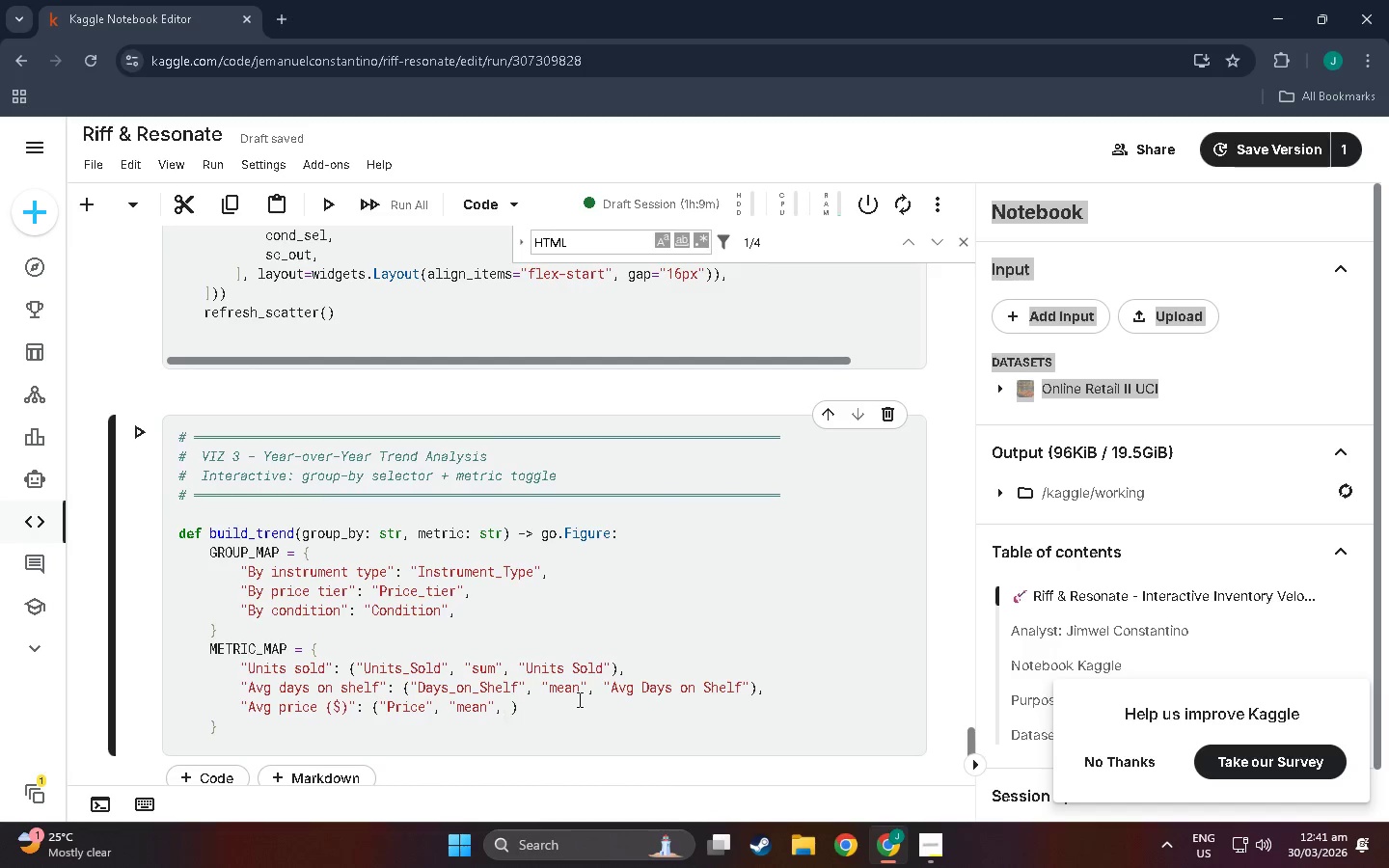 
type( "Avg Price (USD))
 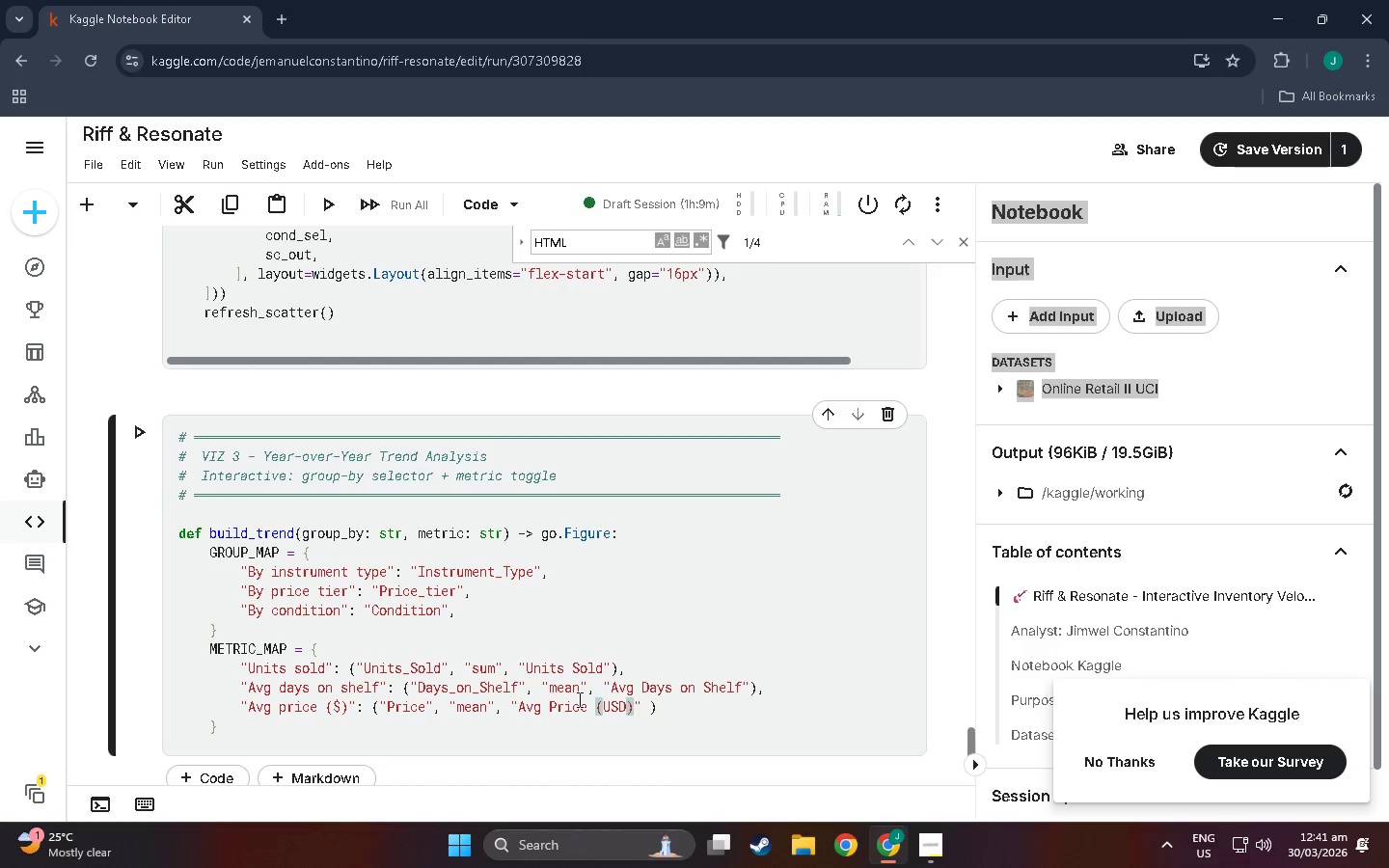 
key(ArrowRight)
 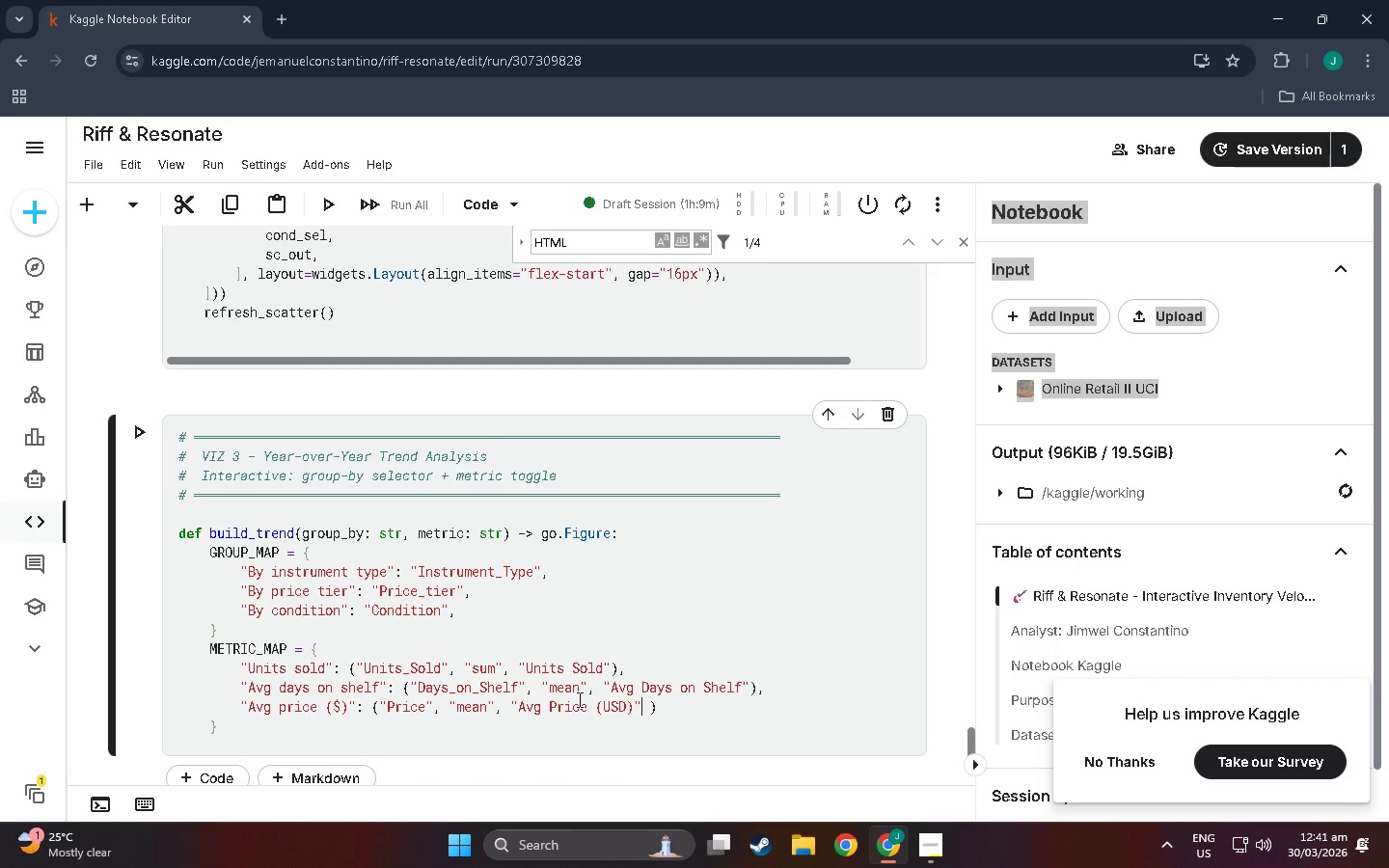 
key(ArrowRight)
 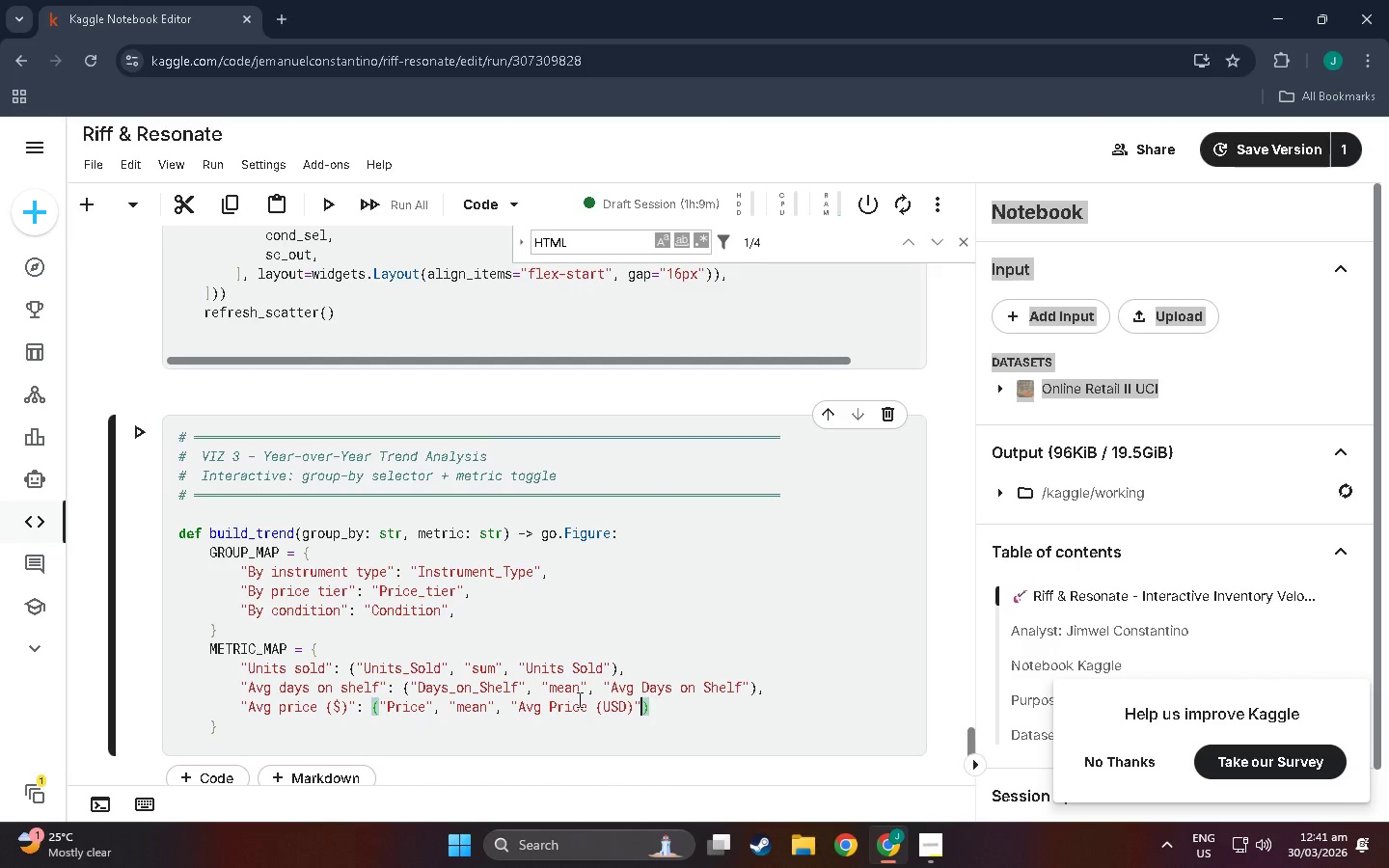 
key(Backspace)
 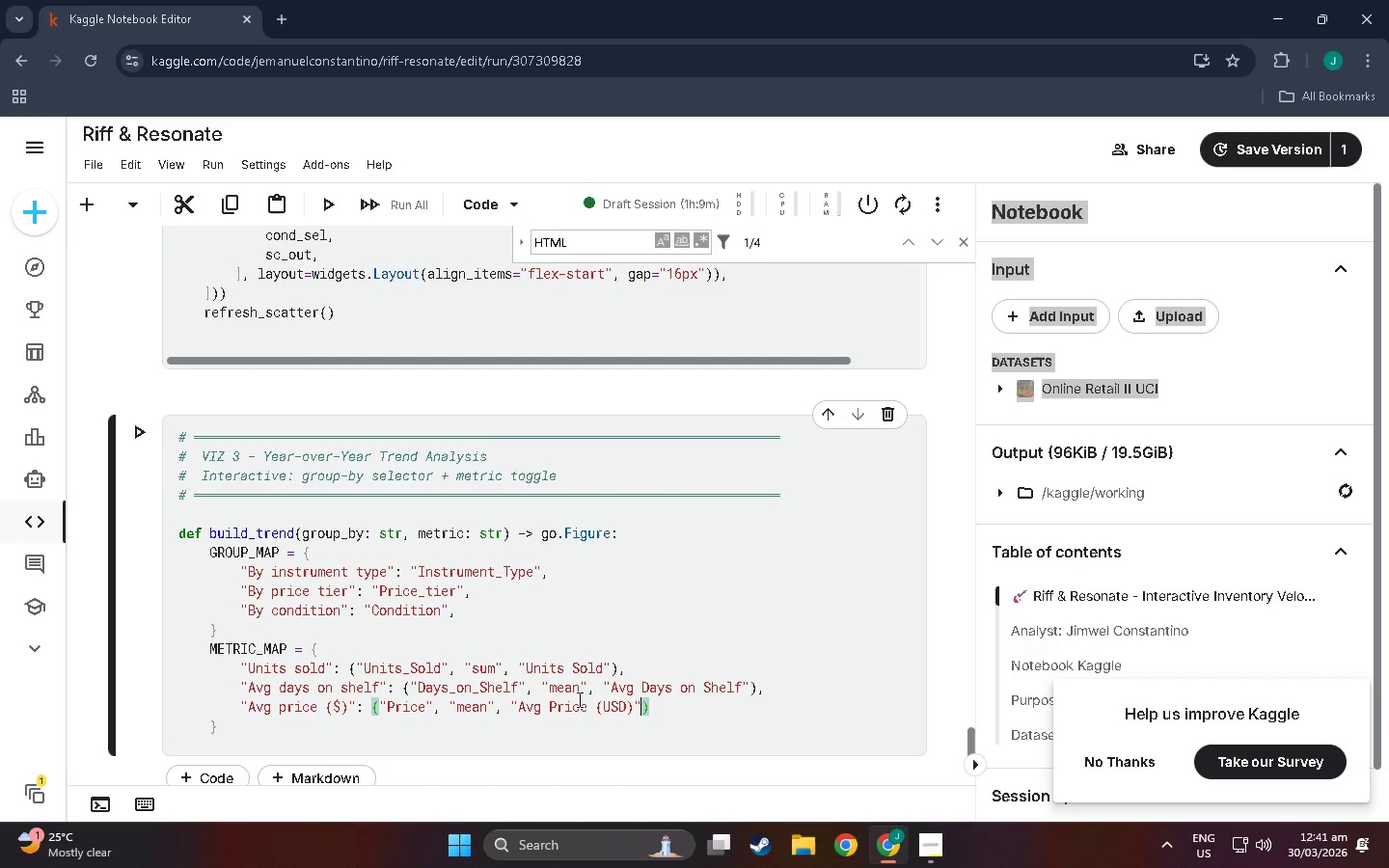 
key(ArrowRight)
 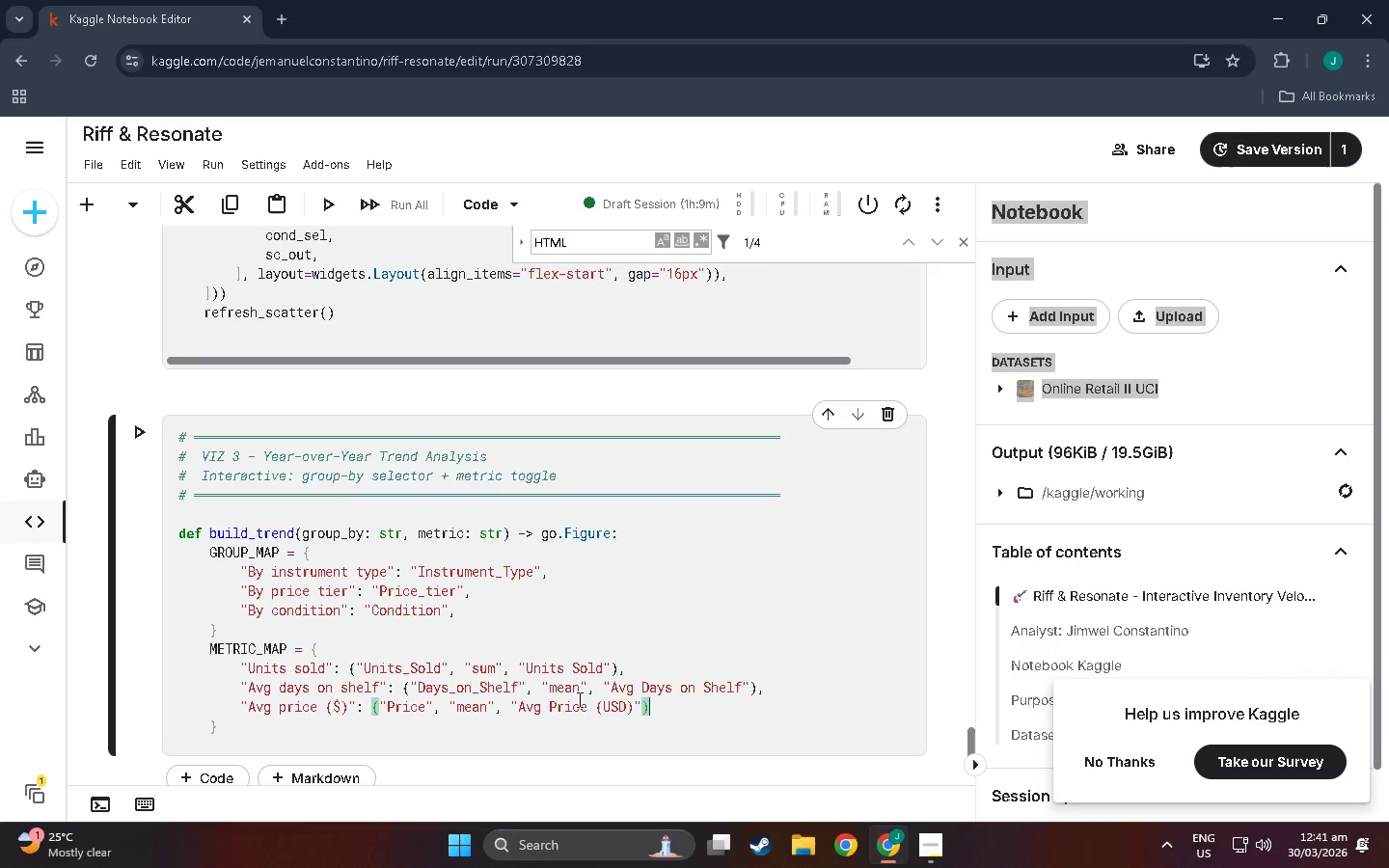 
key(Comma)
 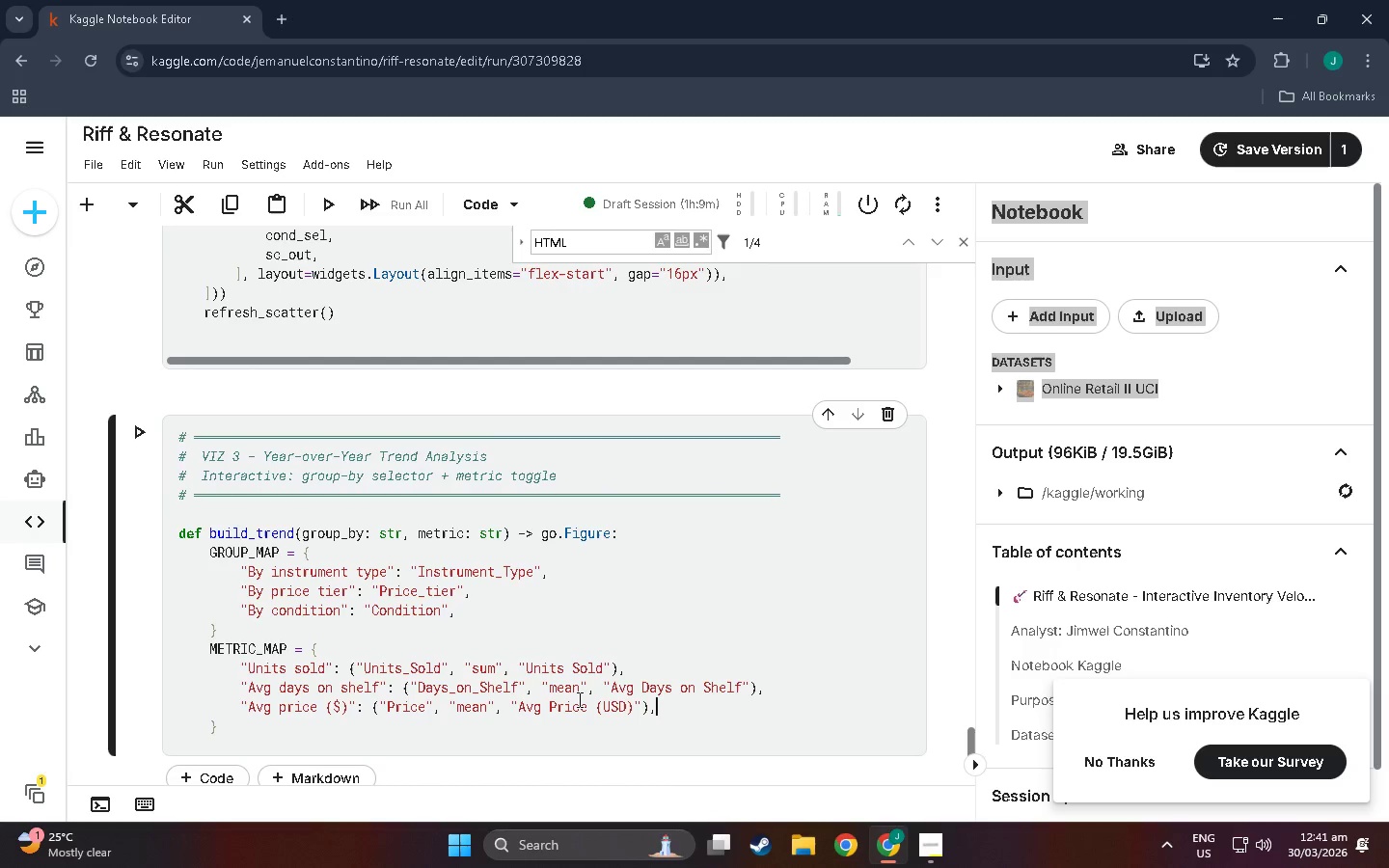 
key(Enter)
 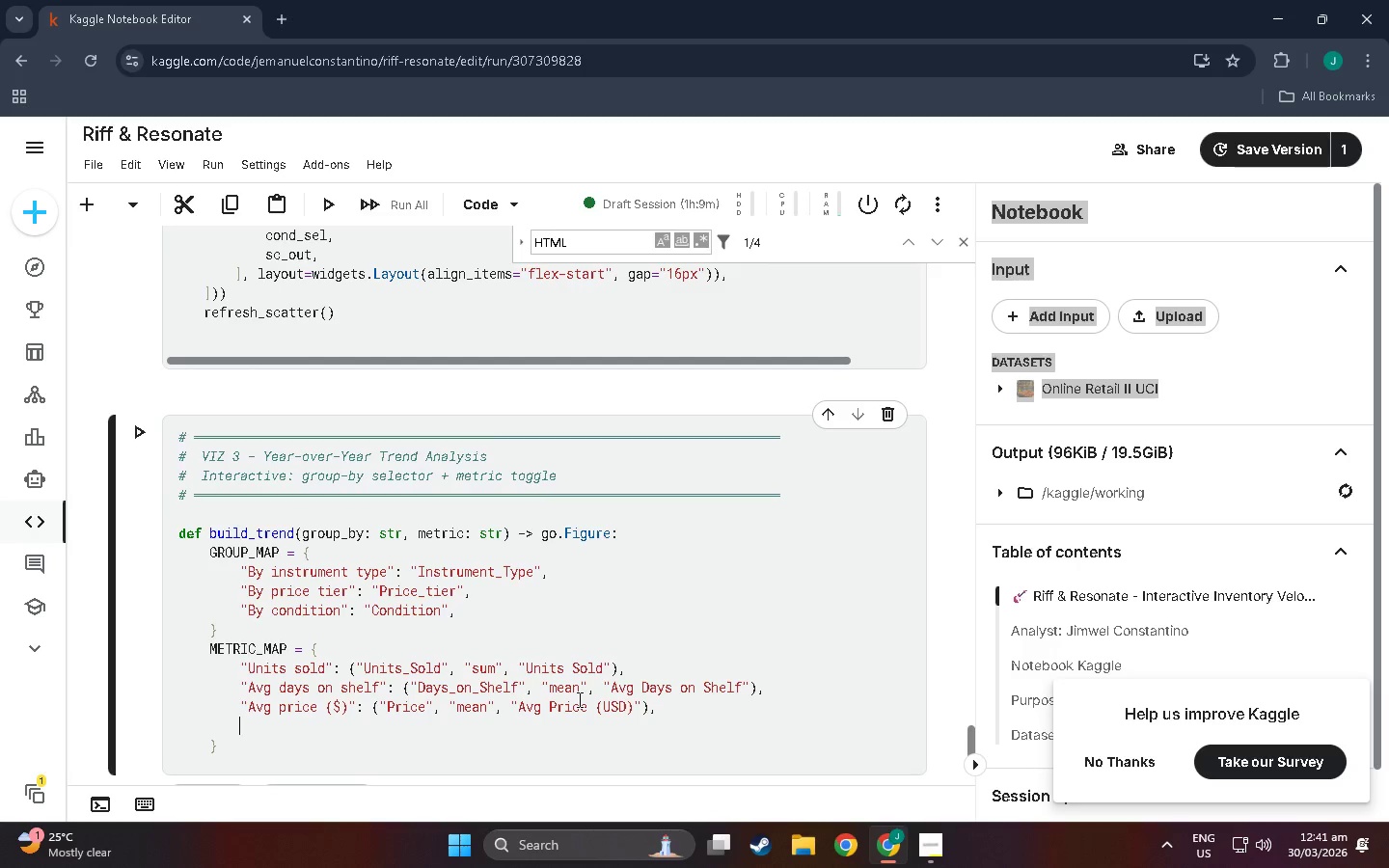 
key(Backspace)
 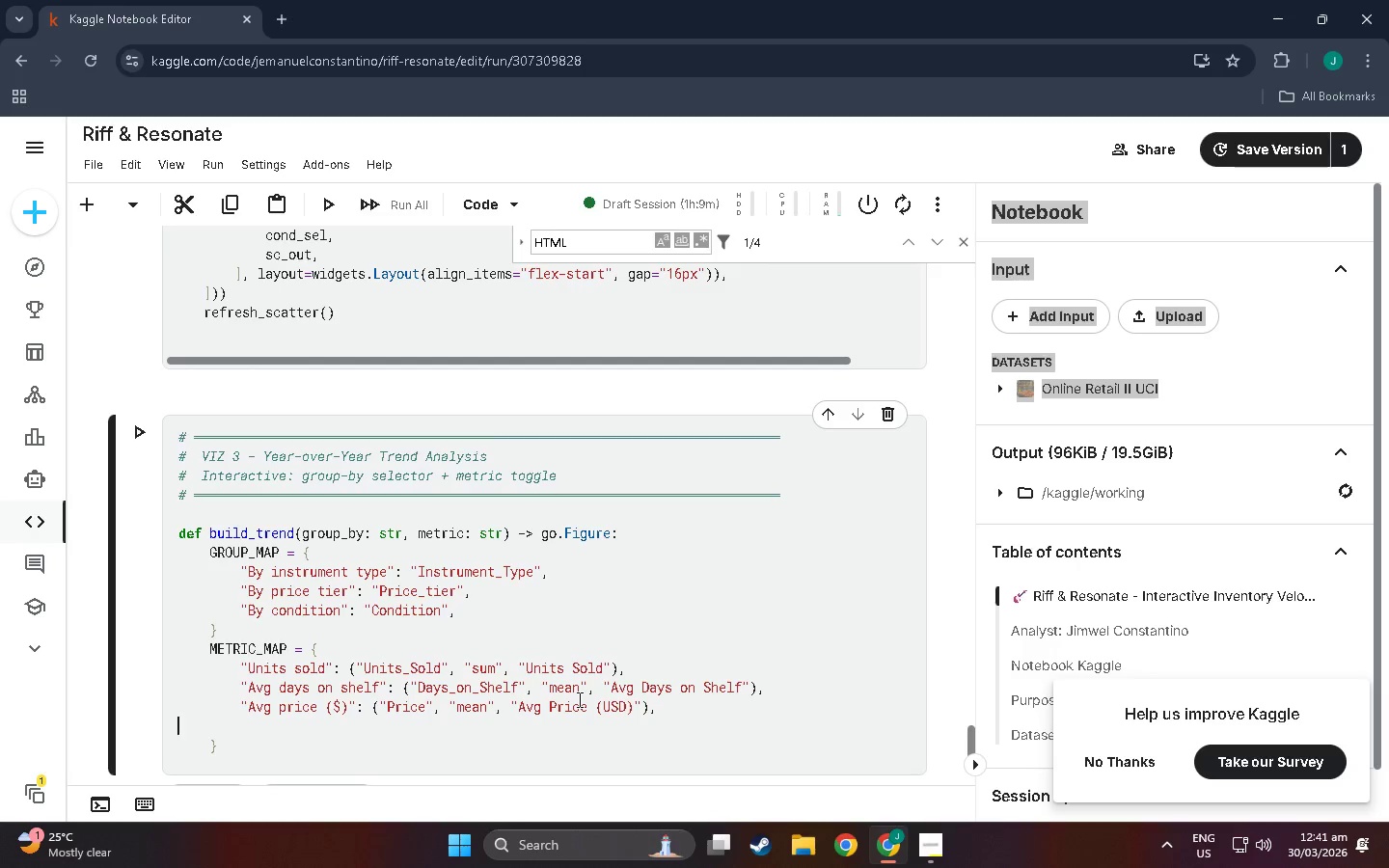 
key(Backspace)
 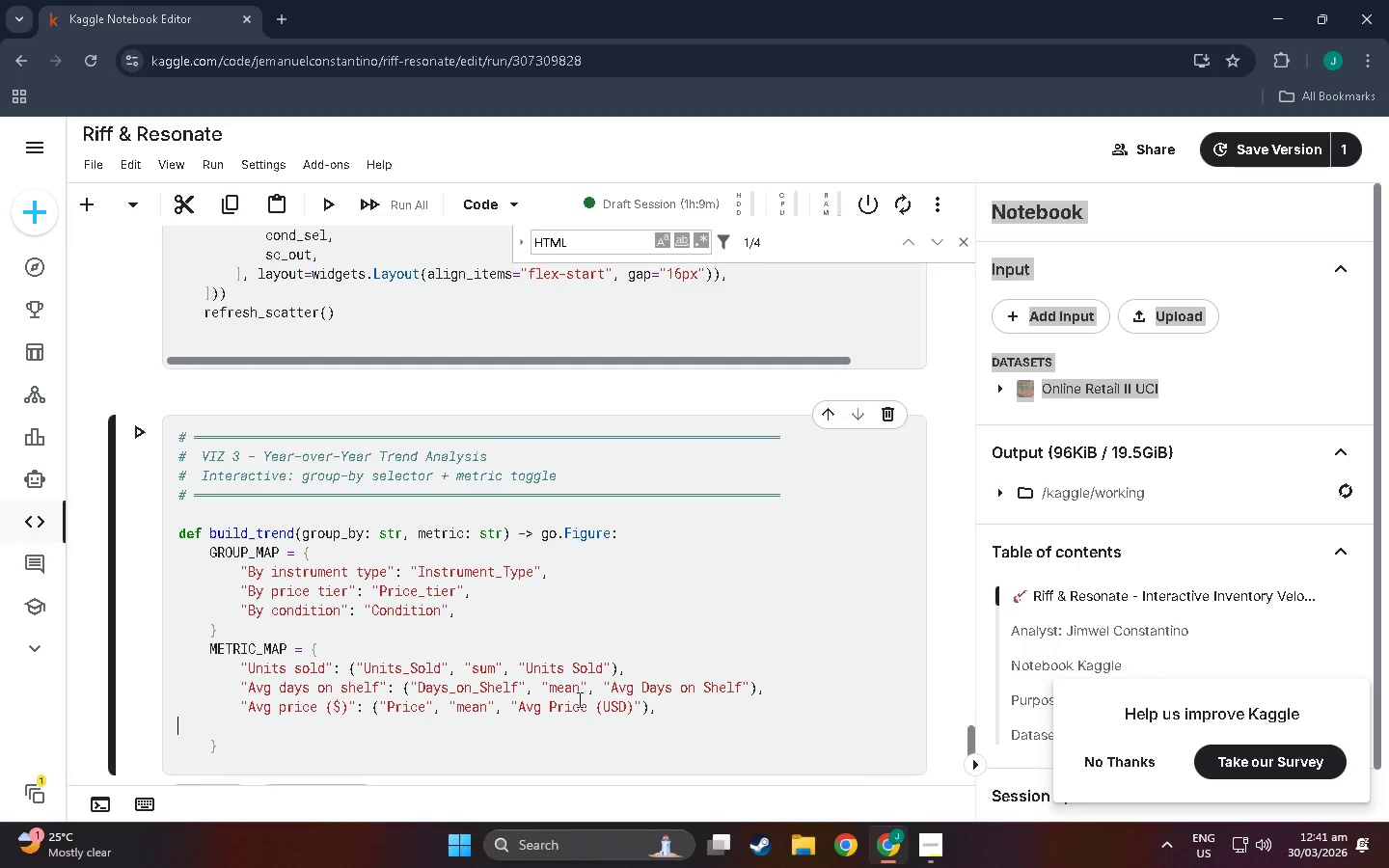 
key(Backspace)
 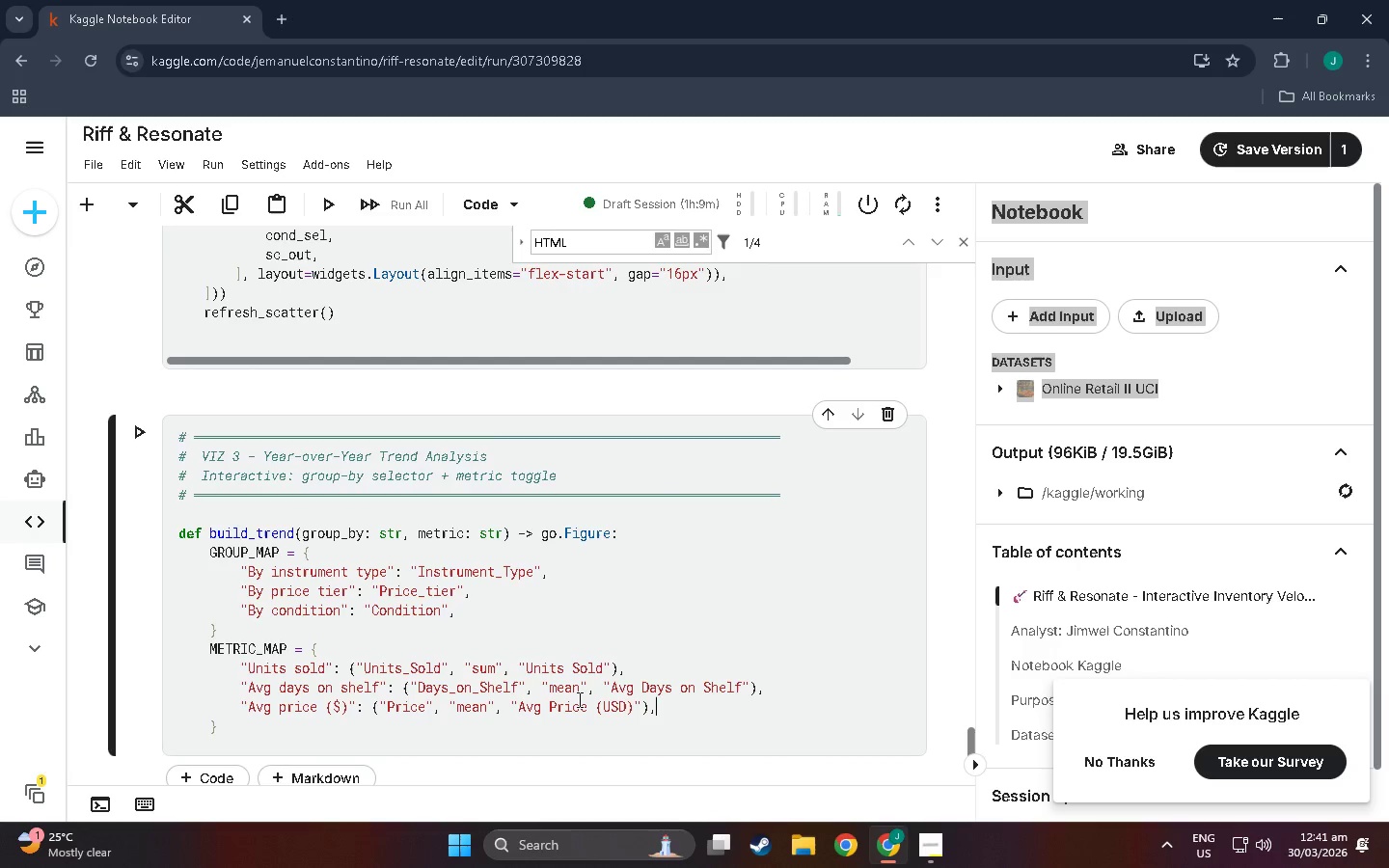 
key(ArrowDown)
 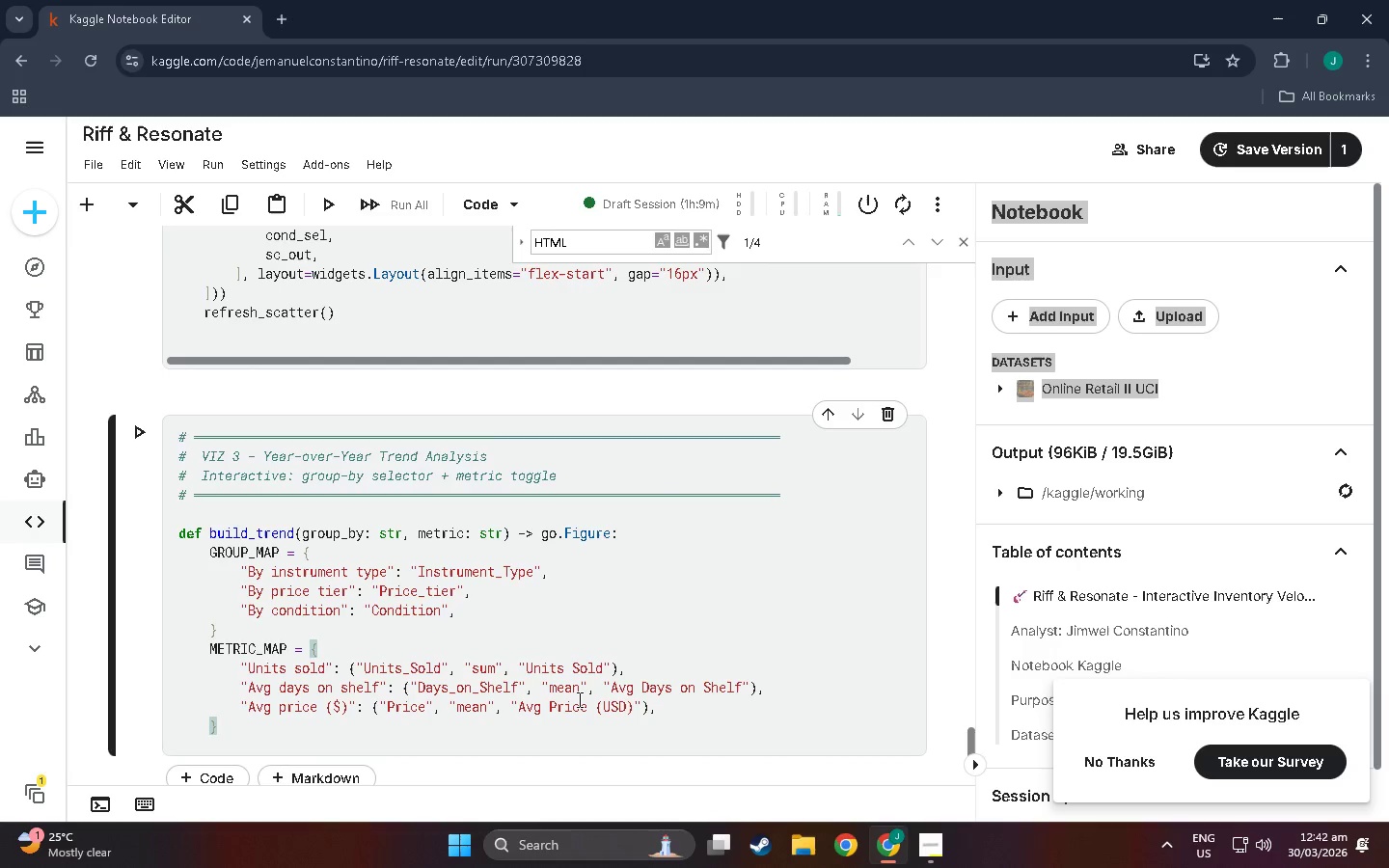 
key(ArrowDown)
 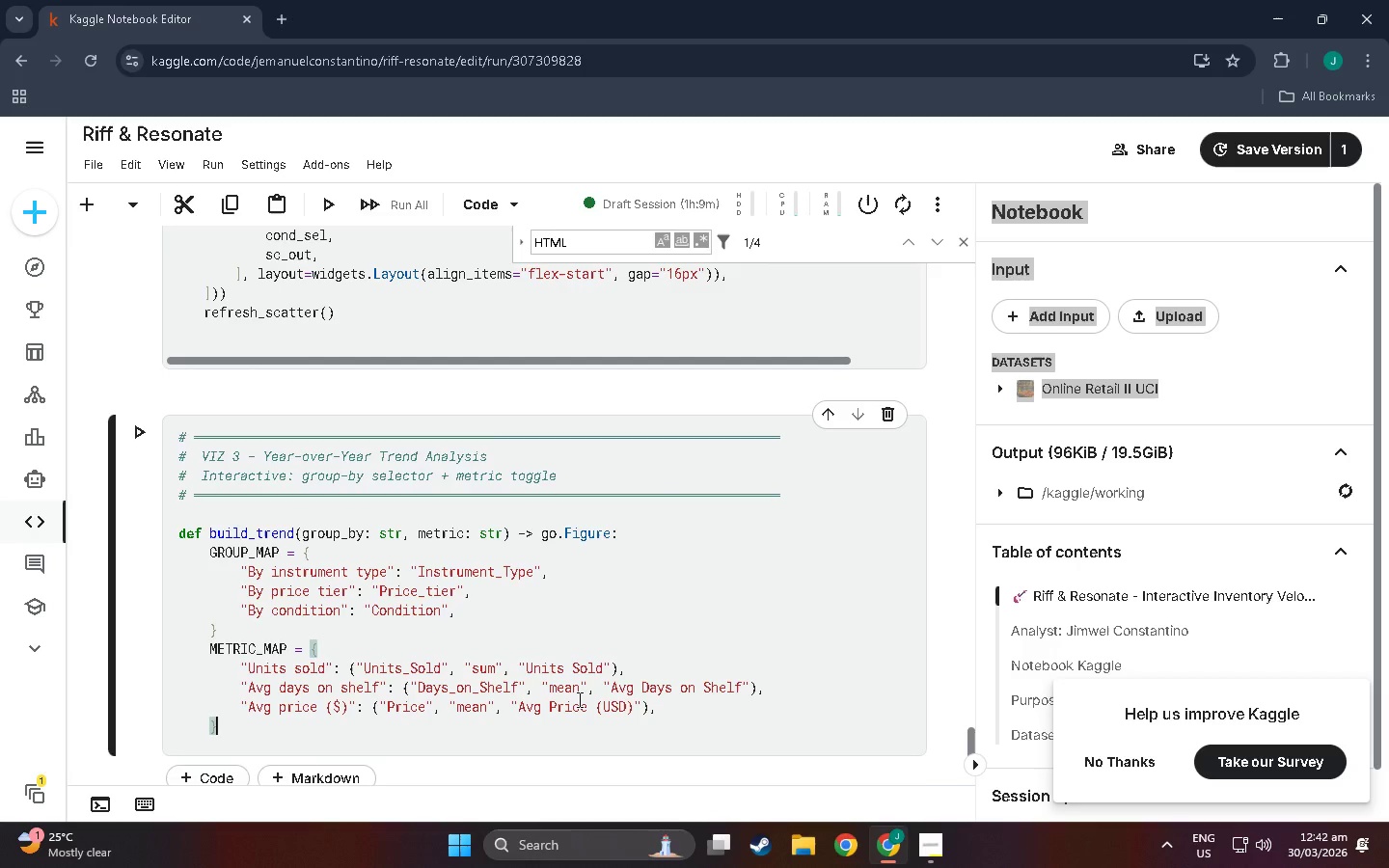 
key(Enter)
 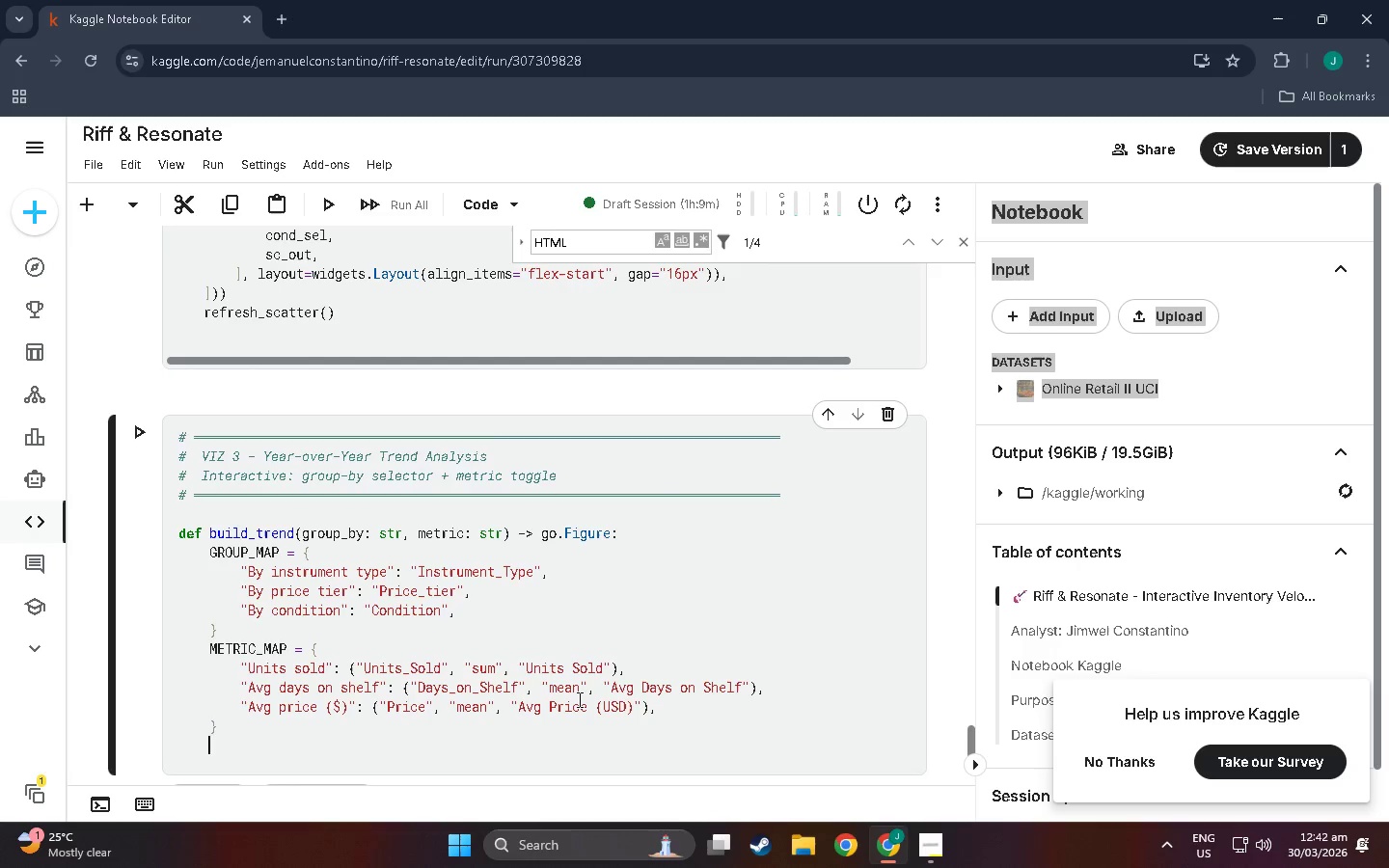 
type(co;l)
key(Backspace)
key(Backspace)
type(l  )
key(Backspace)
type(= GROU{P)
key(Backspace)
type(+)
key(Backspace)
type(_M<)
key(Backspace)
key(Backspace)
type(MA_P)
key(Backspace)
key(Backspace)
type(PO)
key(Backspace)
key(Backspace)
type(P[goru)
key(Backspace)
key(Backspace)
key(Backspace)
type(roup_by)
 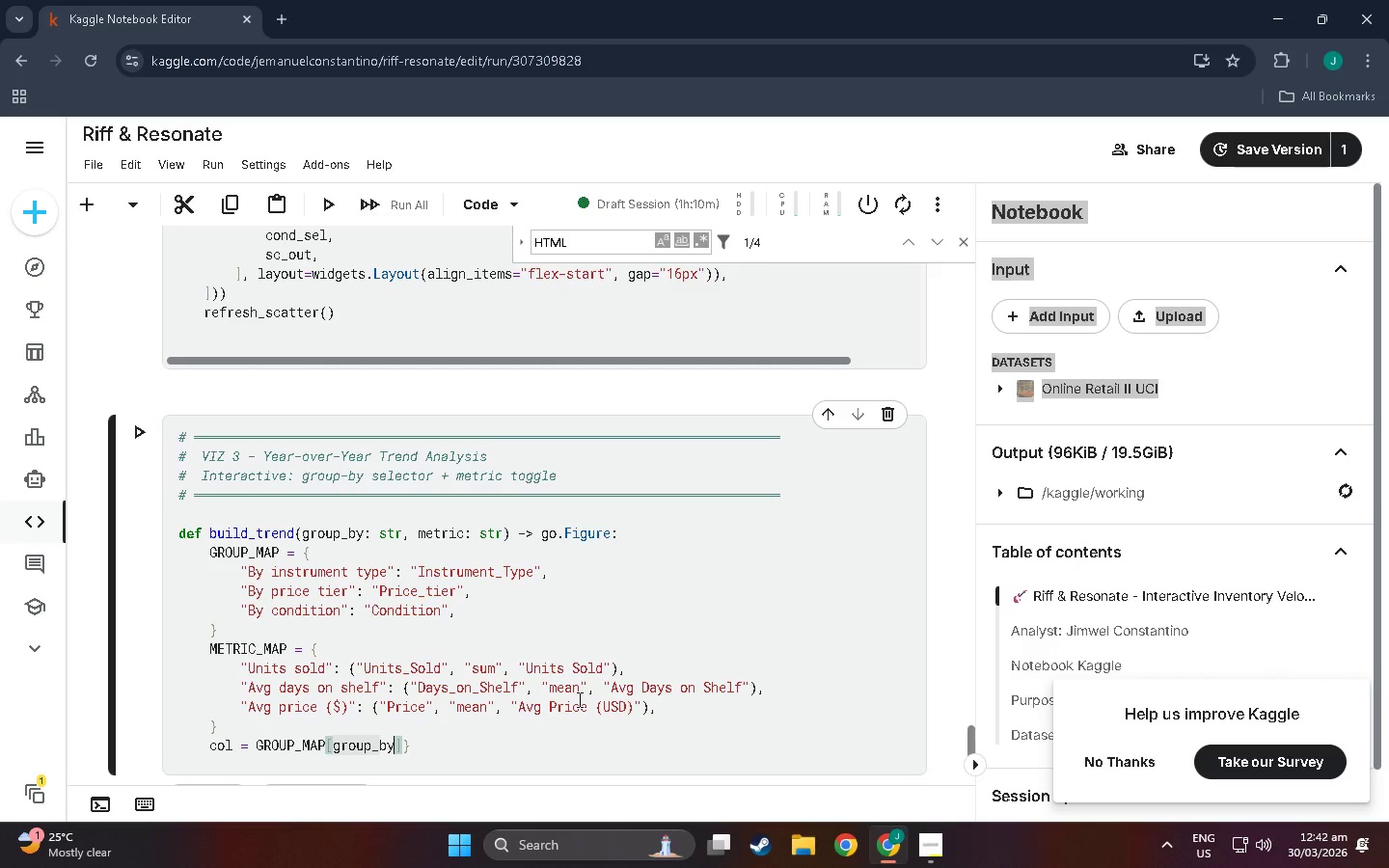 
key(ArrowRight)
 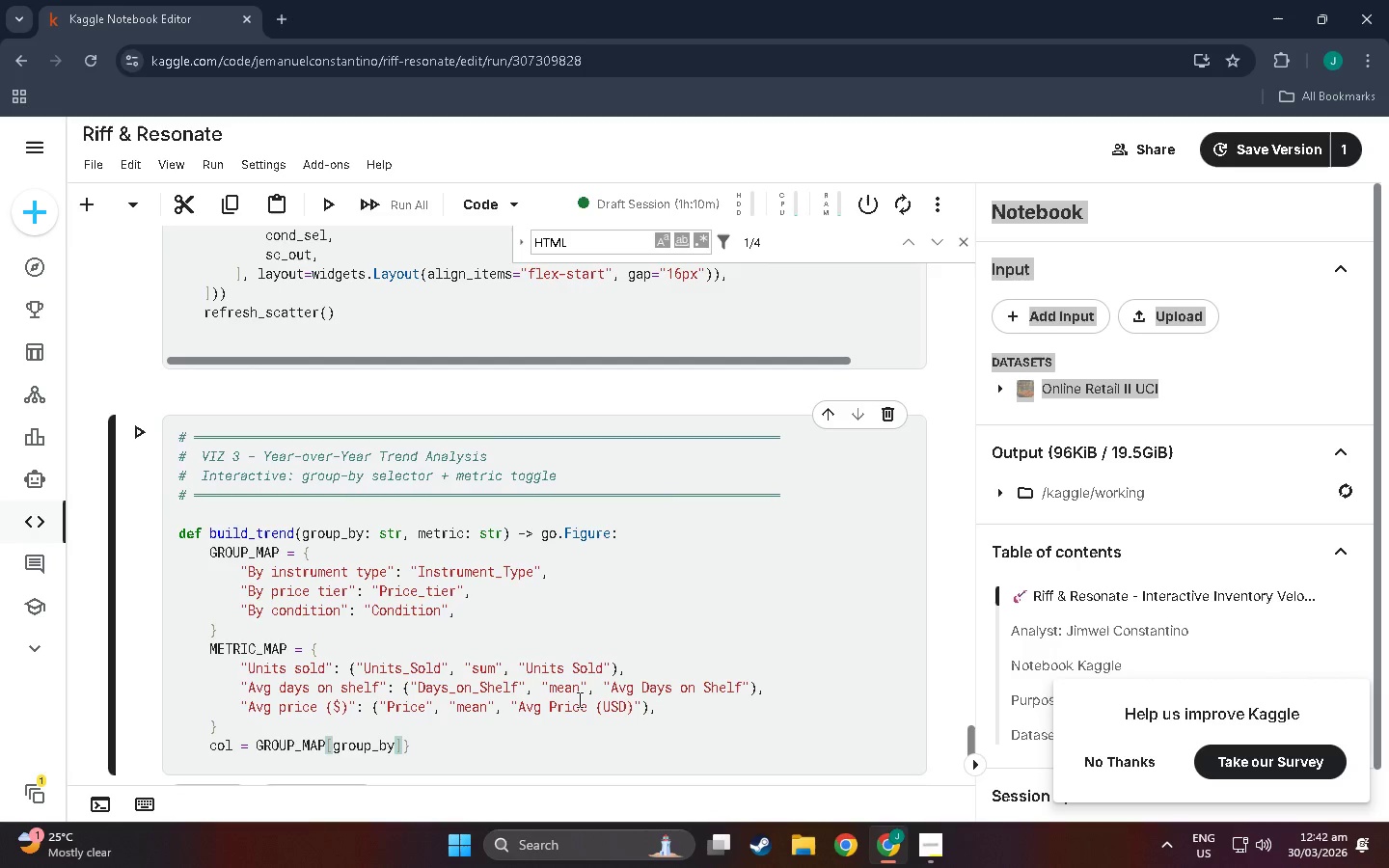 
key(Enter)
 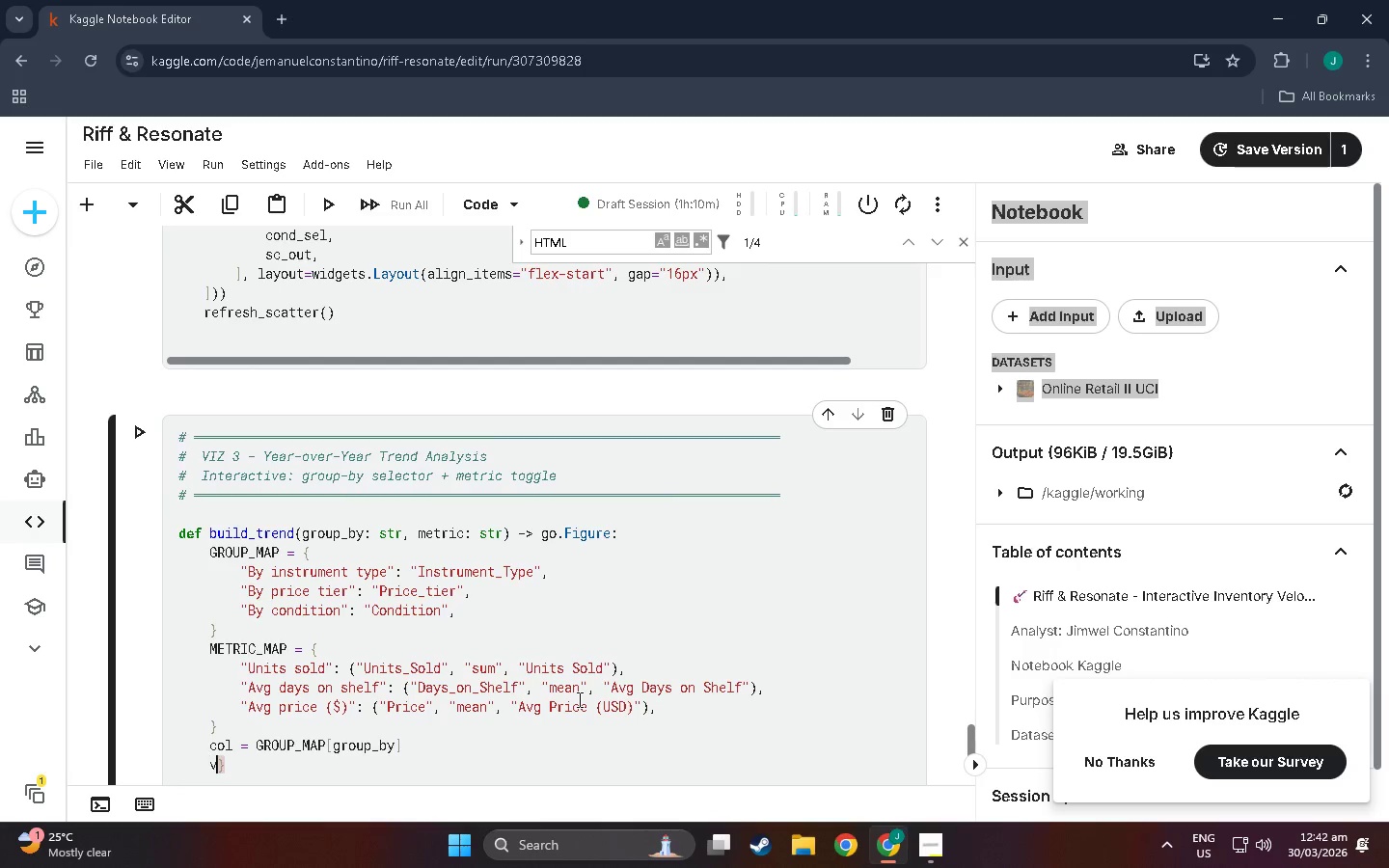 
type(val_co;l)
key(Backspace)
key(Backspace)
type(;)
key(Backspace)
type(l, agg,)
 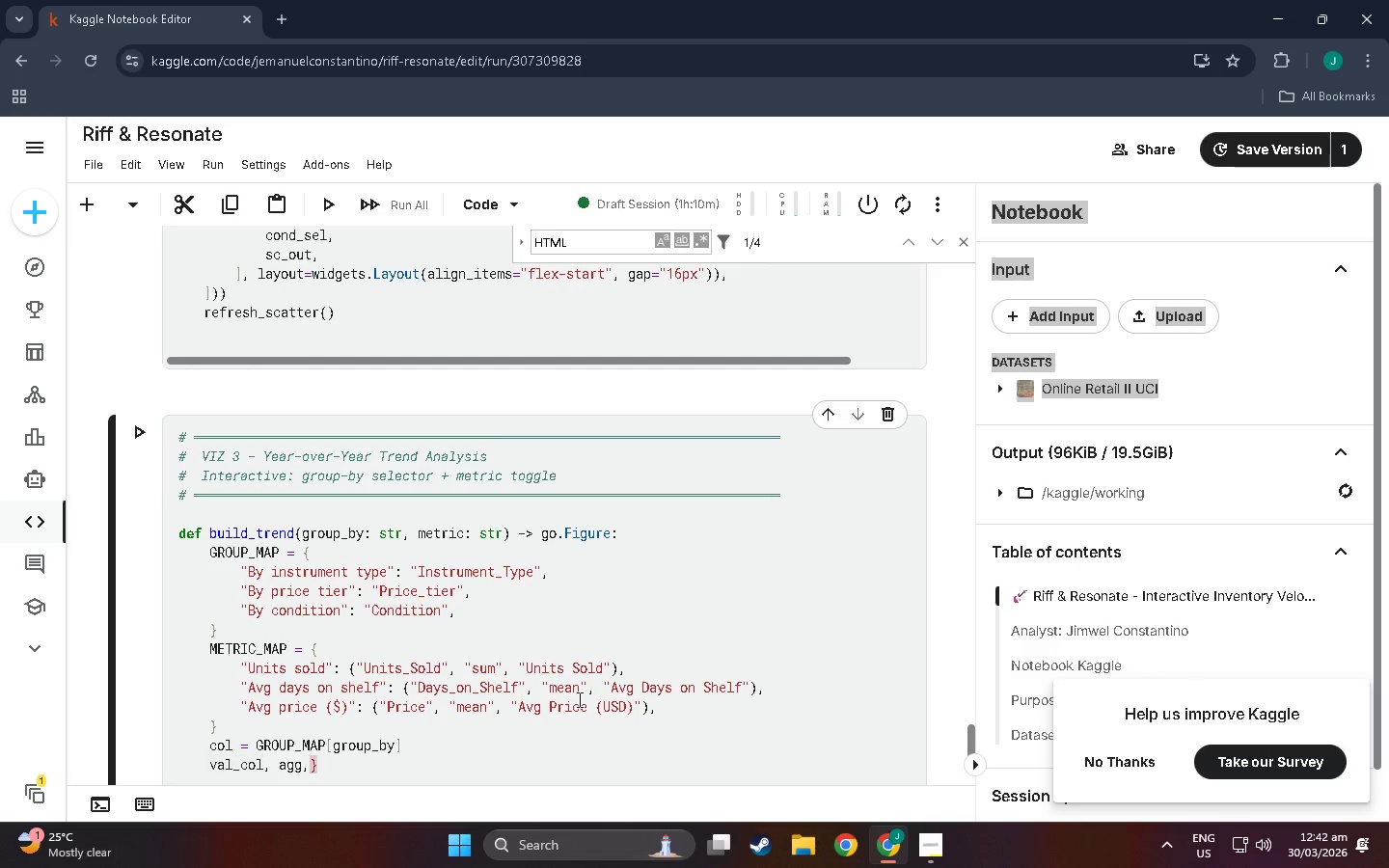 
wait(26.84)
 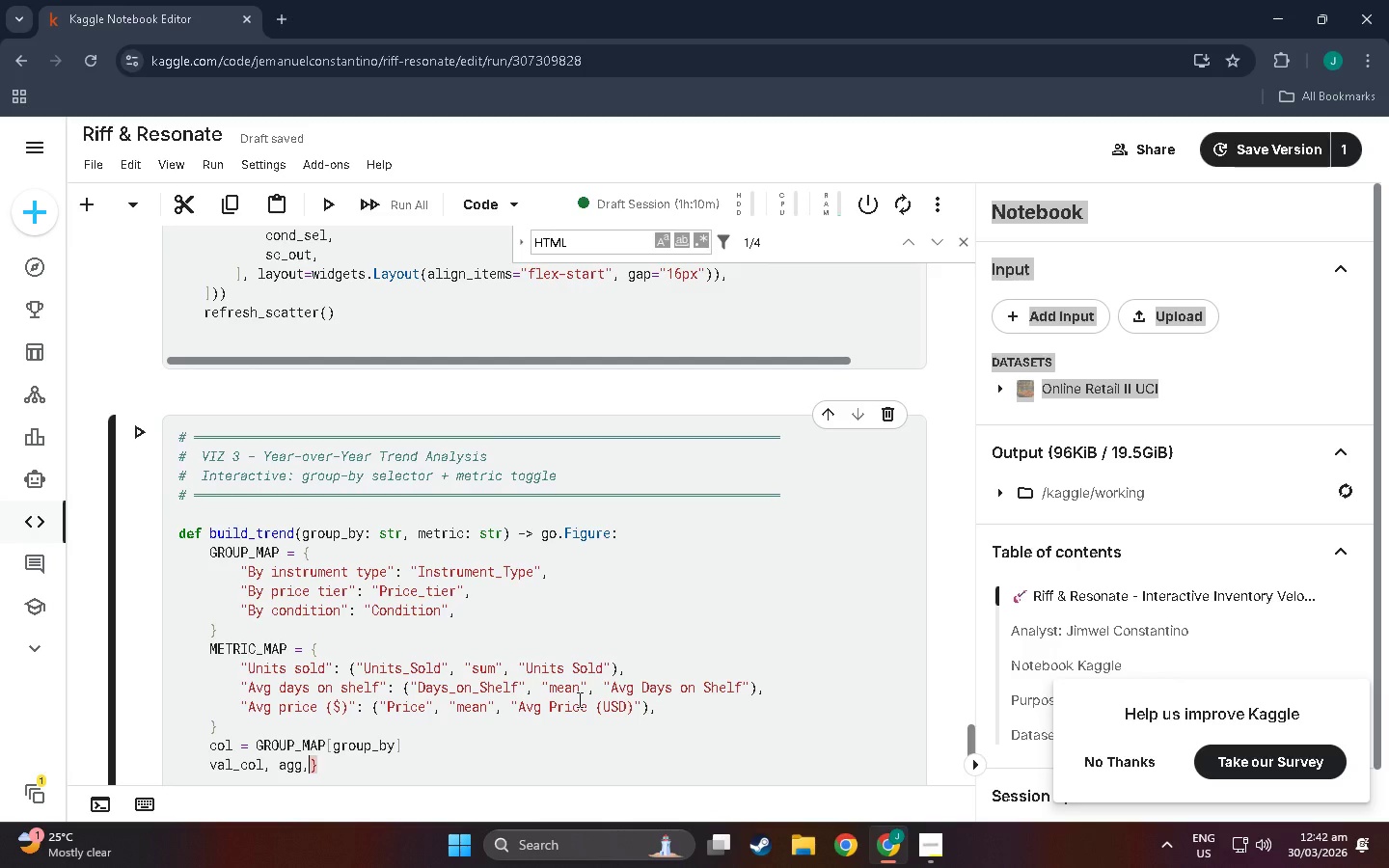 
type( ylabel = METRIC )
key(Backspace)
type(_MAP[metric)
 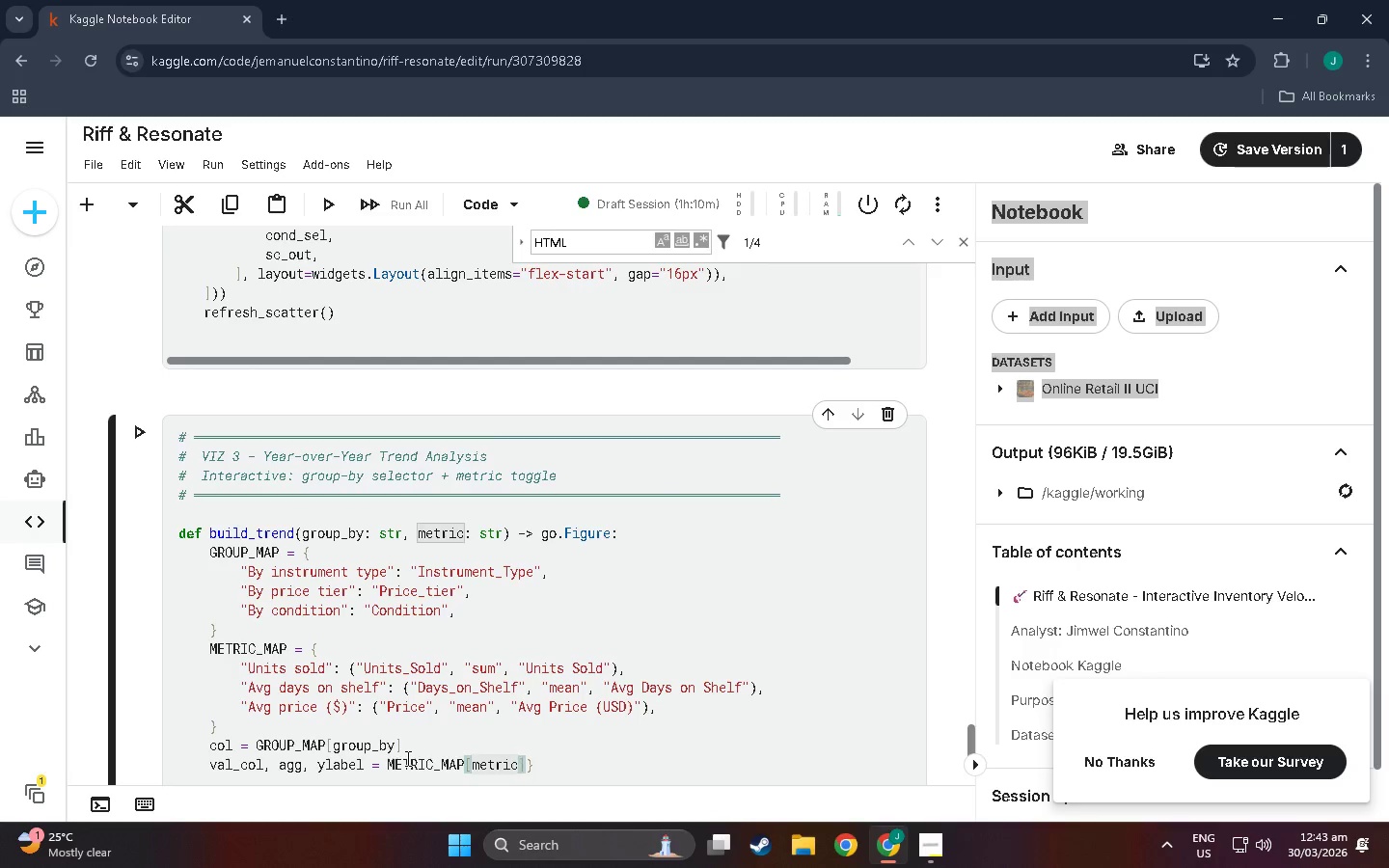 
key(ArrowRight)
 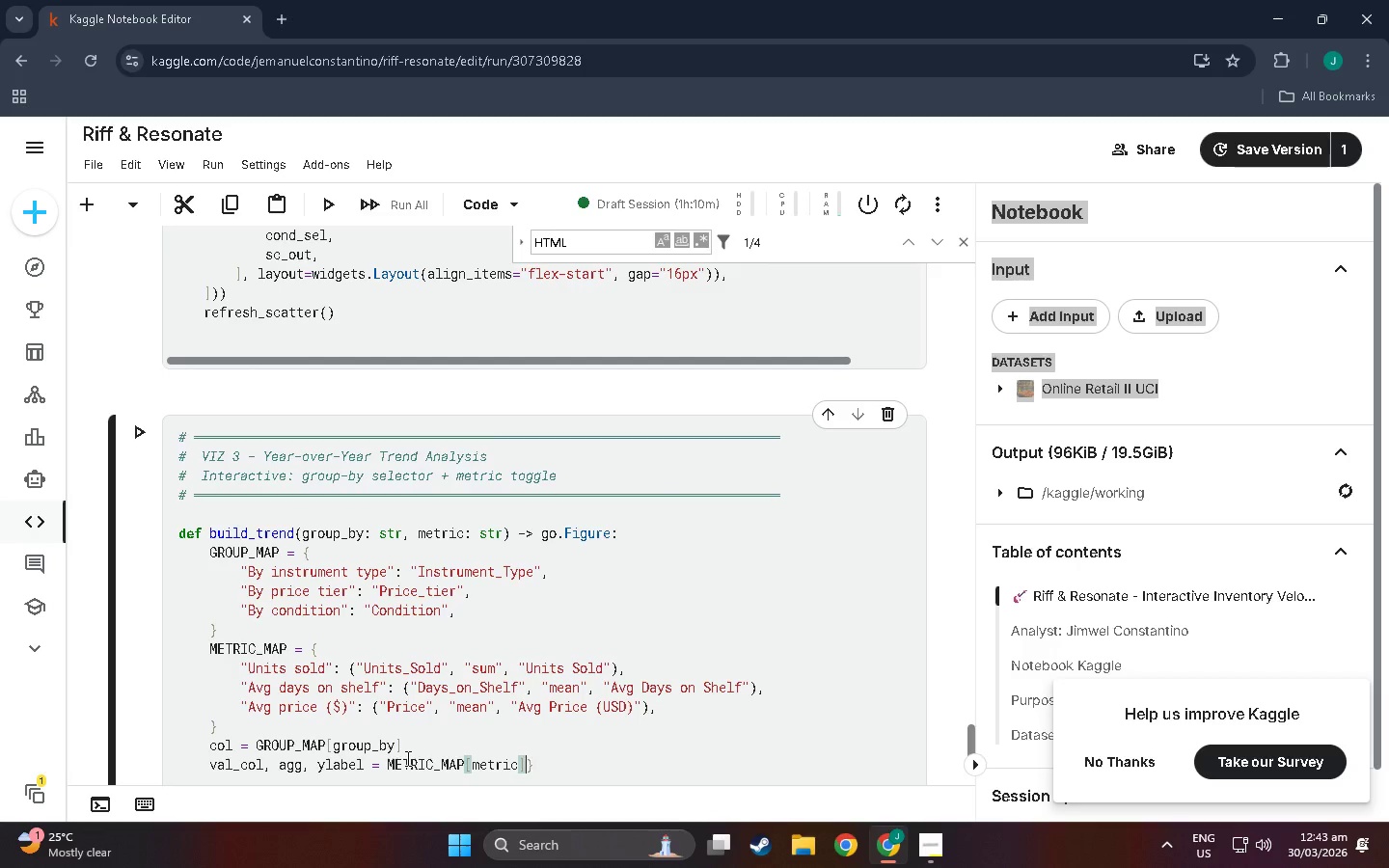 
key(Enter)
 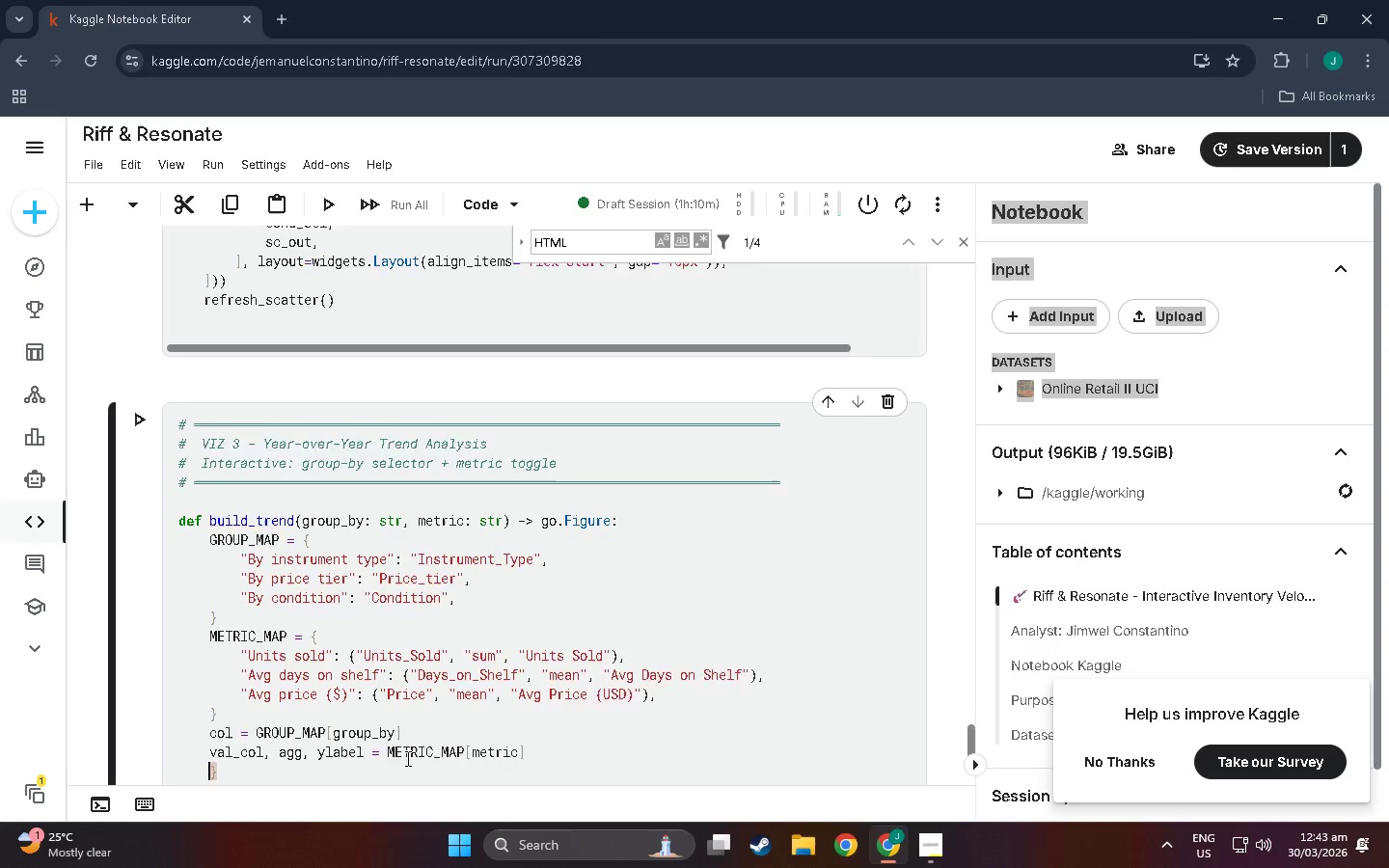 
key(Enter)
 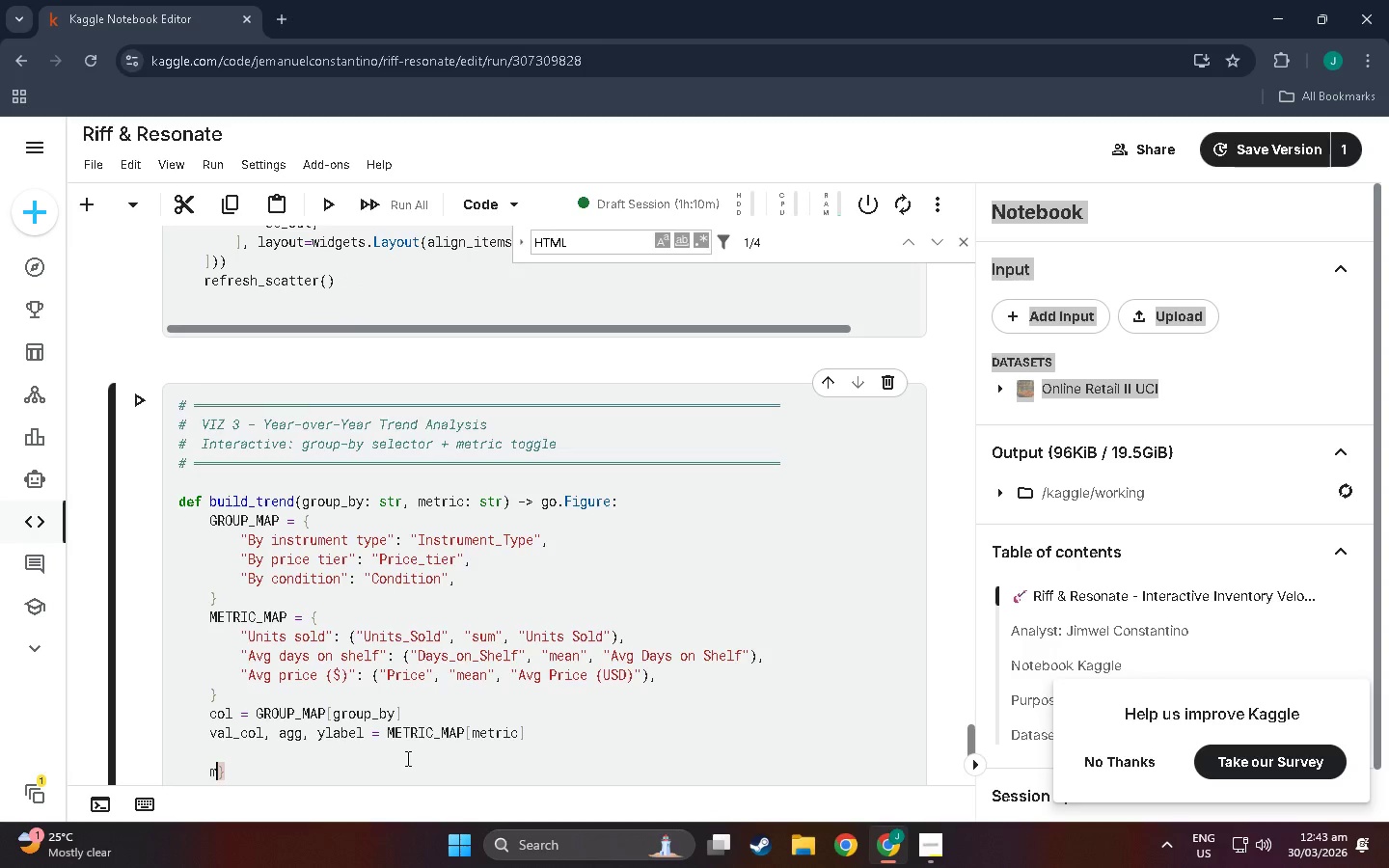 
type(montl)
key(Backspace)
type(hly = ()
 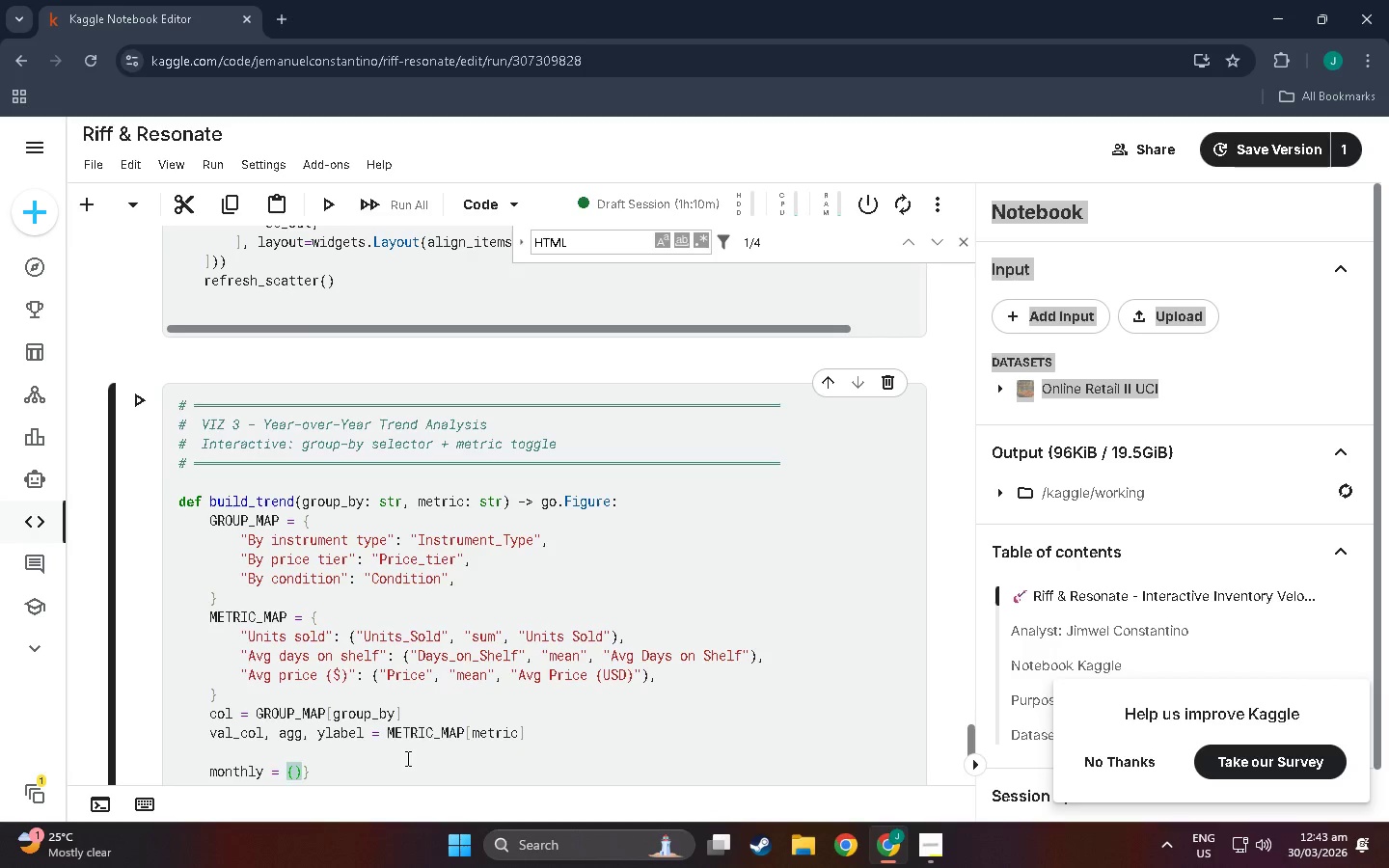 
key(Enter)
 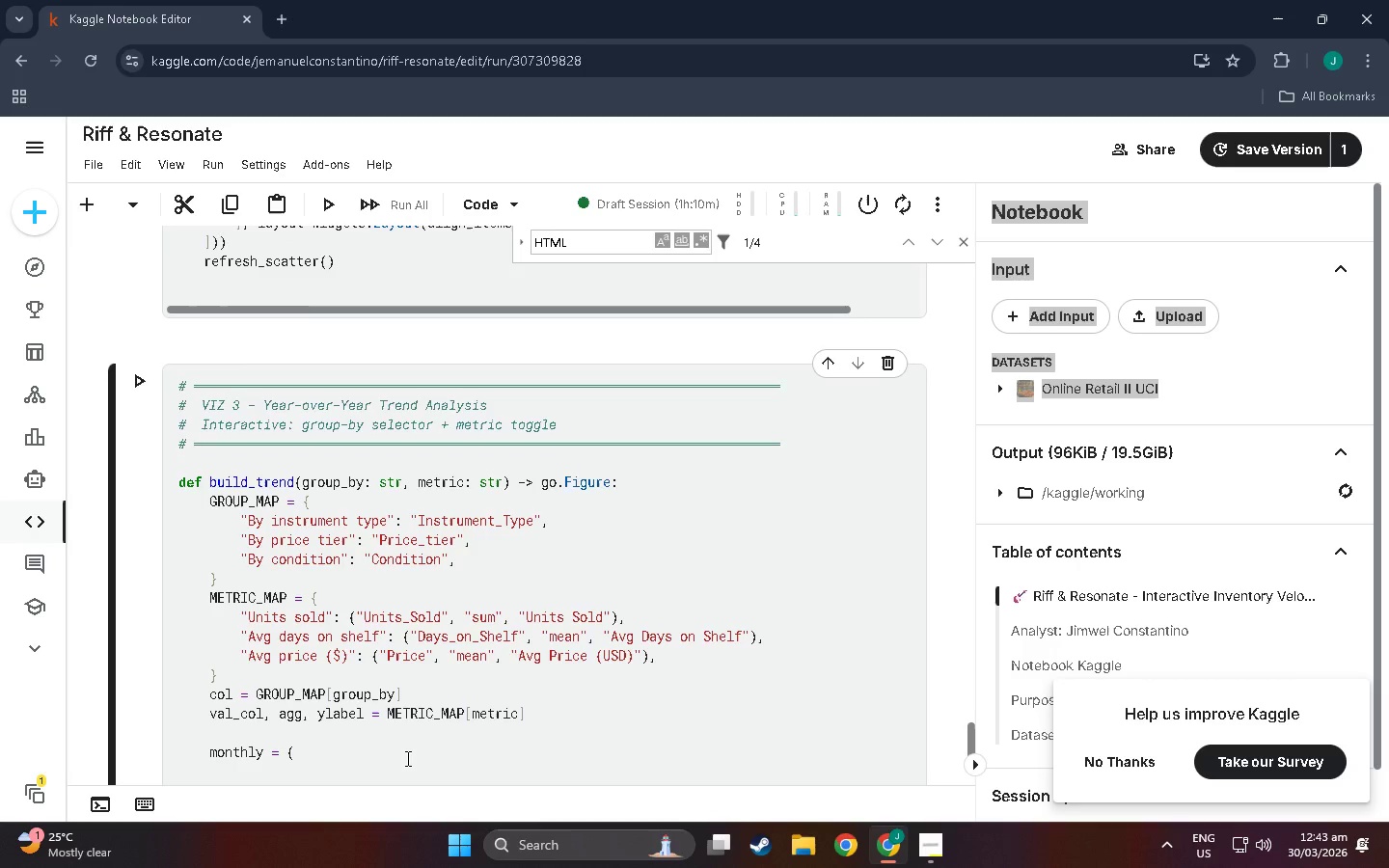 
type(df.group )
key(Backspace)
type(byu)
key(Backspace)
type((["Year)
 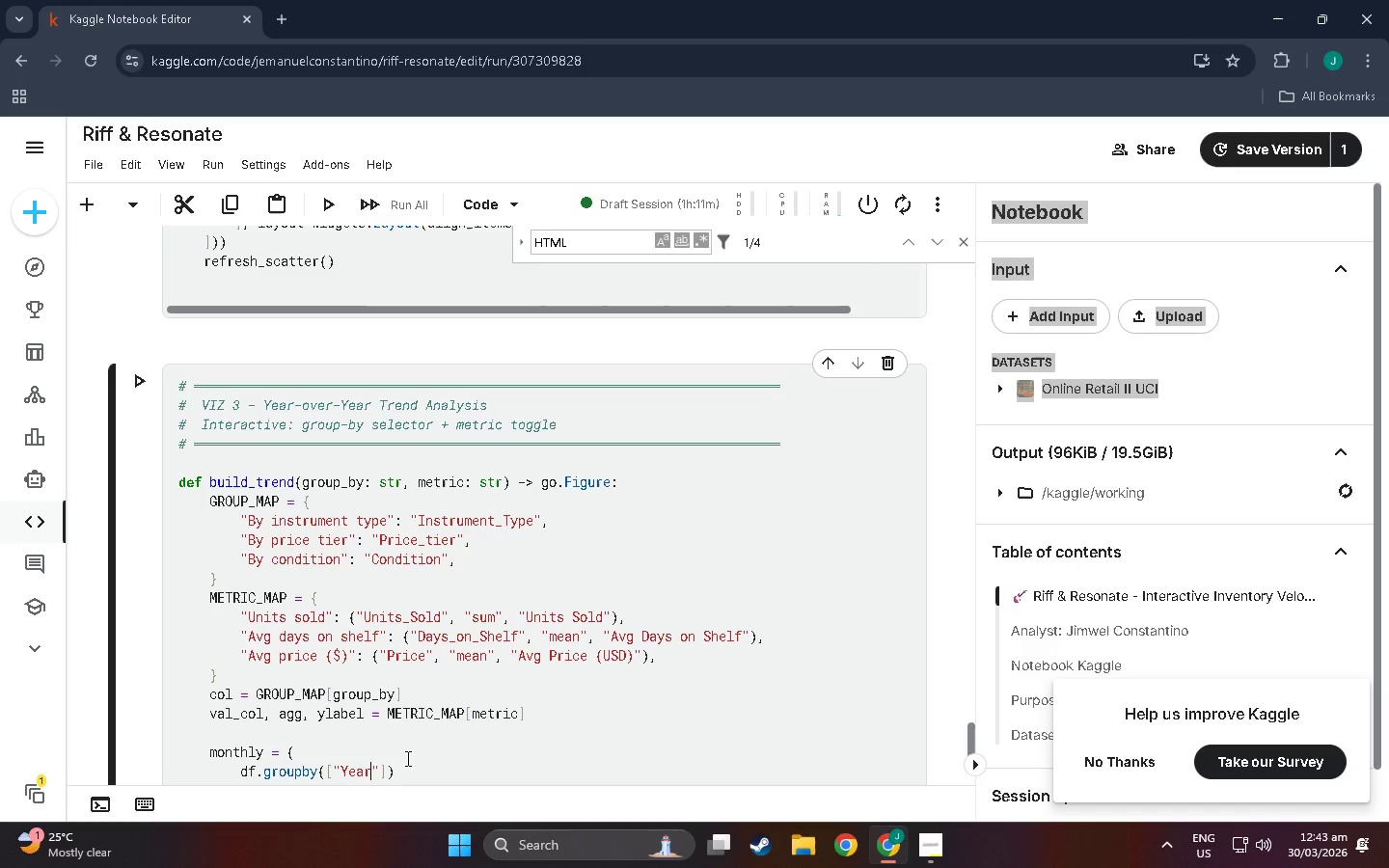 
key(ArrowRight)
 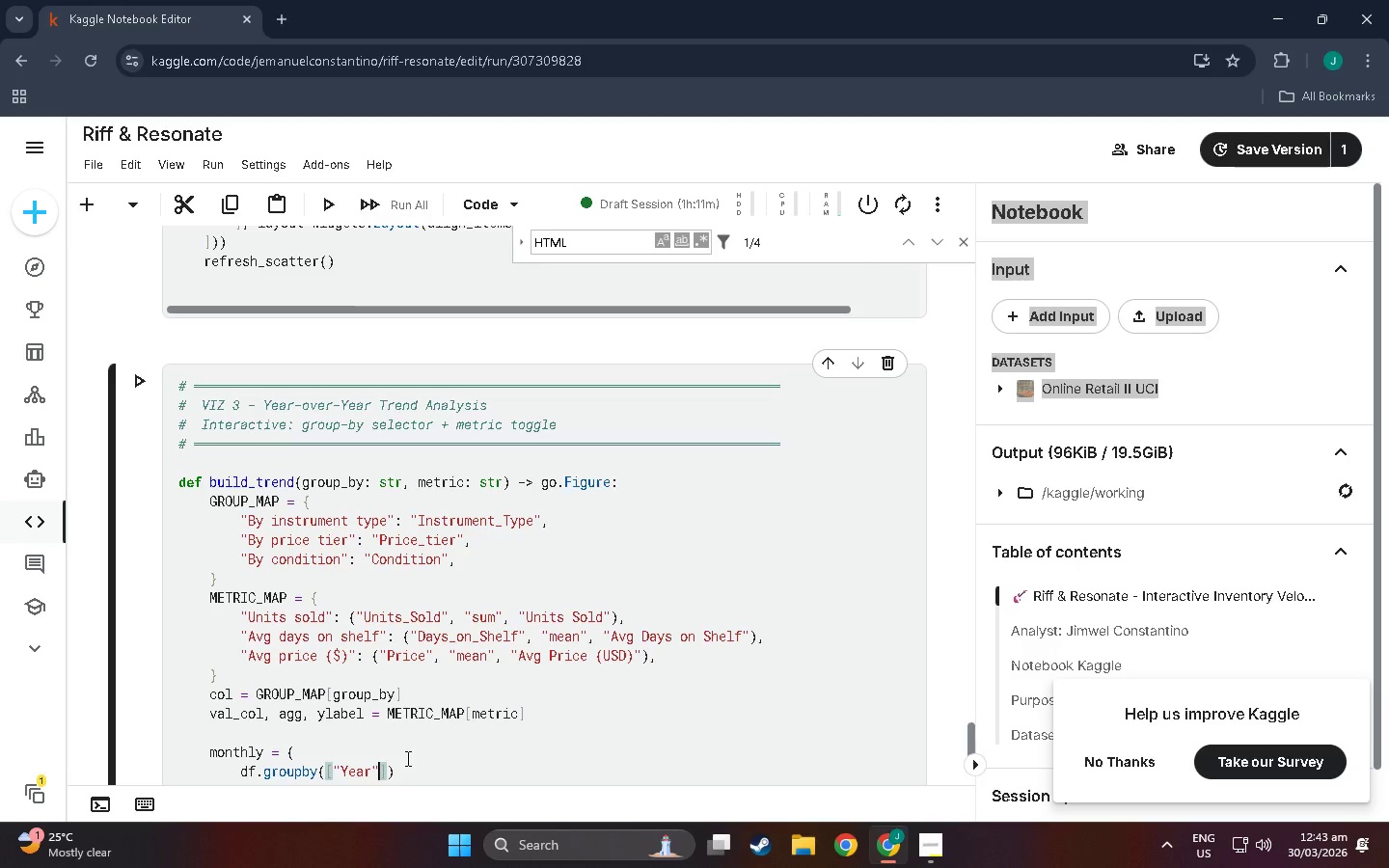 
key(M)
 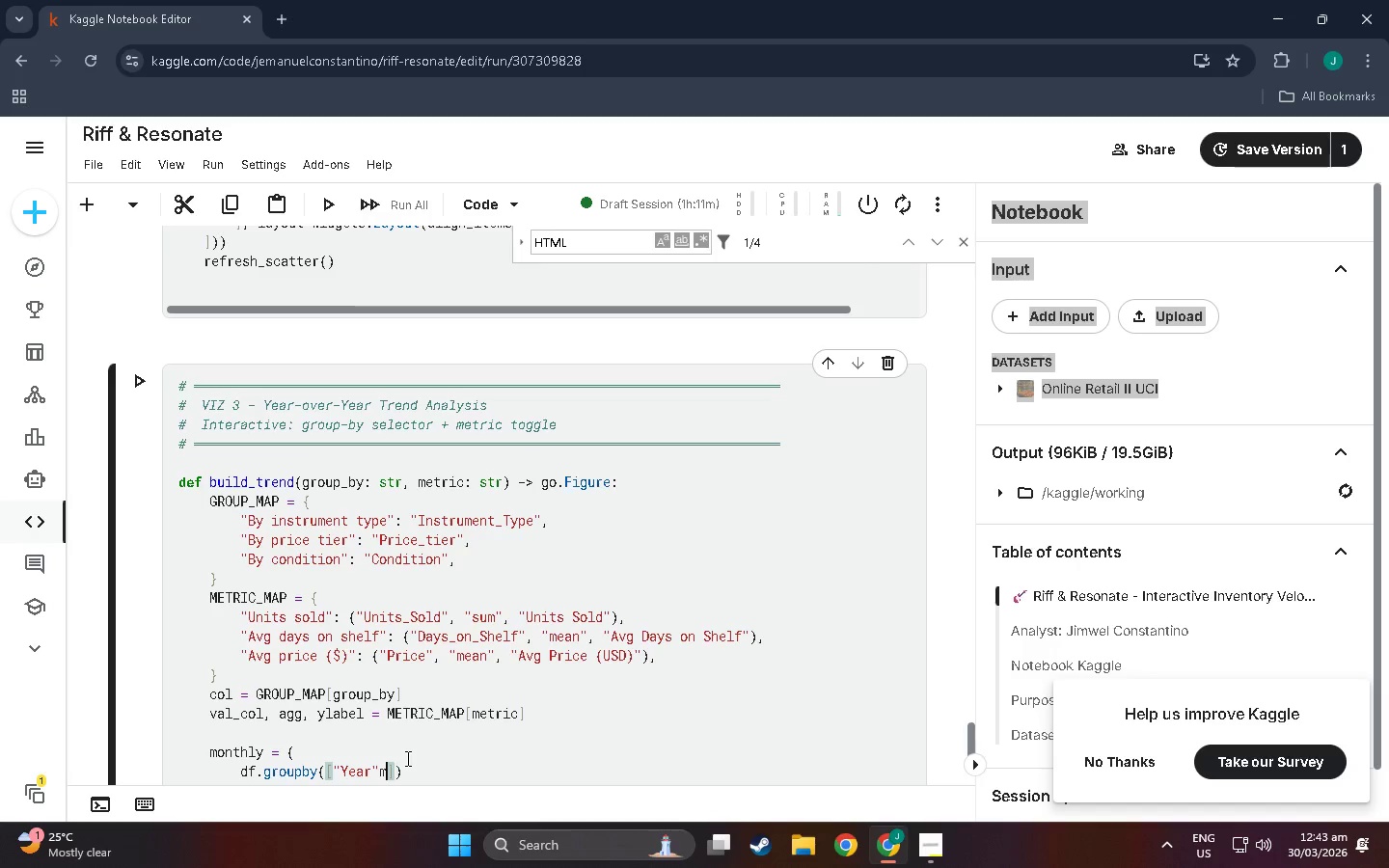 
key(Comma)
 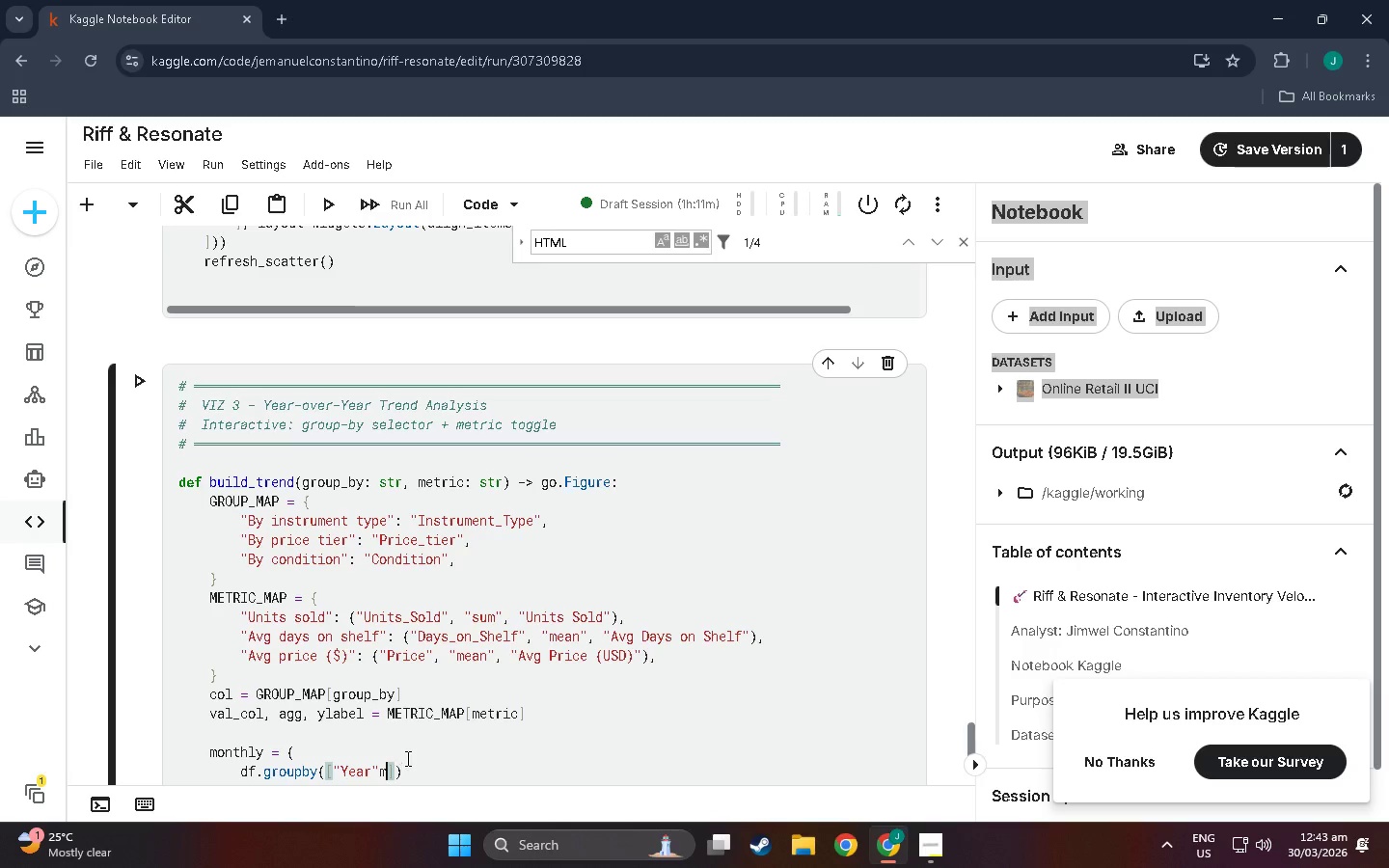 
key(Backspace)
 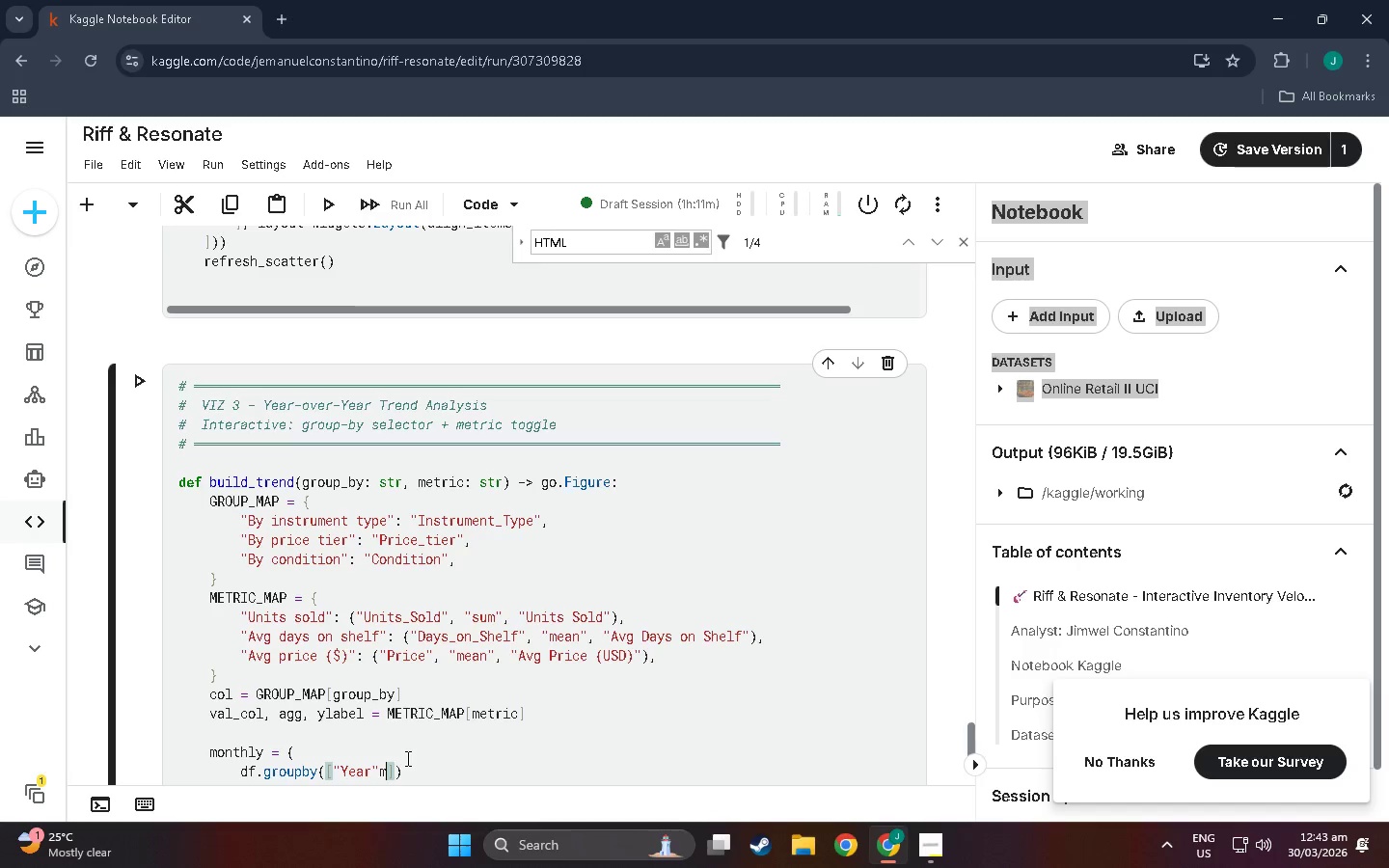 
key(Backspace)
 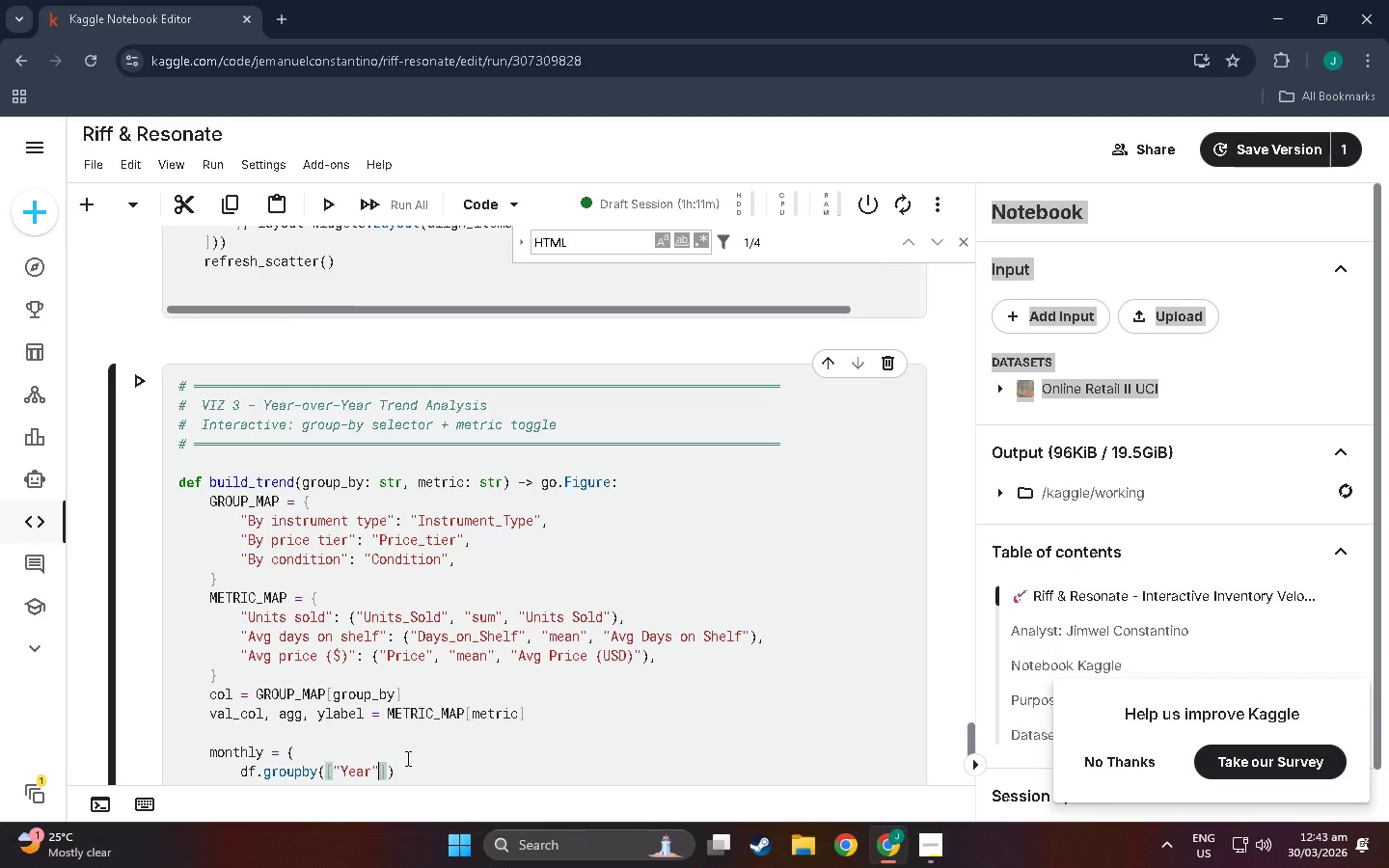 
key(Comma)
 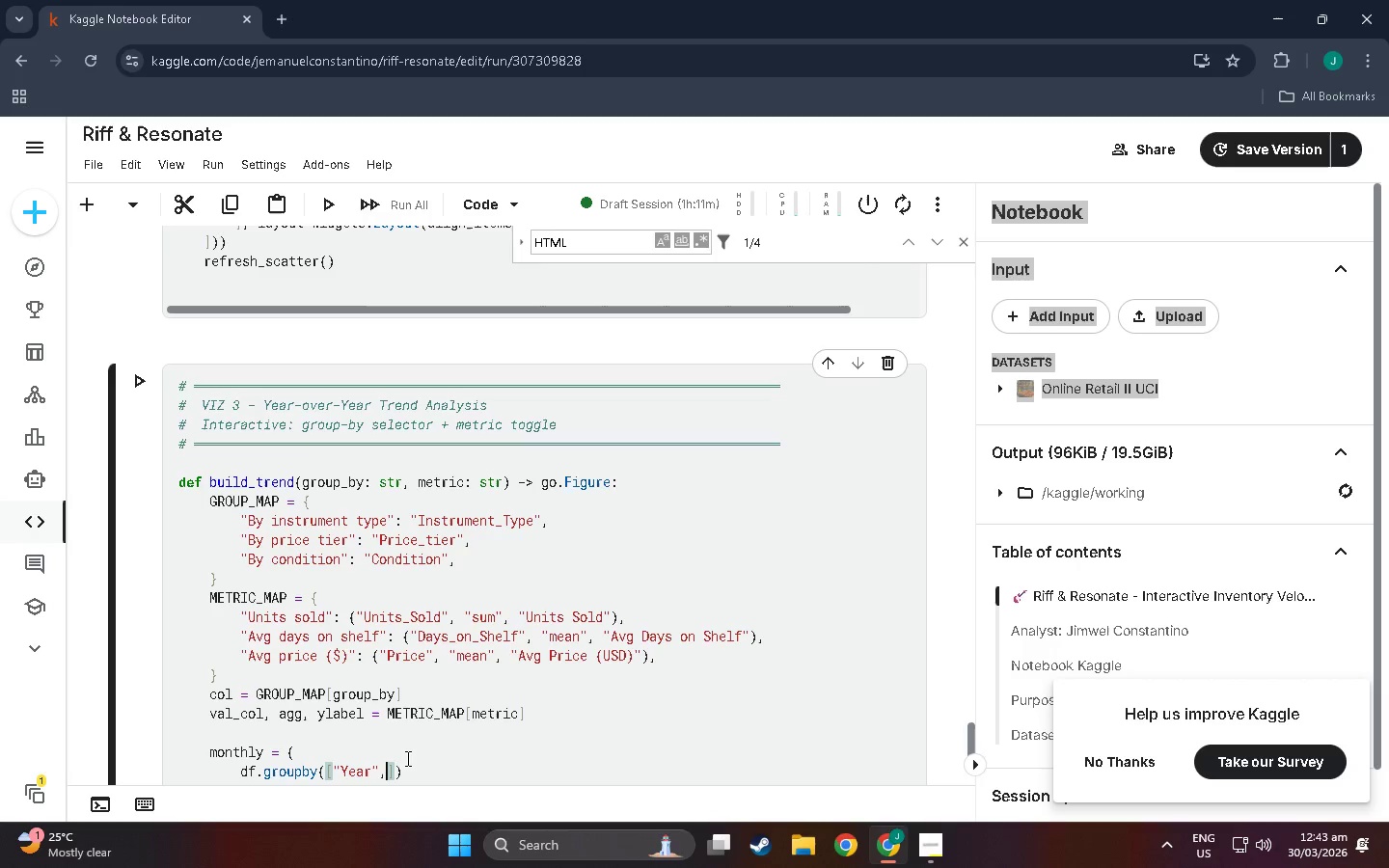 
key(ArrowRight)
 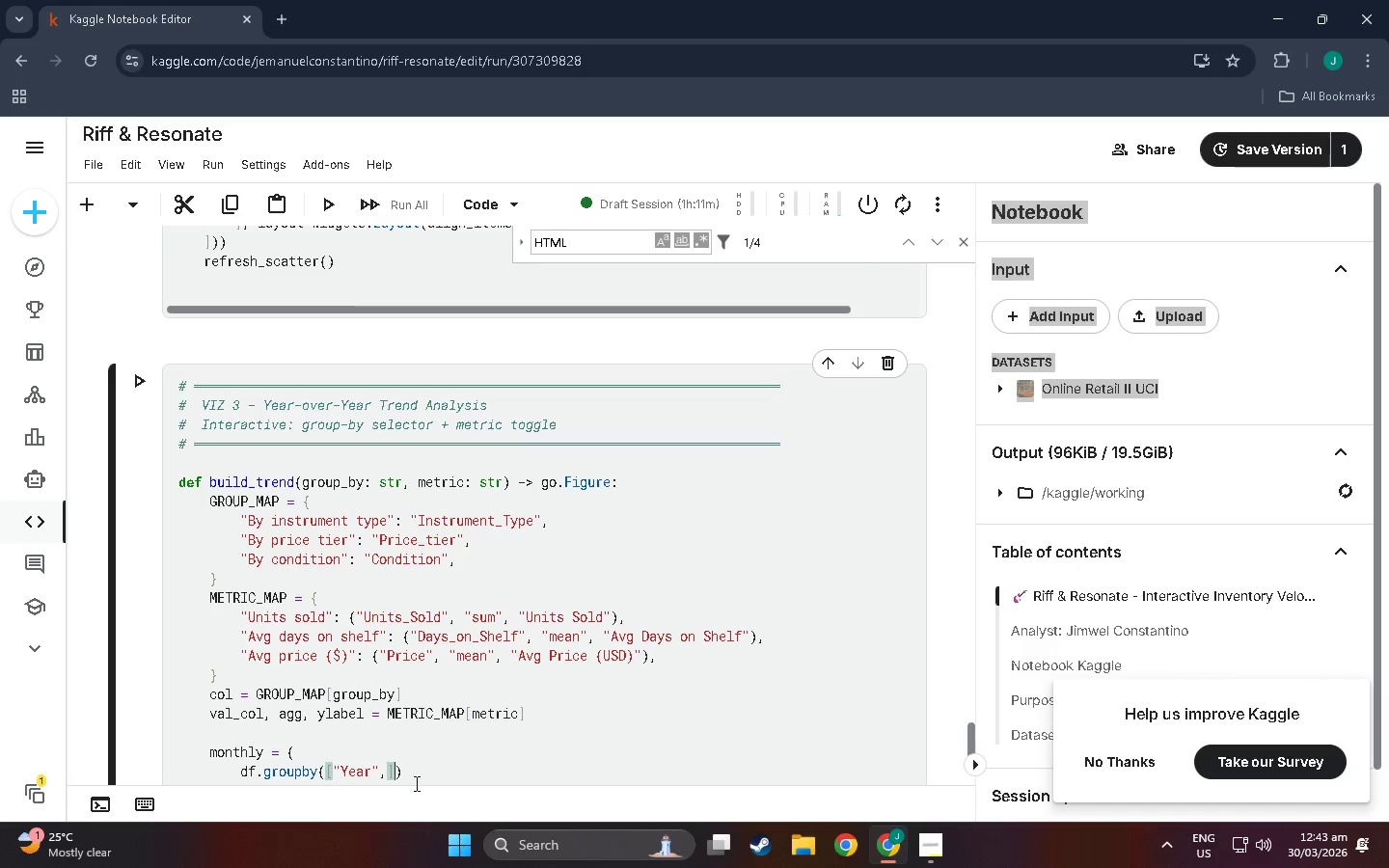 
double_click([388, 770])
 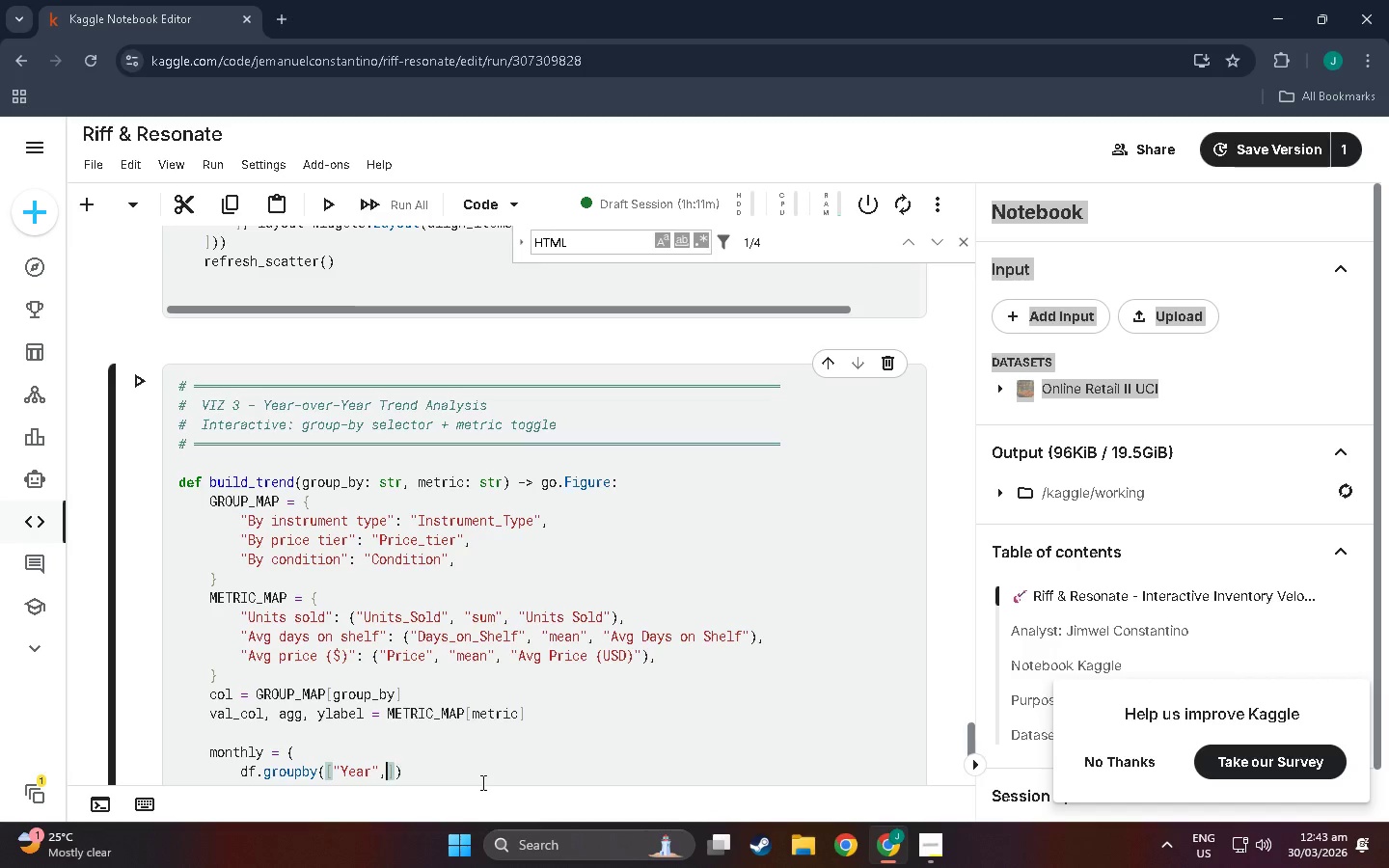 
type( "<p)
key(Backspace)
key(Backspace)
type(Monmth)
key(Backspace)
key(Backspace)
key(Backspace)
type(th_MN)
key(Backspace)
type(u,m)
key(Backspace)
 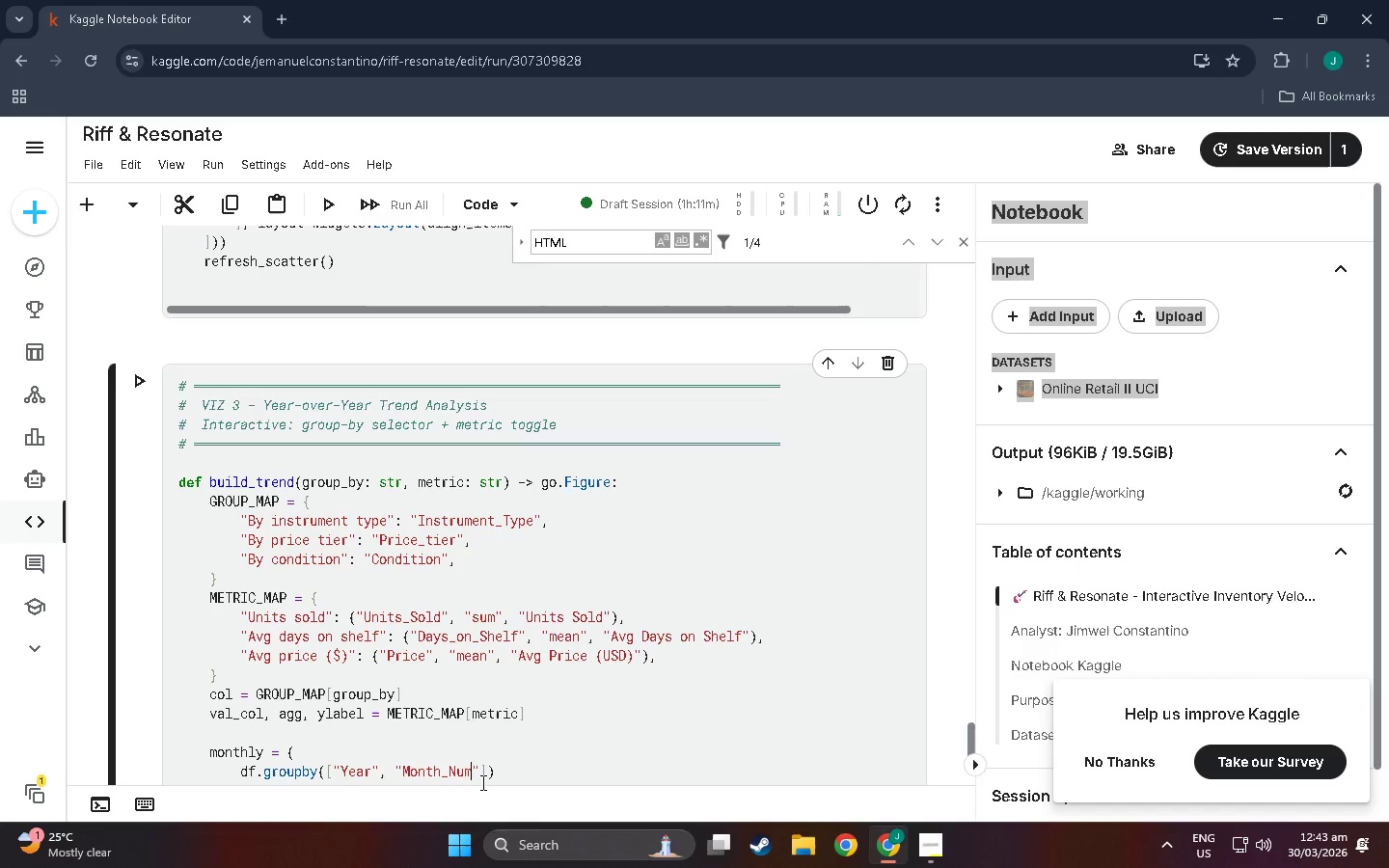 
key(ArrowRight)
 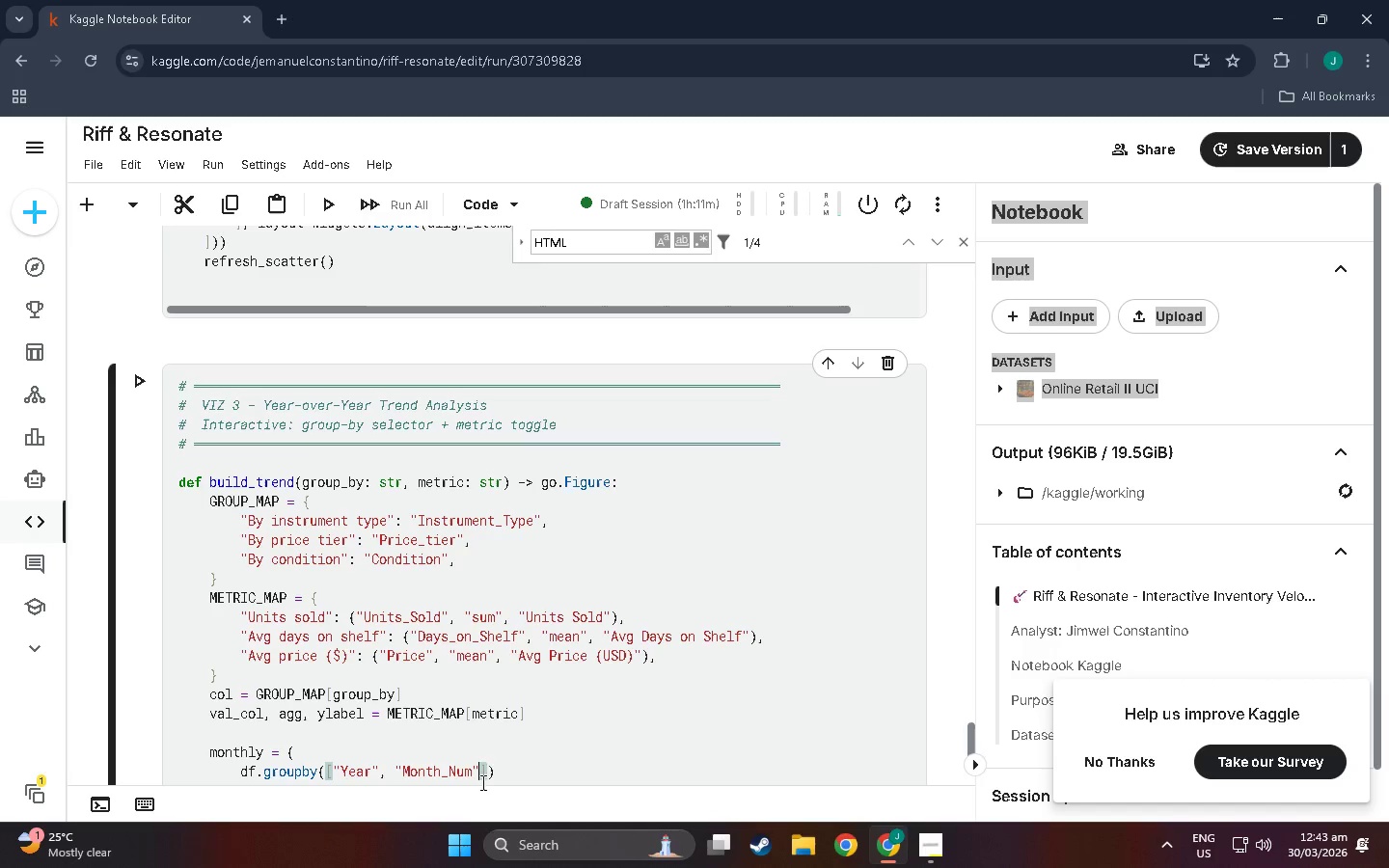 
key(ArrowRight)
 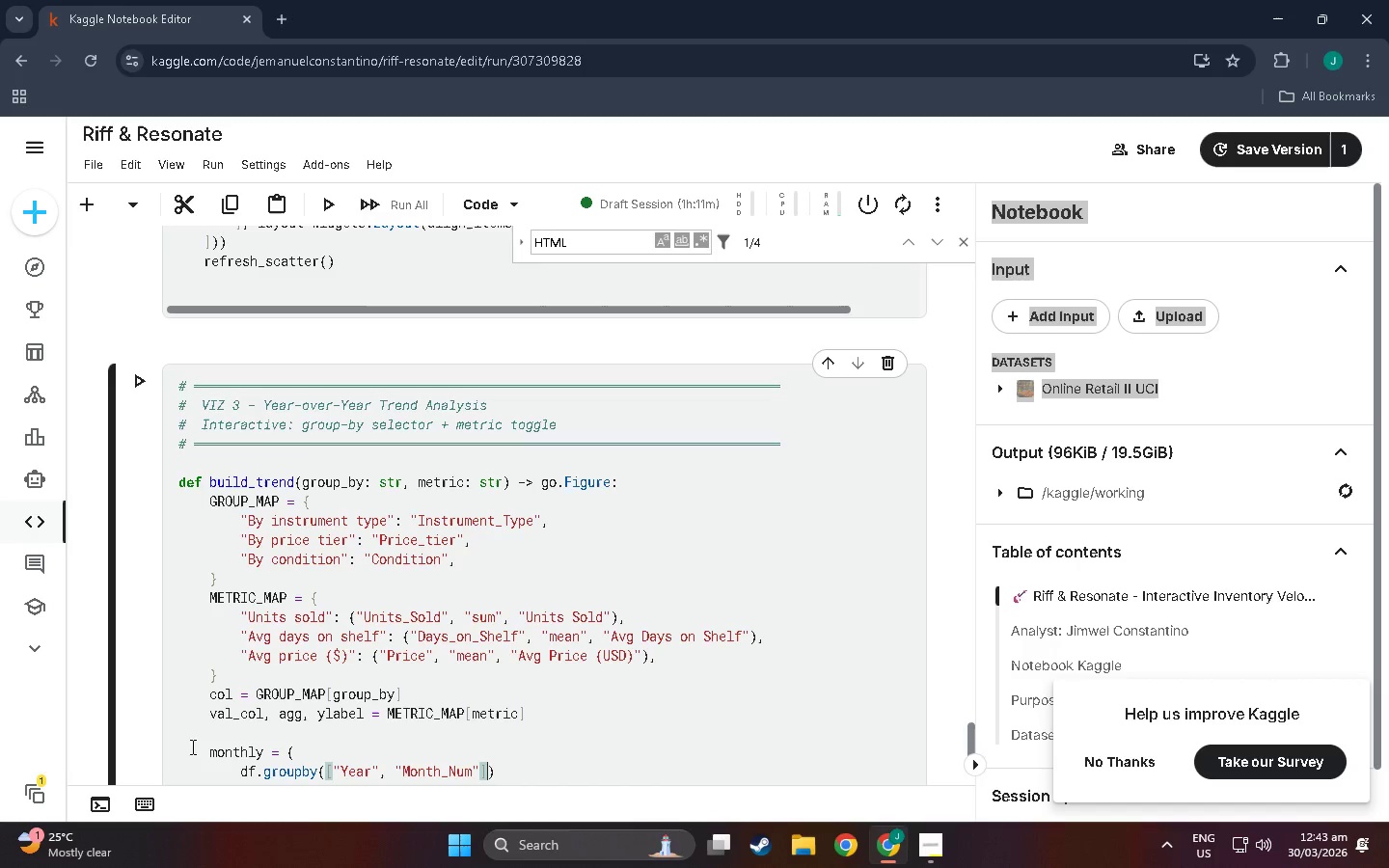 
left_click([497, 778])
 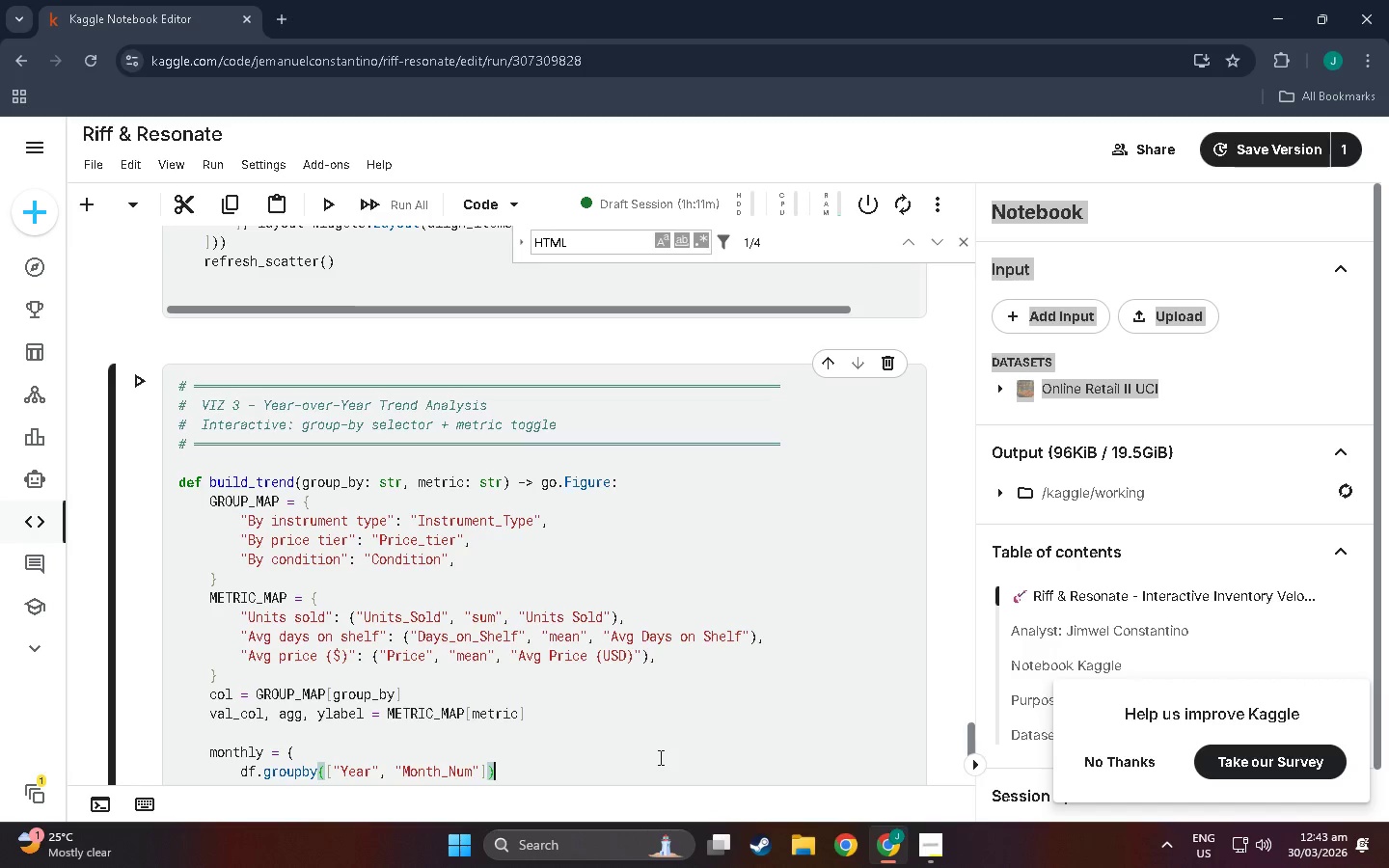 
type([val_col;)
key(Backspace)
type(0)
key(Backspace)
 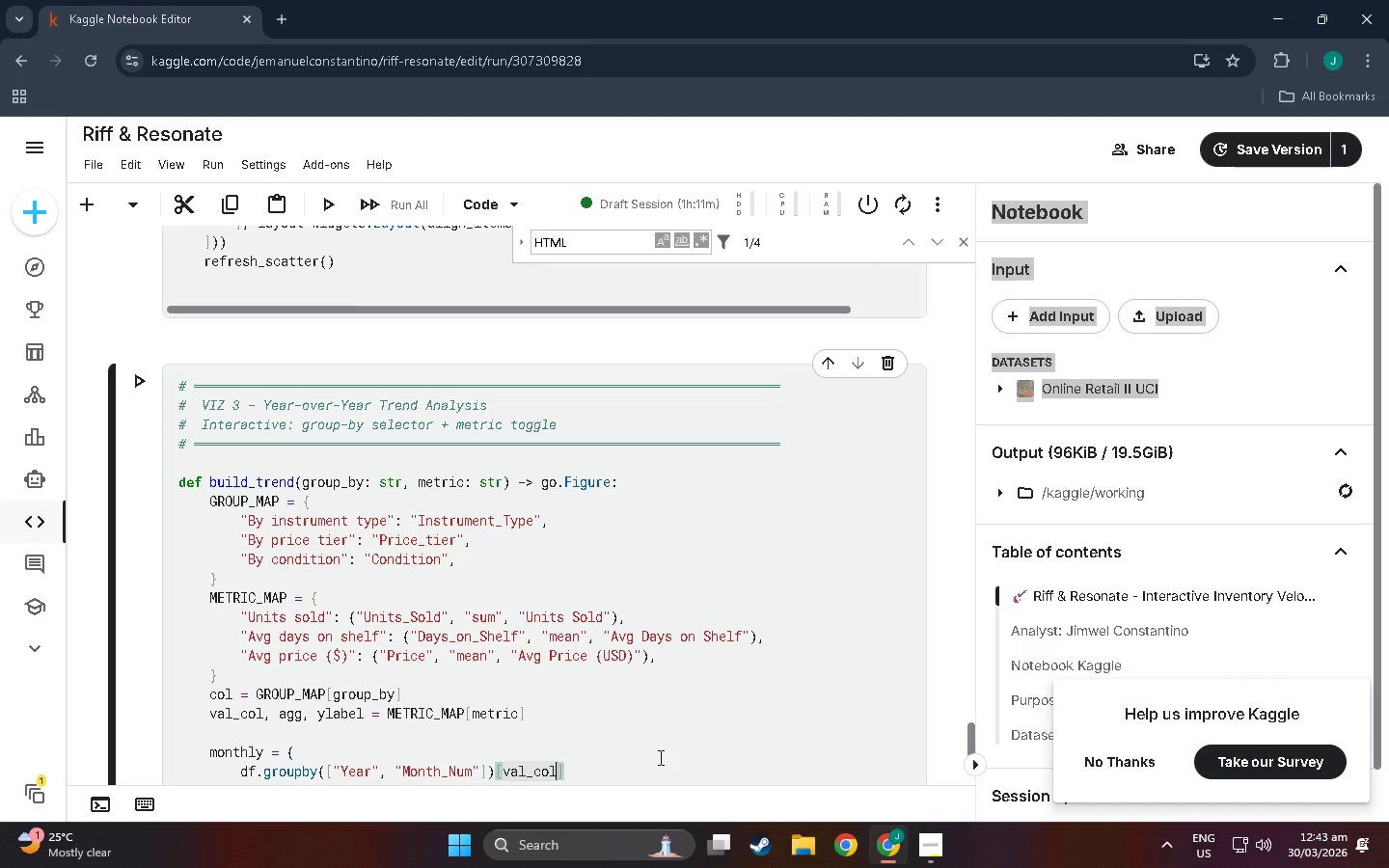 
key(ArrowRight)
 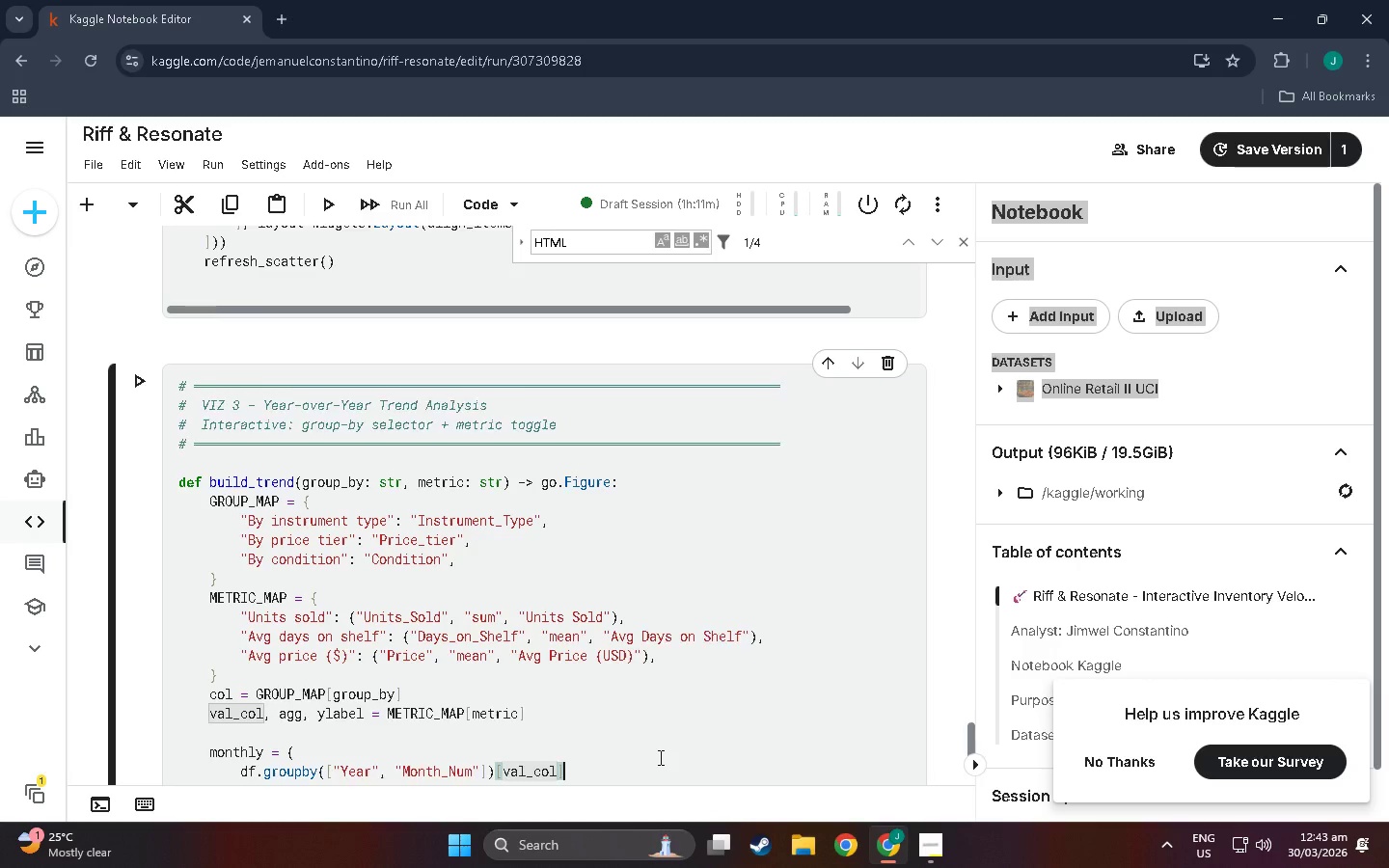 
key(Enter)
 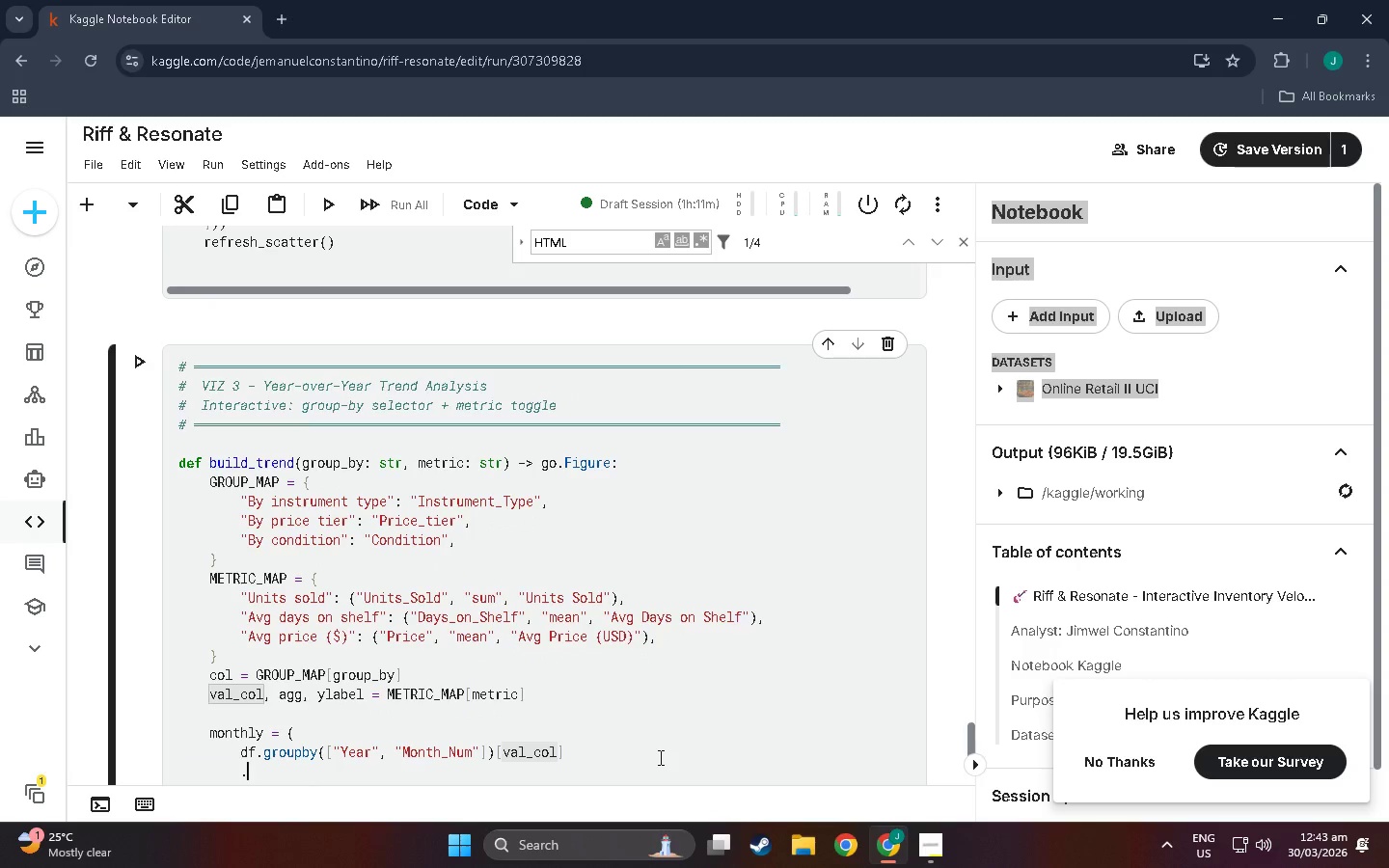 
type(.agg))
key(Backspace)
type((agg)
 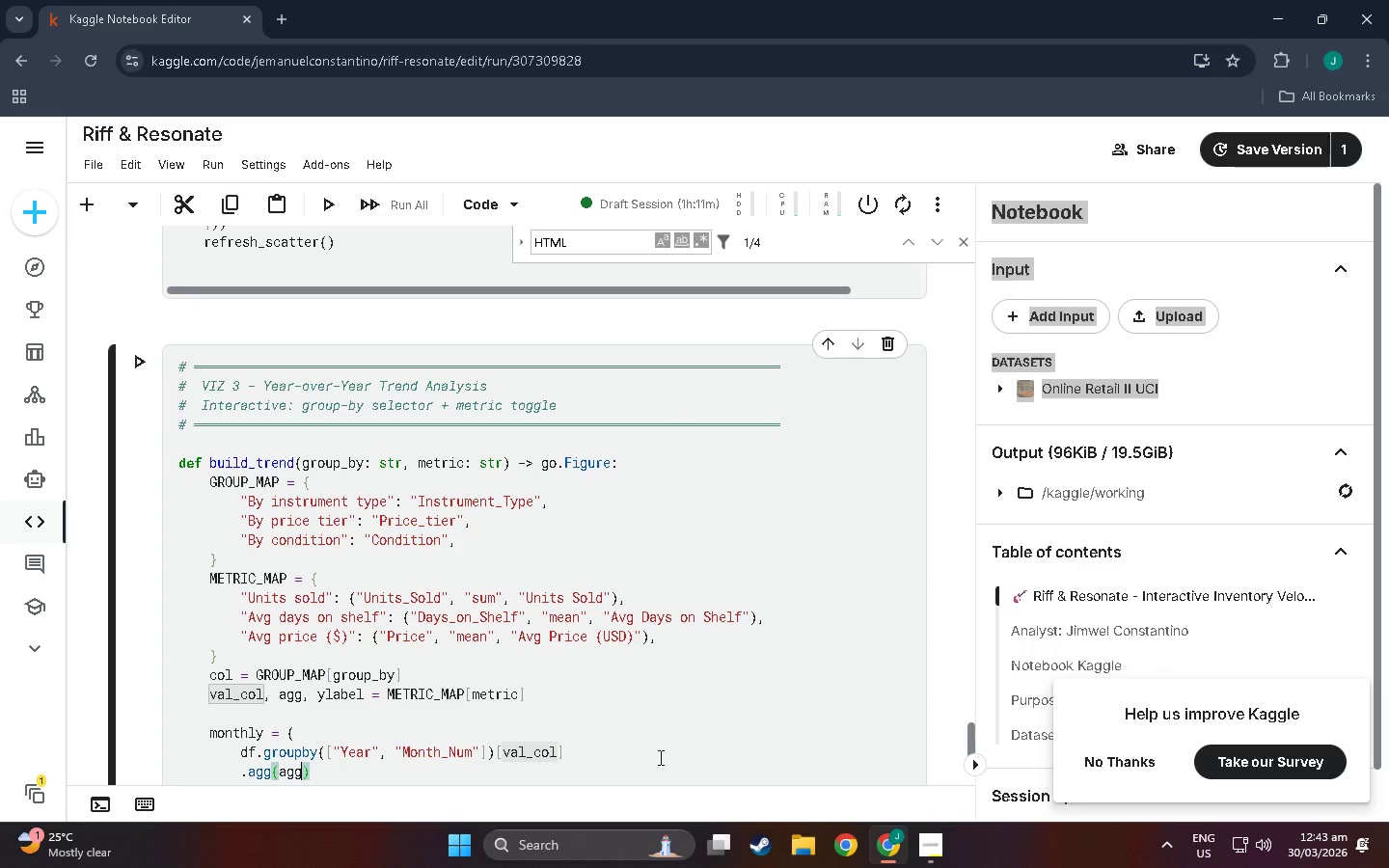 
key(ArrowRight)
 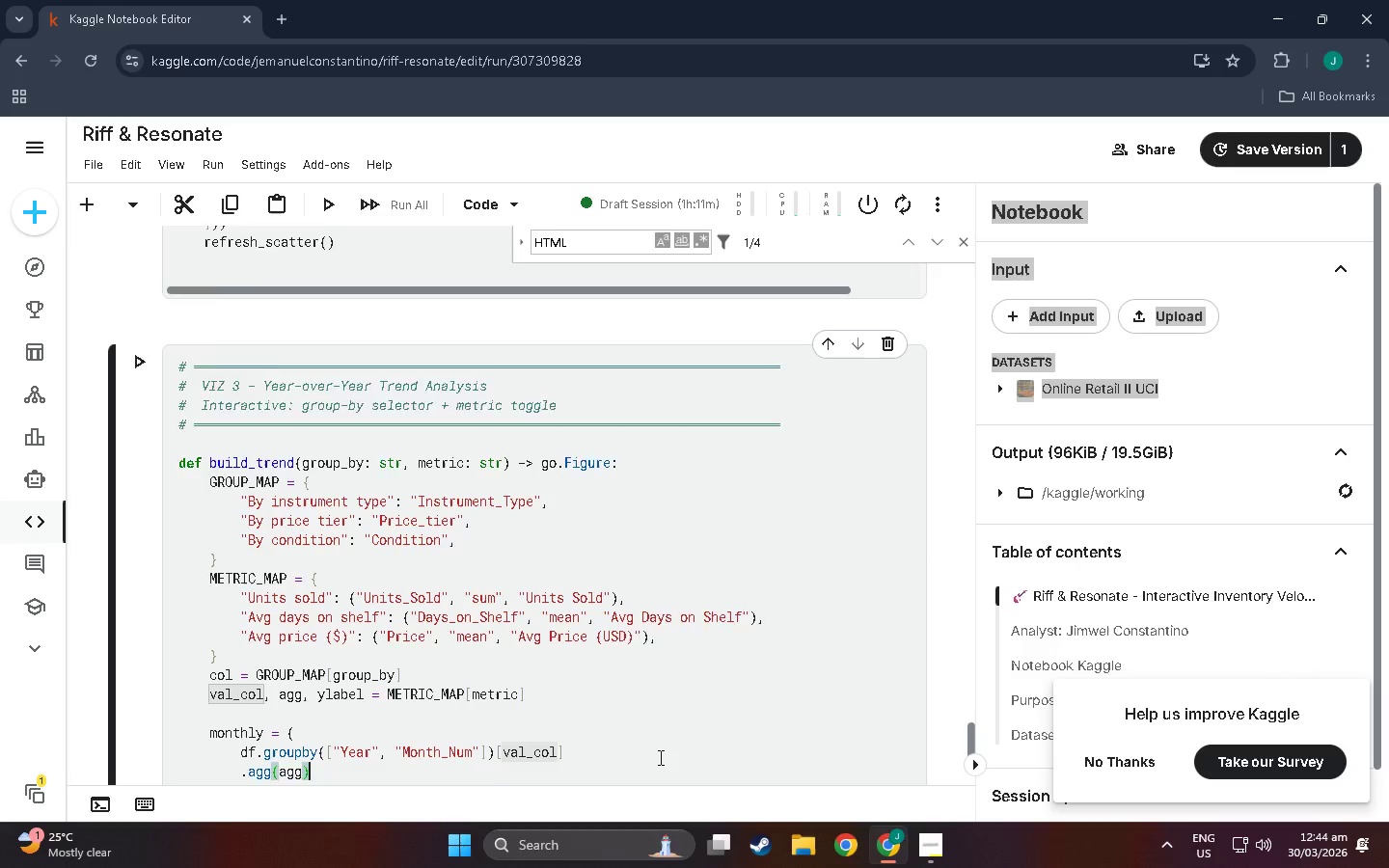 
key(Enter)
 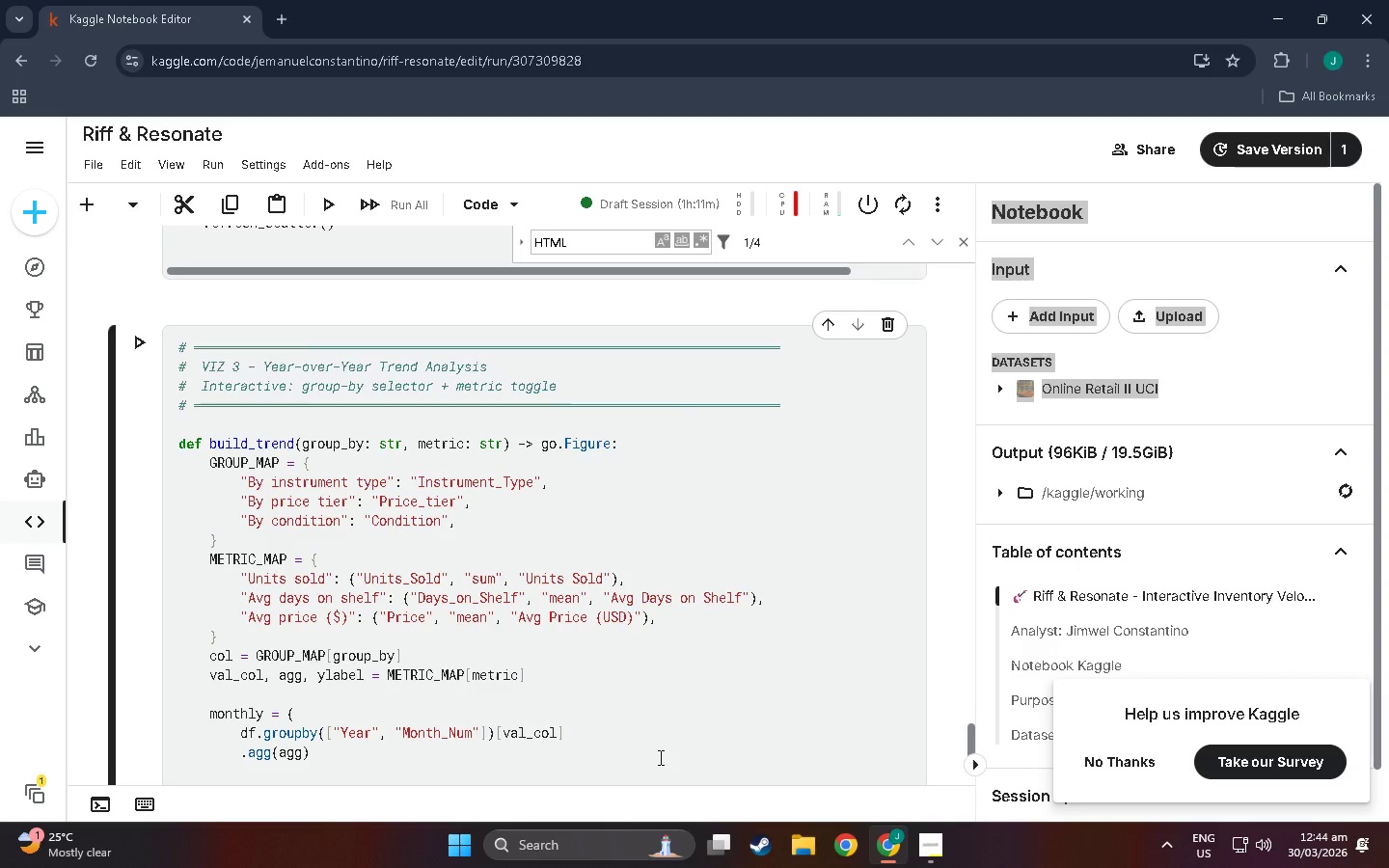 
type(.reset_index())
 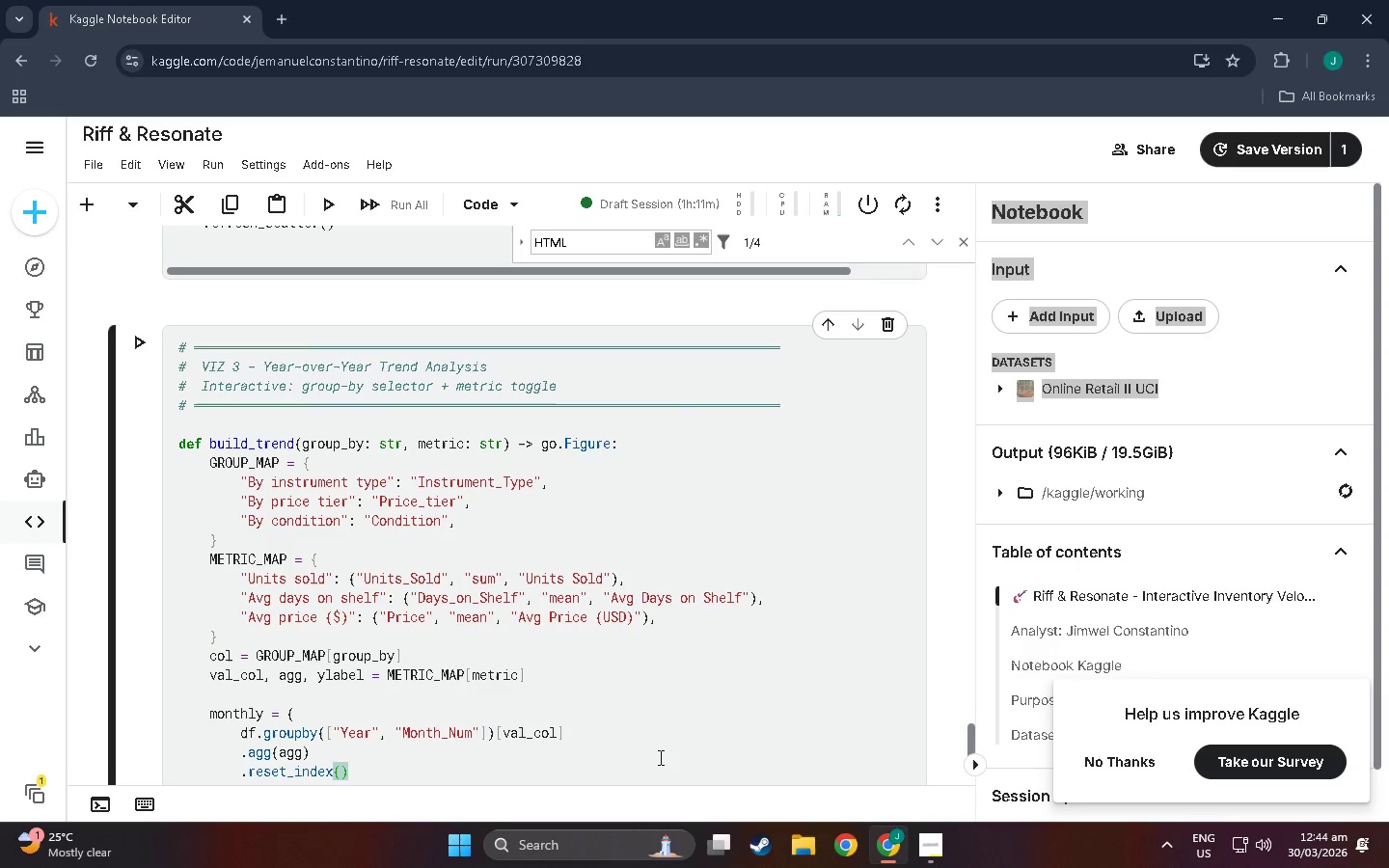 
key(Enter)
 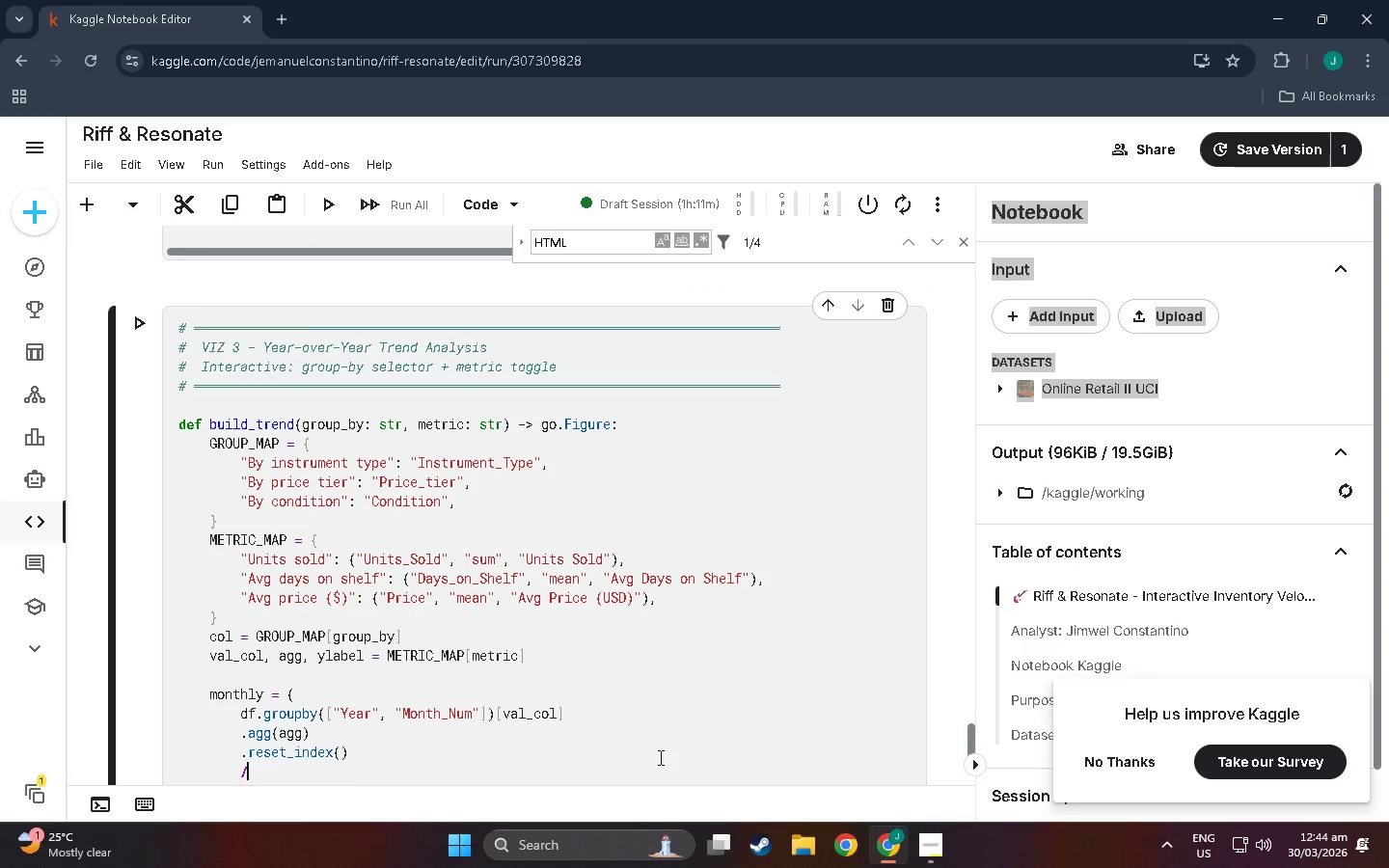 
type(/r)
key(Backspace)
key(Backspace)
type(.rename))
key(Backspace)
type((columns={val+)
key(Backspace)
type(_col)
 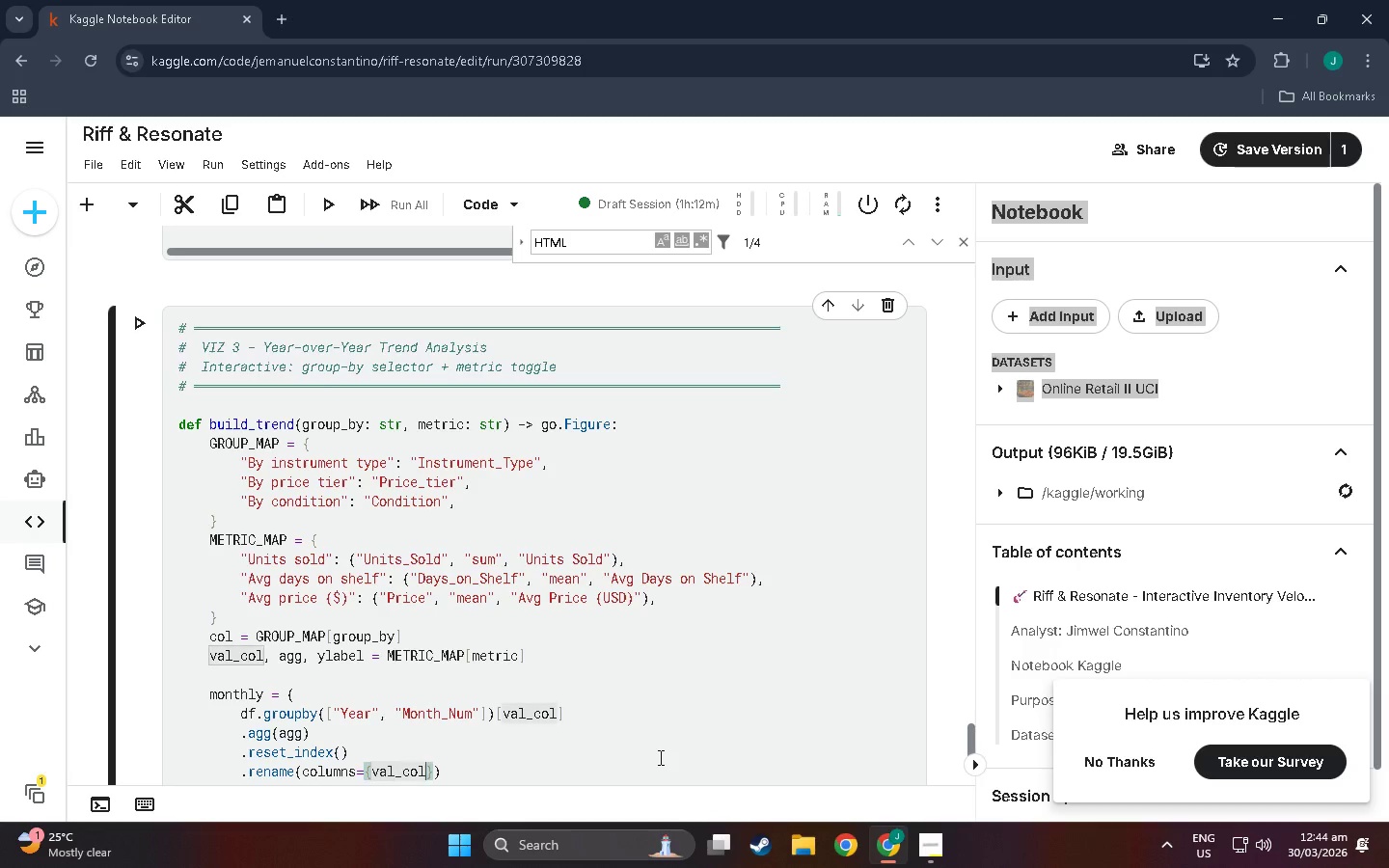 
type(: "Val)
key(Backspace)
key(Backspace)
key(Backspace)
type(Val)
key(Backspace)
key(Backspace)
key(Backspace)
type(va)
key(Backspace)
type(ALUE)
 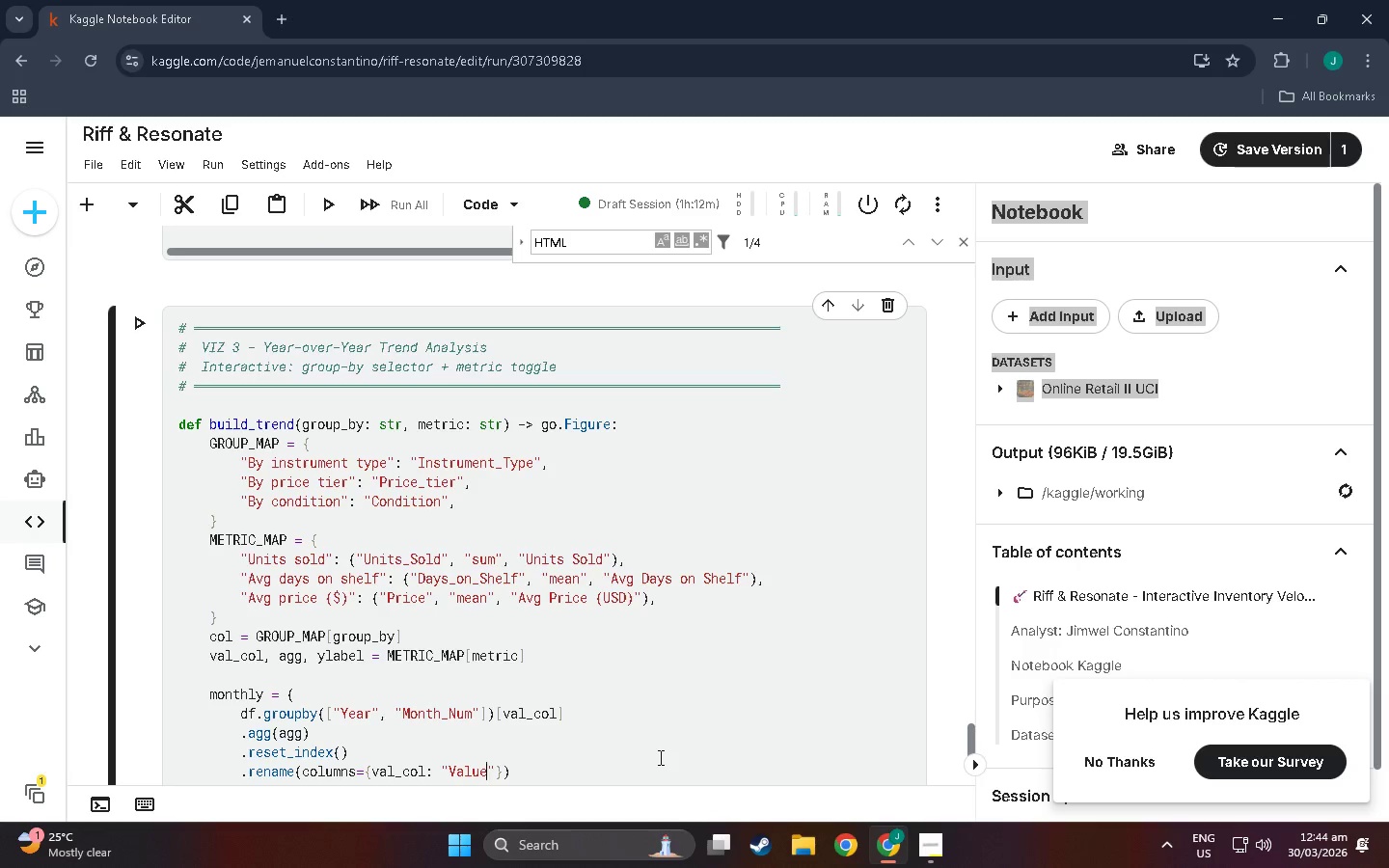 
key(ArrowRight)
 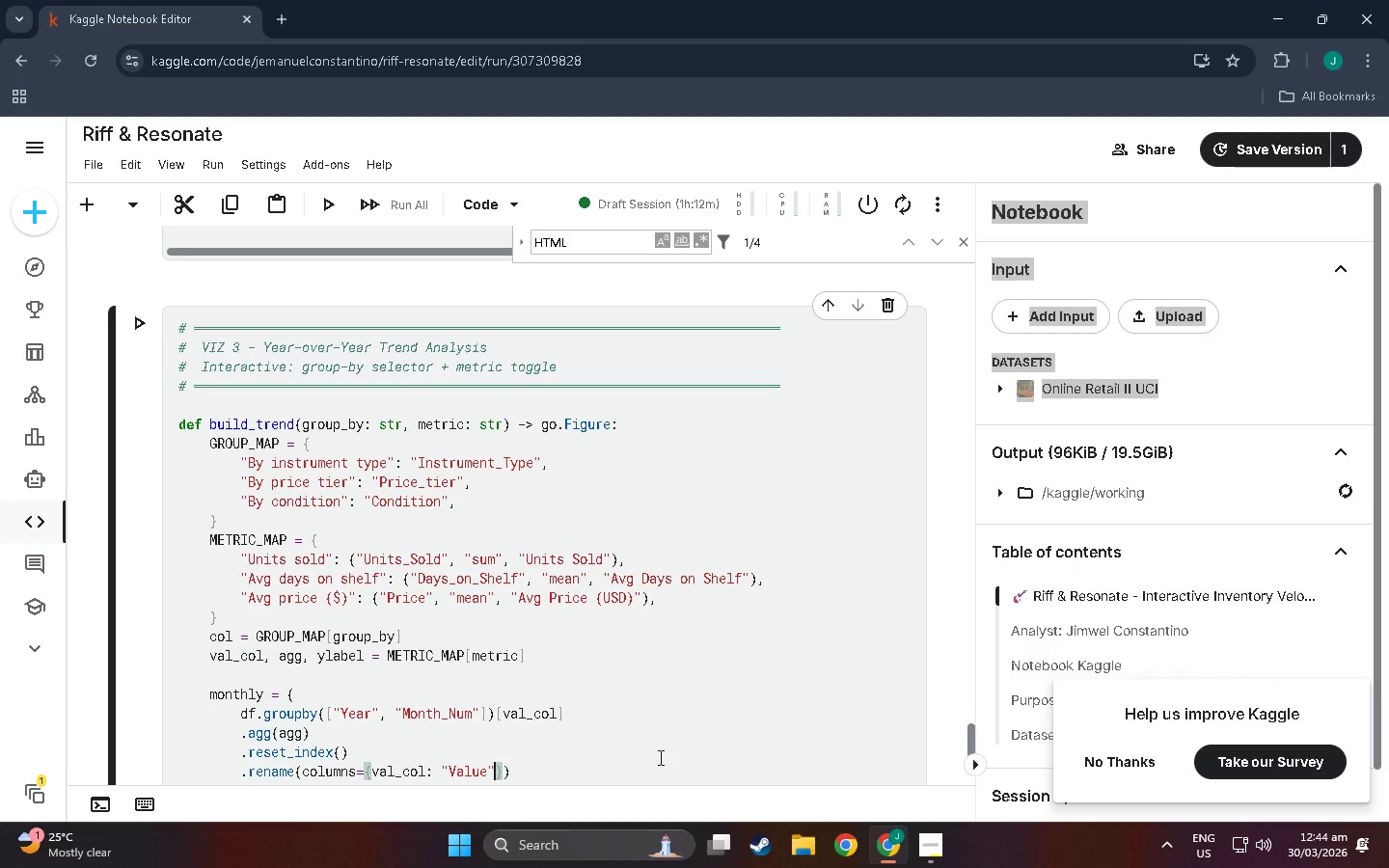 
key(ArrowRight)
 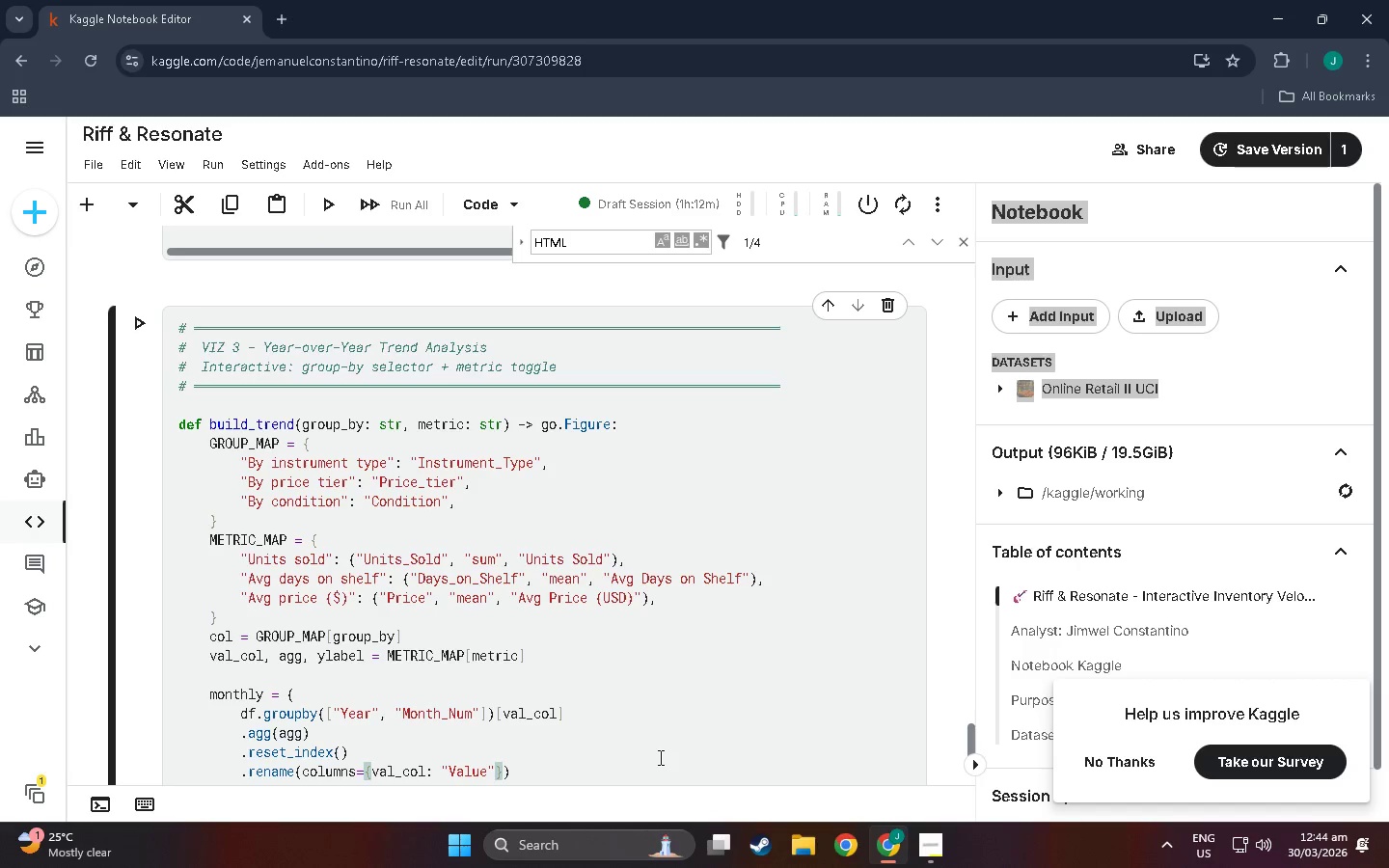 
key(ArrowRight)
 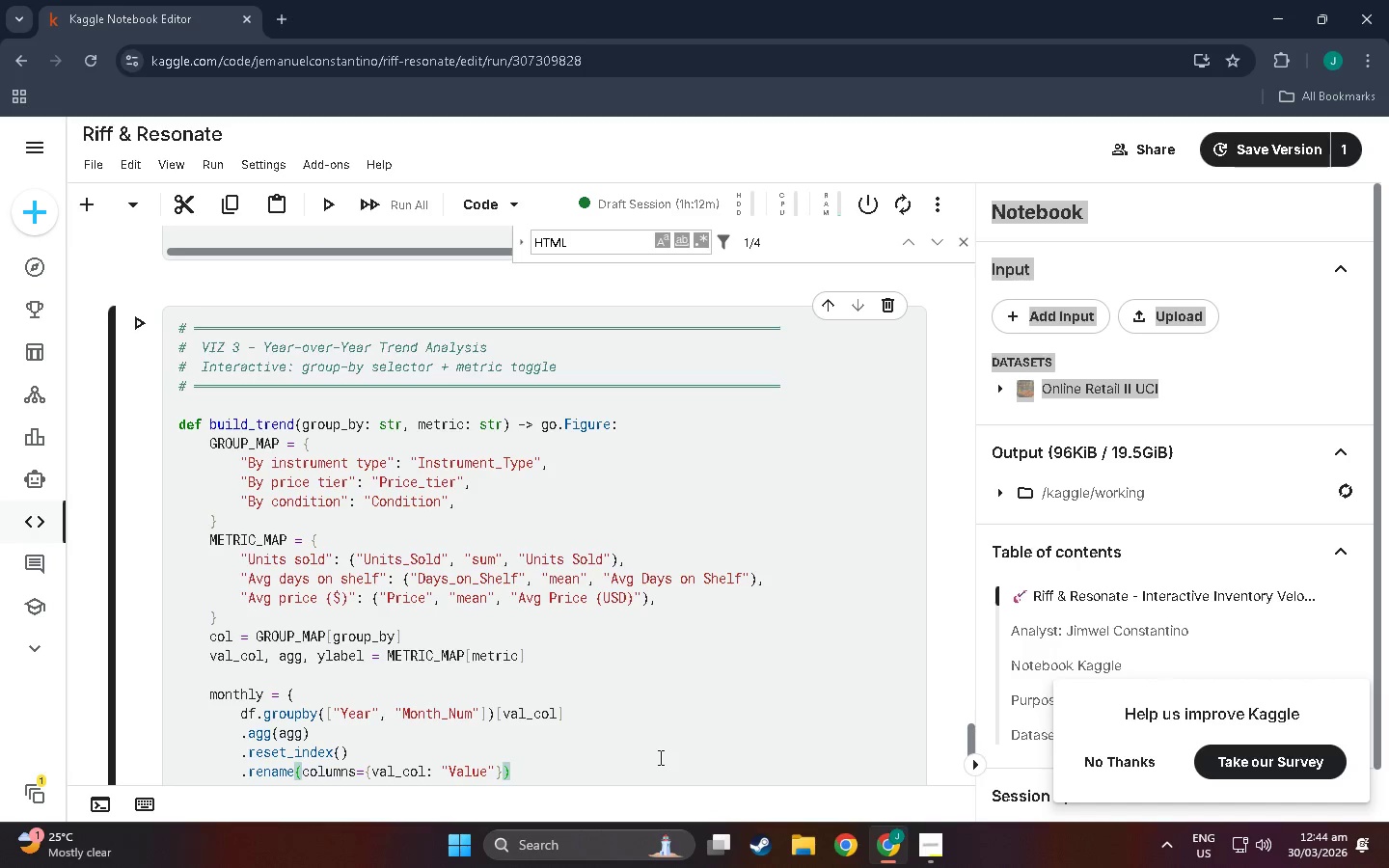 
scroll: coordinate [640, 684], scroll_direction: down, amount: 3.0
 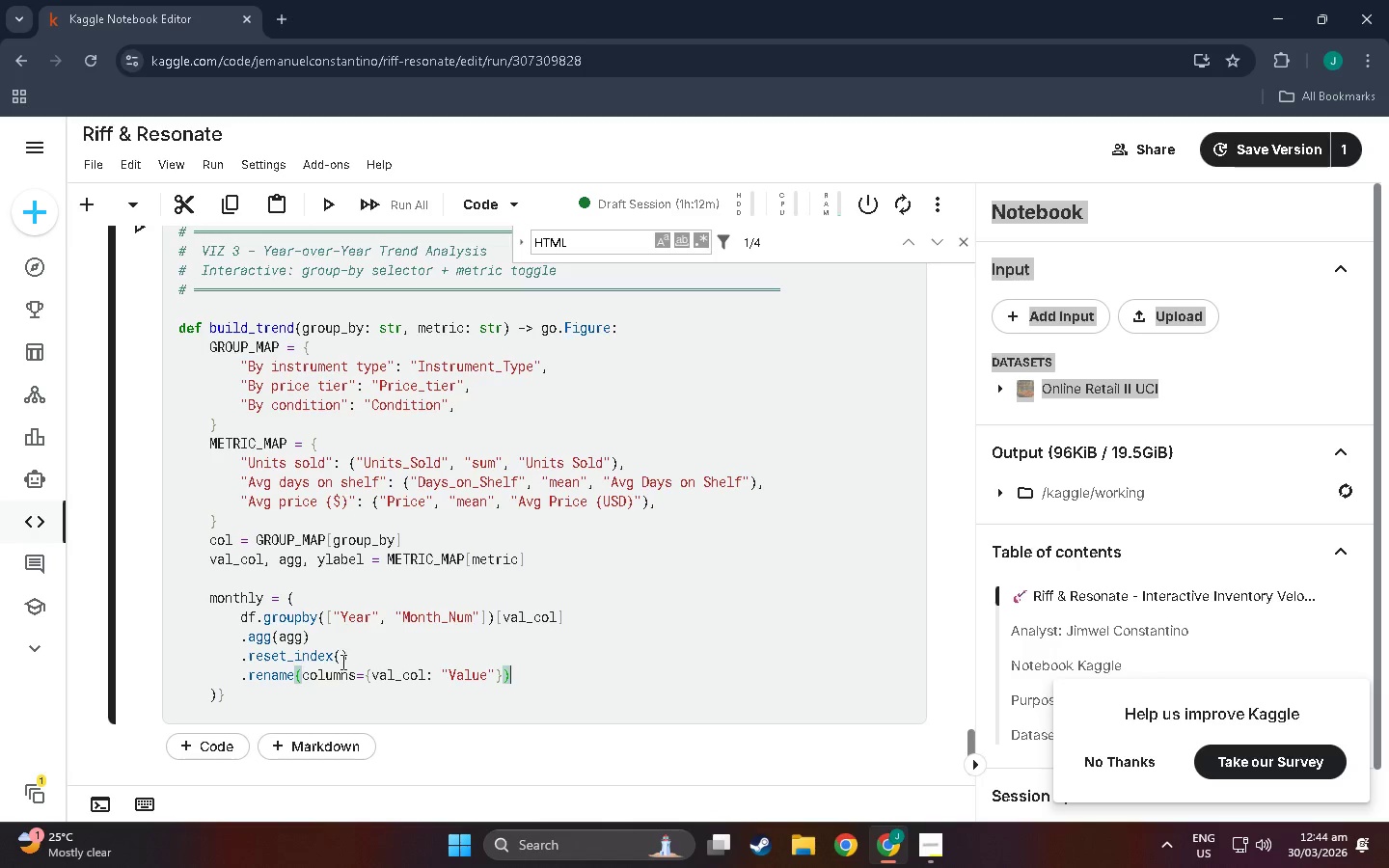 
left_click([314, 690])
 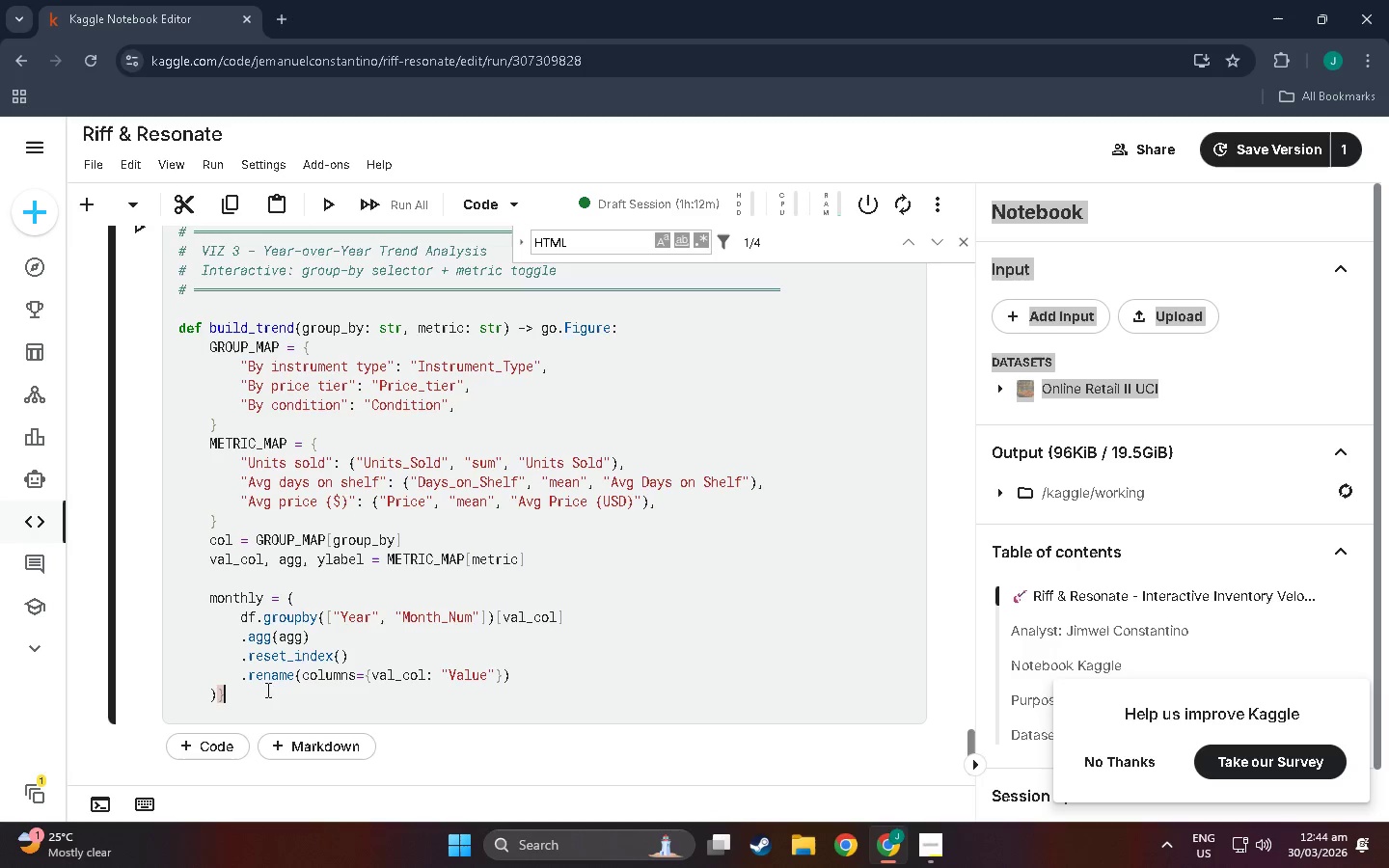 
left_click([215, 692])
 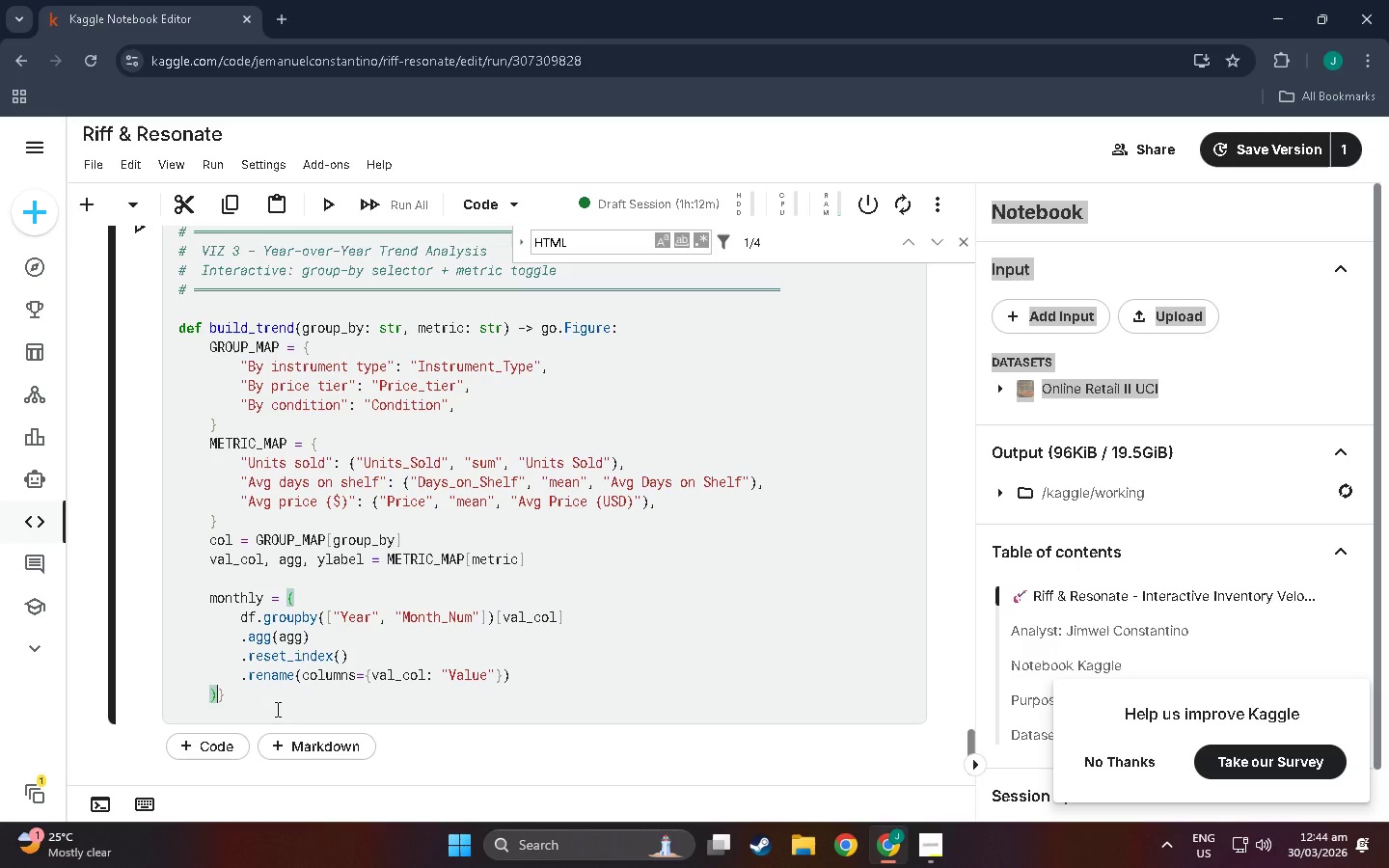 
key(Enter)
 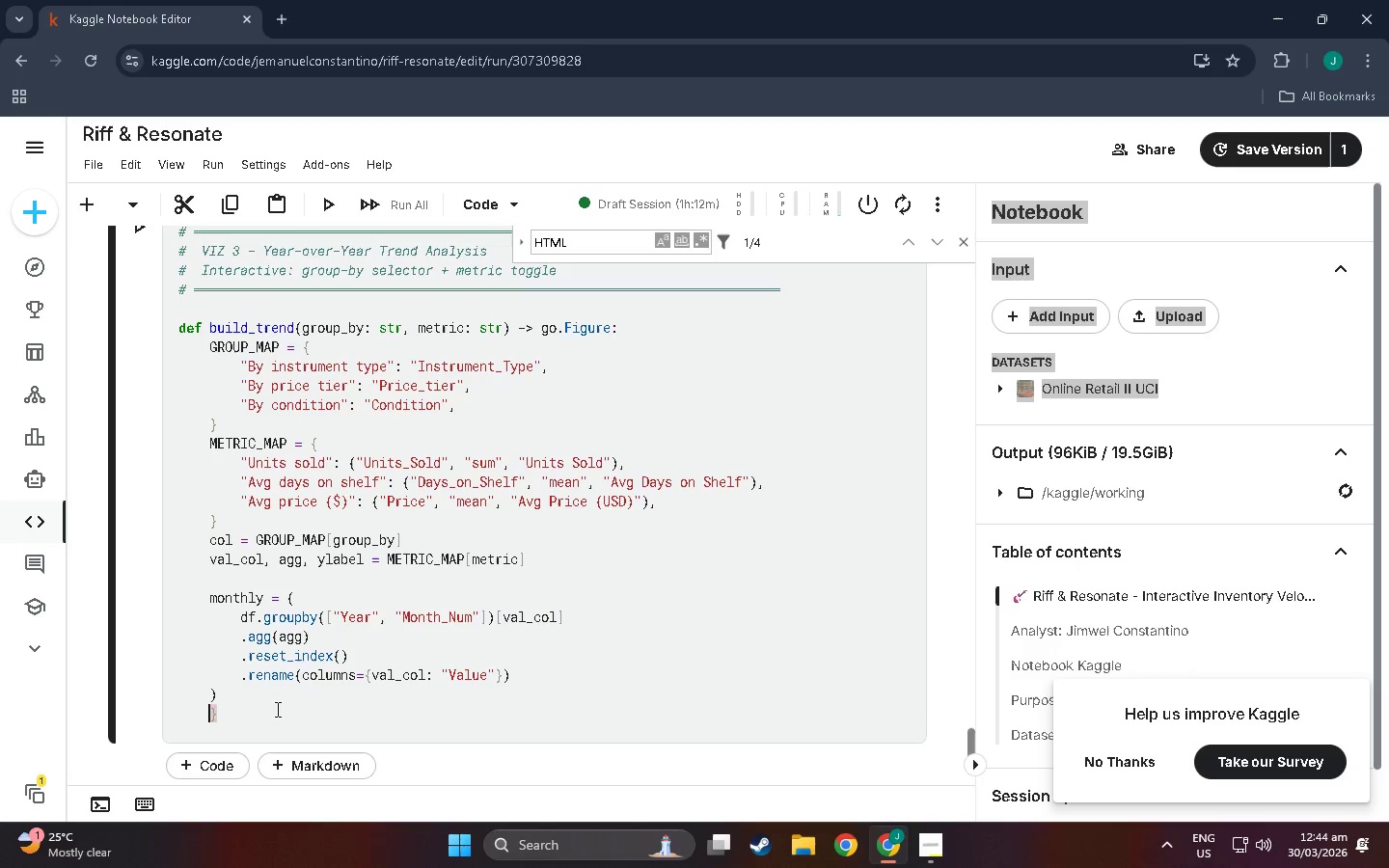 
type(d23 = ,p)
key(Backspace)
key(Backspace)
type(m,p)
key(Backspace)
key(Backspace)
type(p)
key(Backspace)
type(onty)
key(Backspace)
type(hly[monthly["Year)
 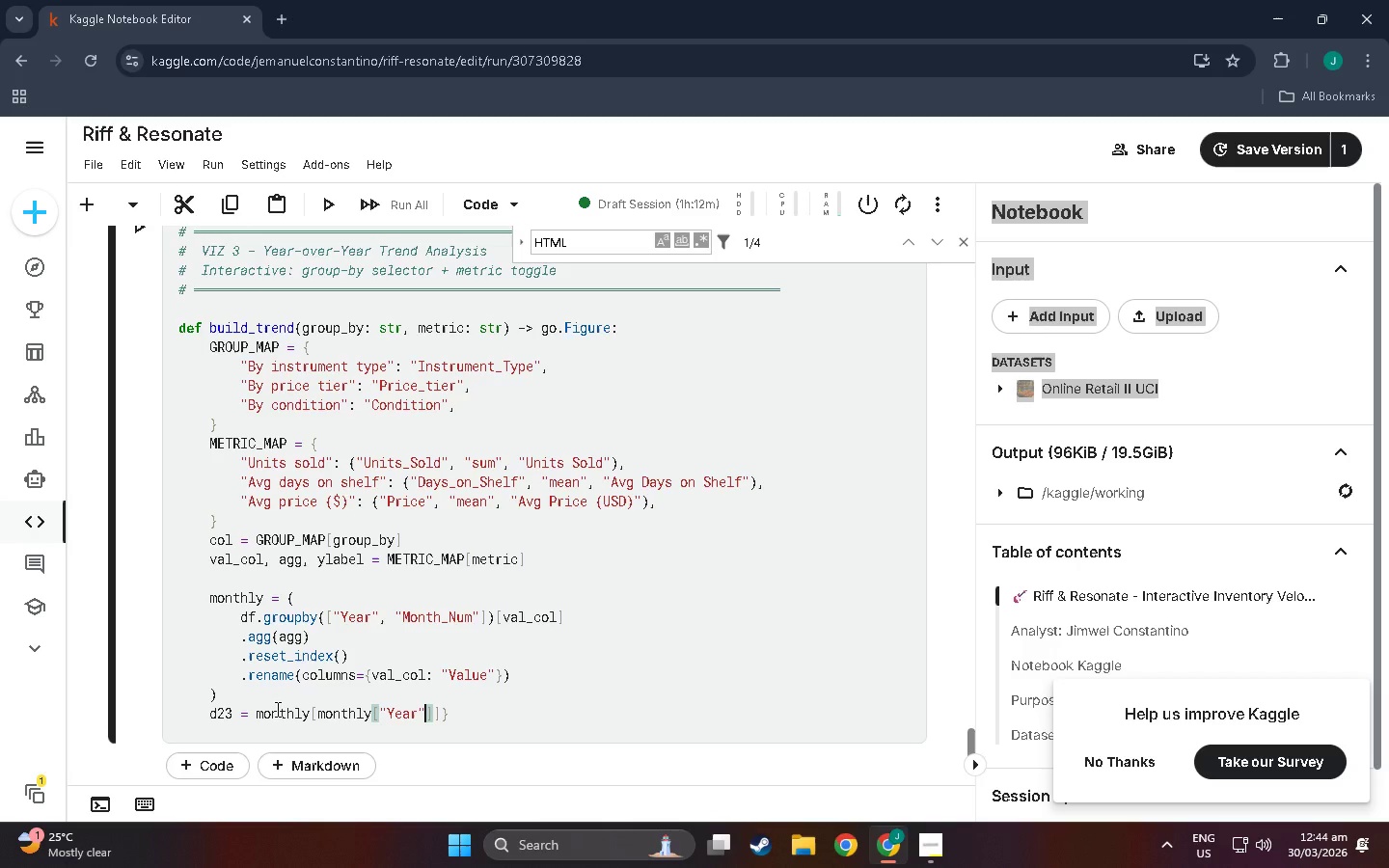 
 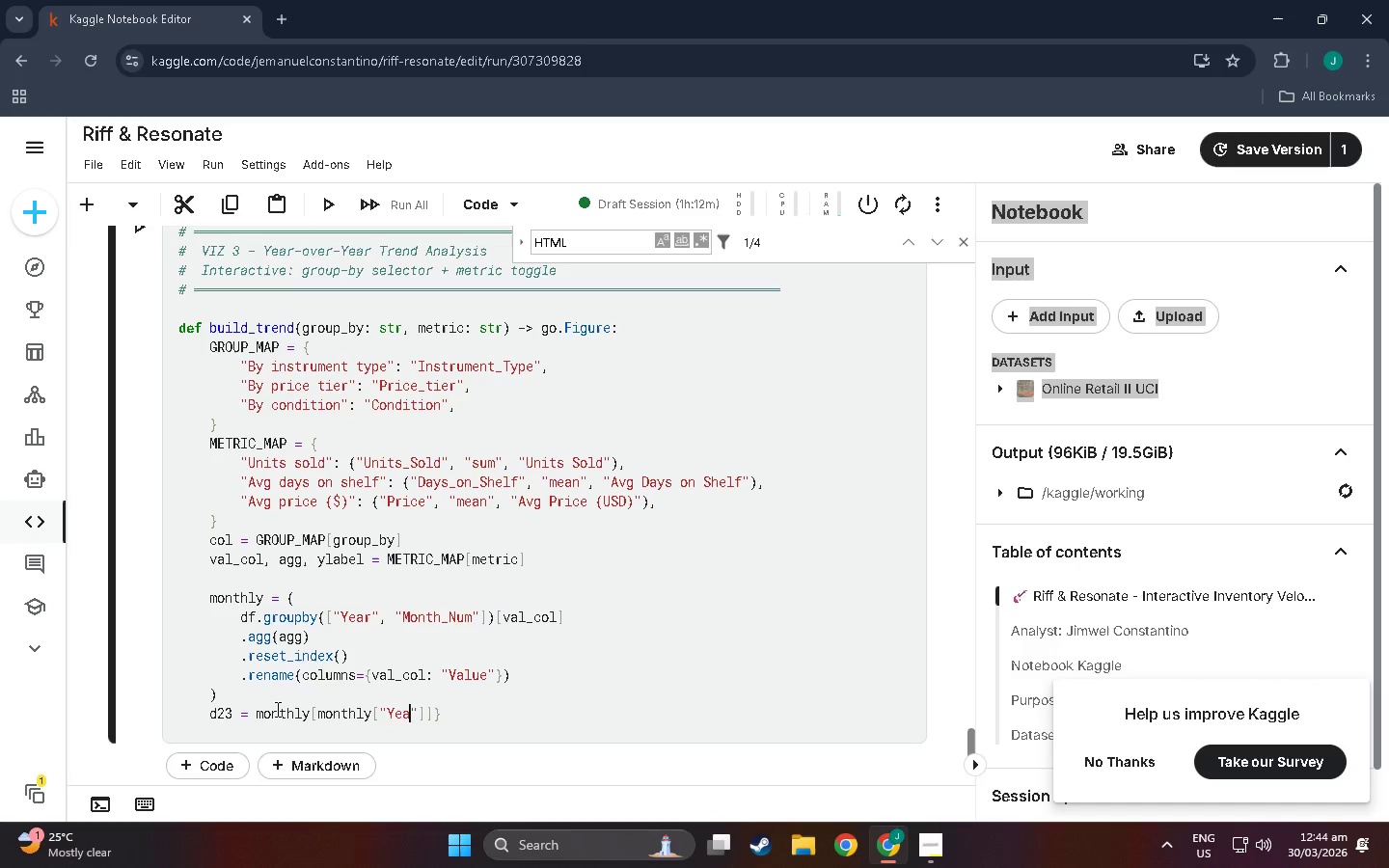 
key(ArrowRight)
 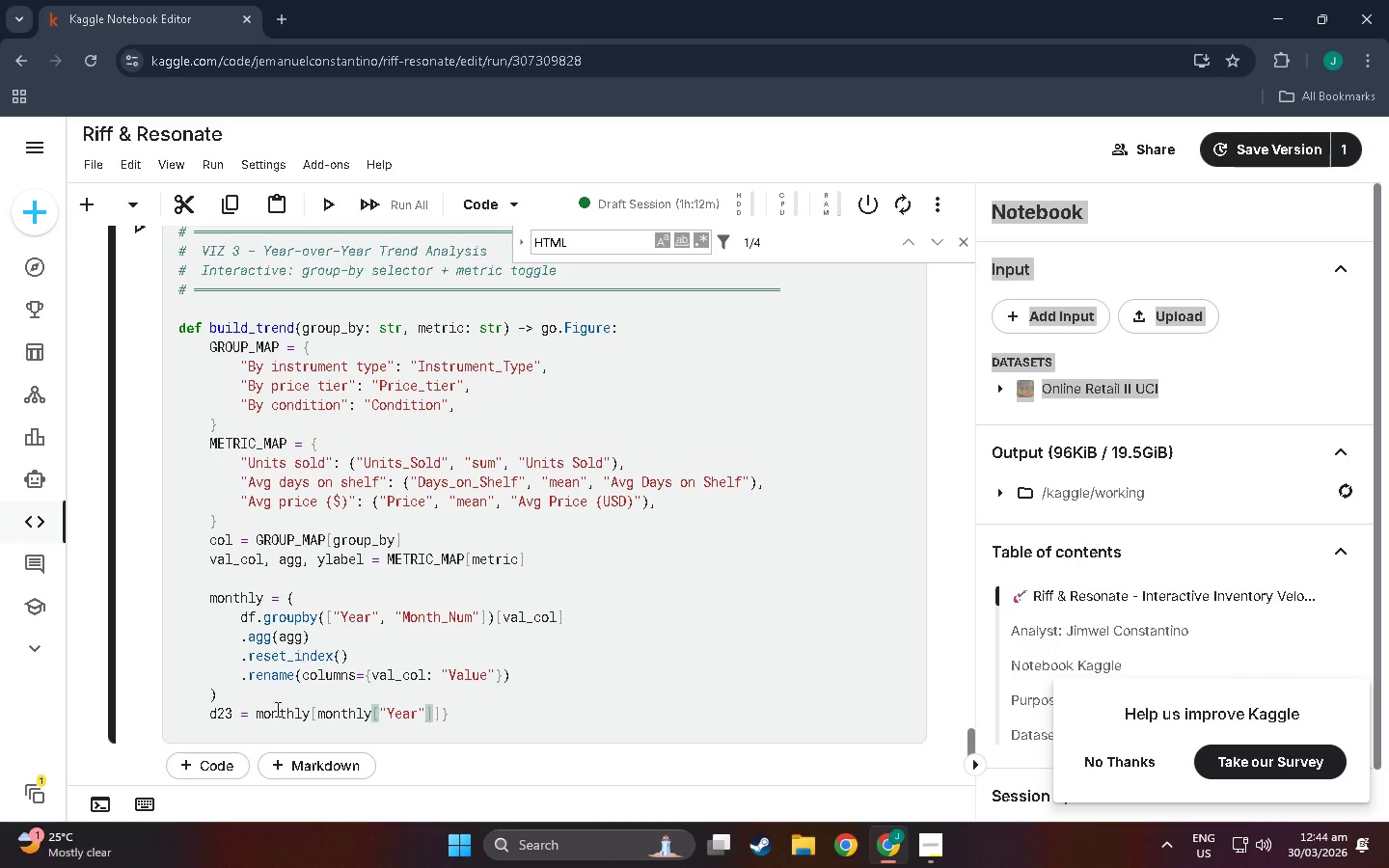 
key(ArrowRight)
 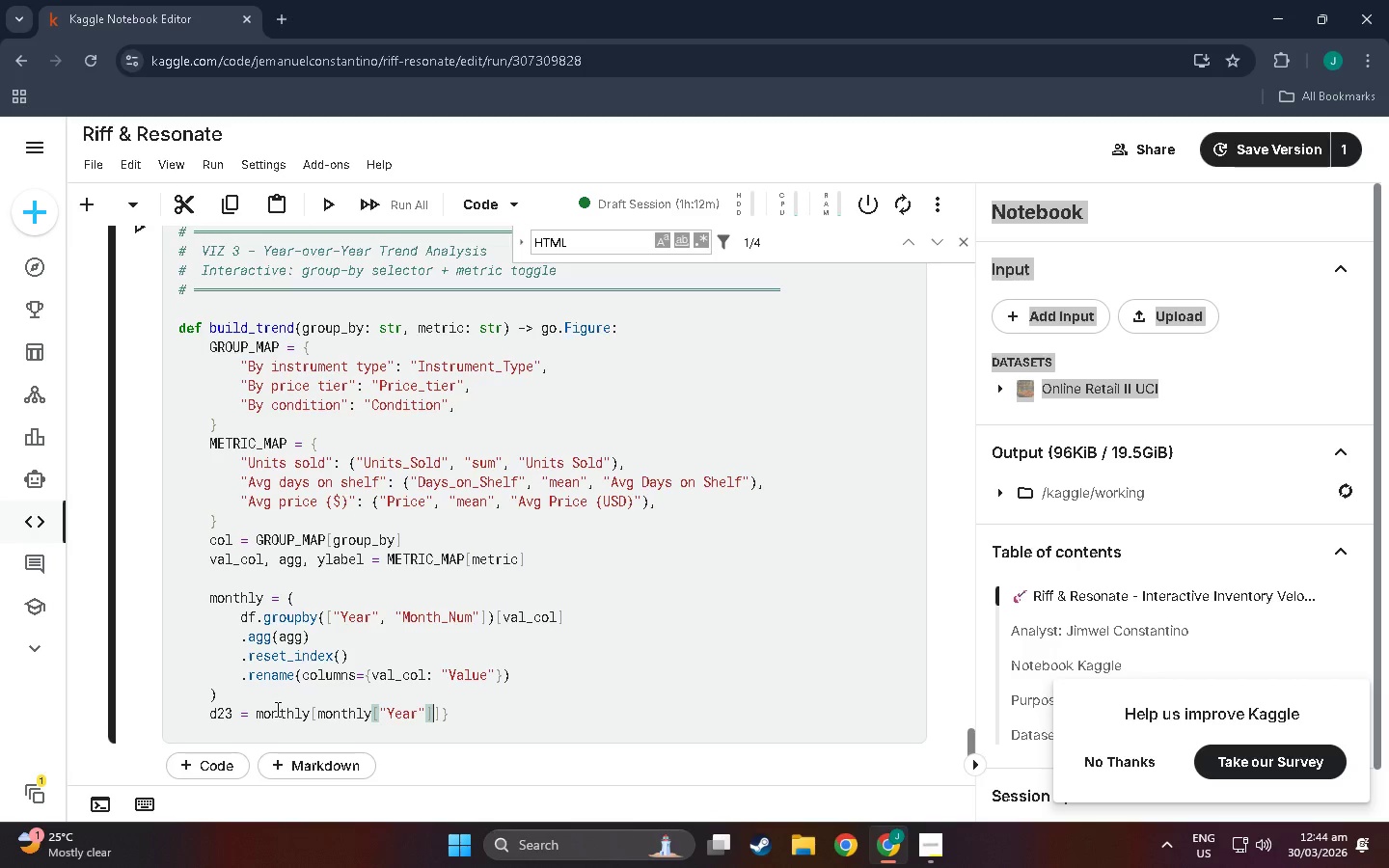 
type(==2023].sort_+)
key(Backspace)
type(values("{)
key(Backspace)
type(Month))
key(Backspace)
type(_Num)
 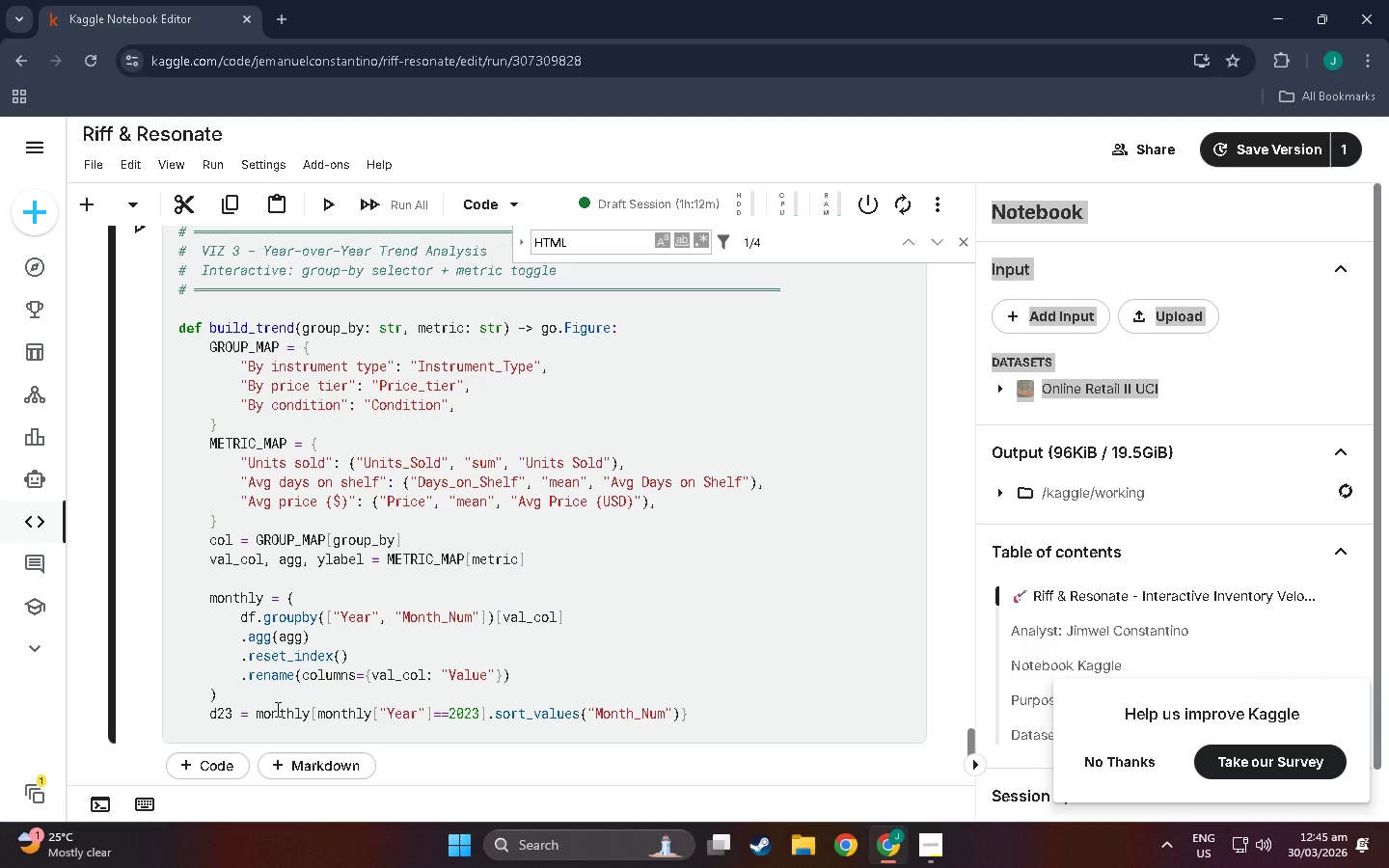 
key(ArrowRight)
 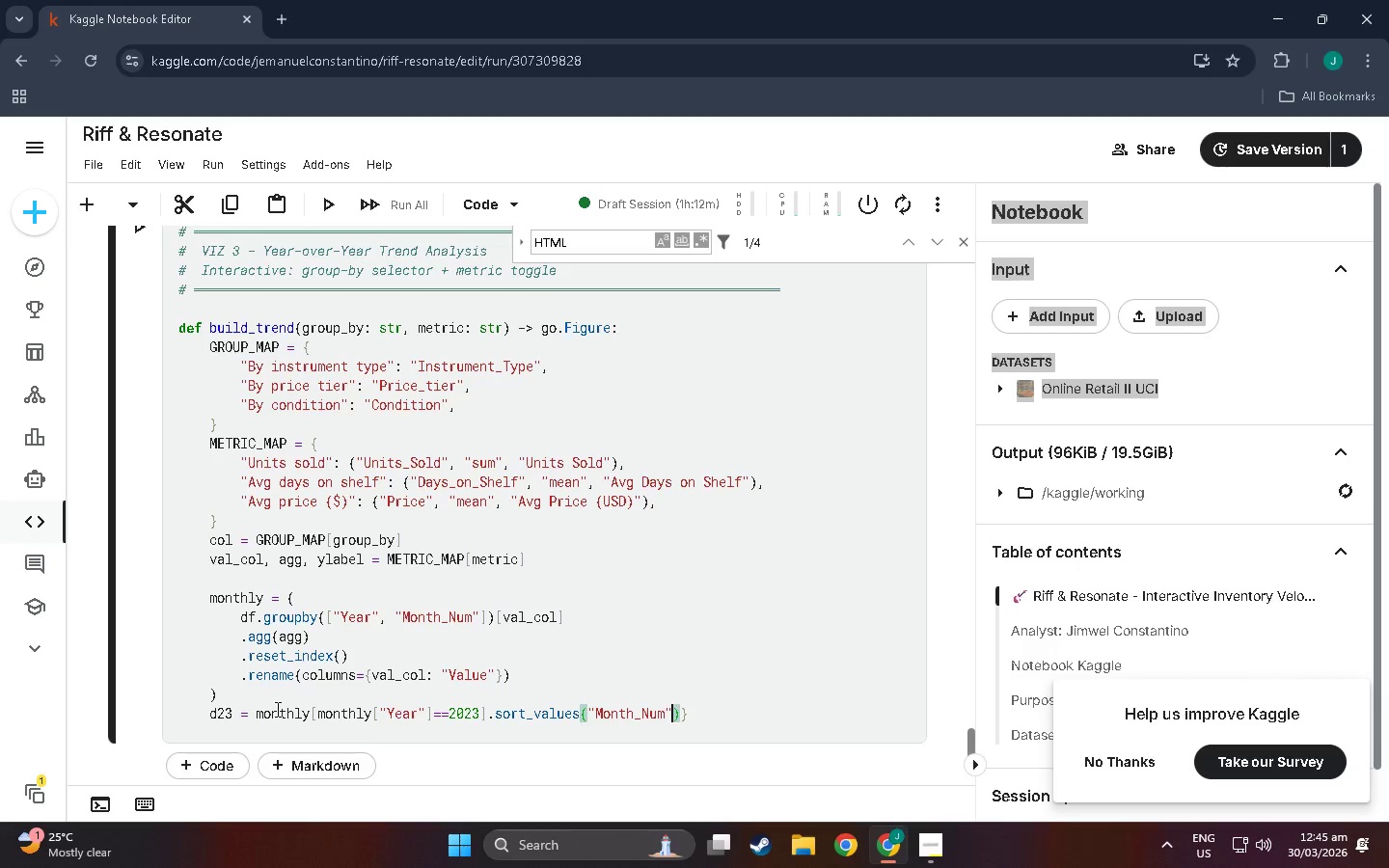 
key(ArrowRight)
 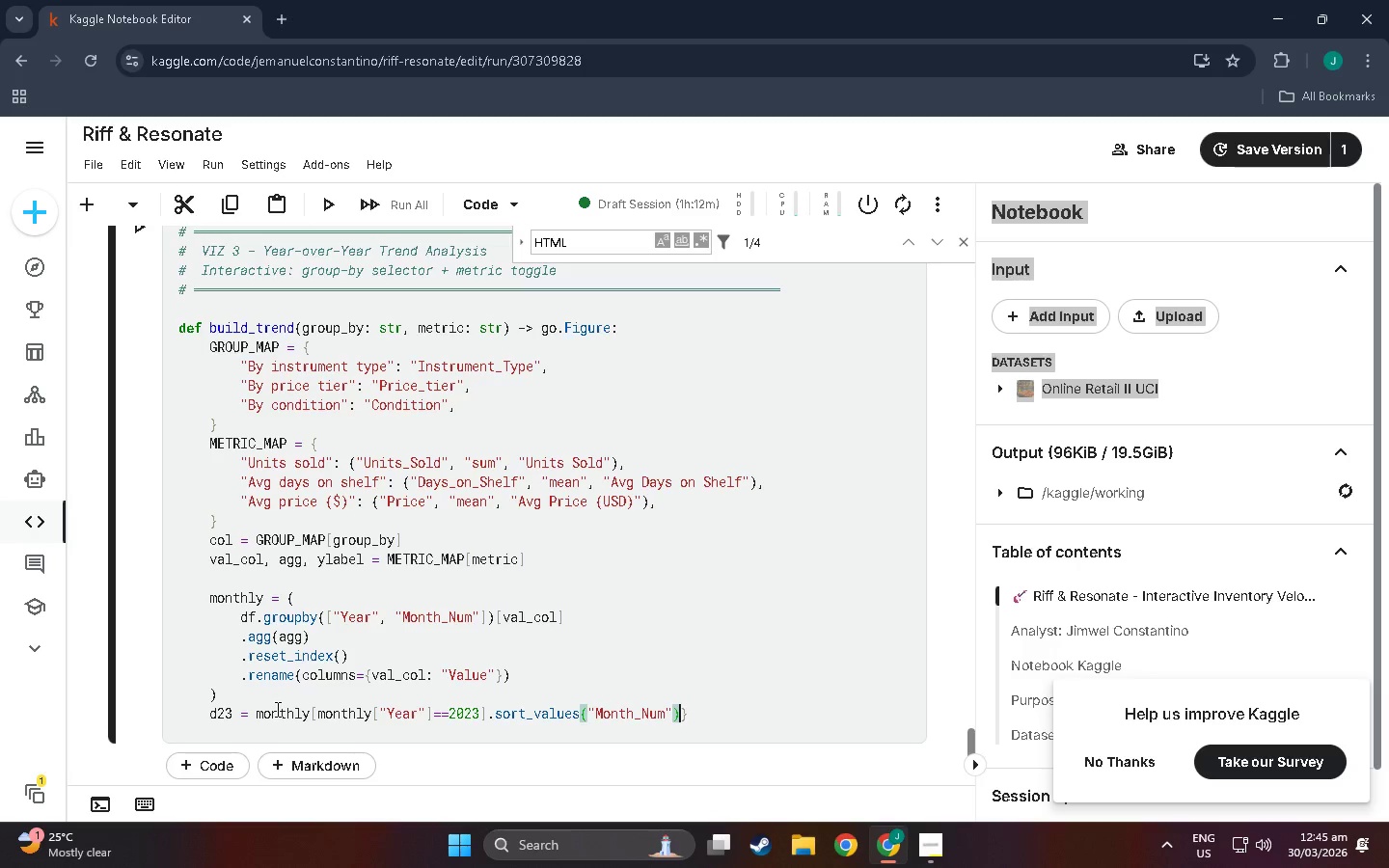 
key(Enter)
 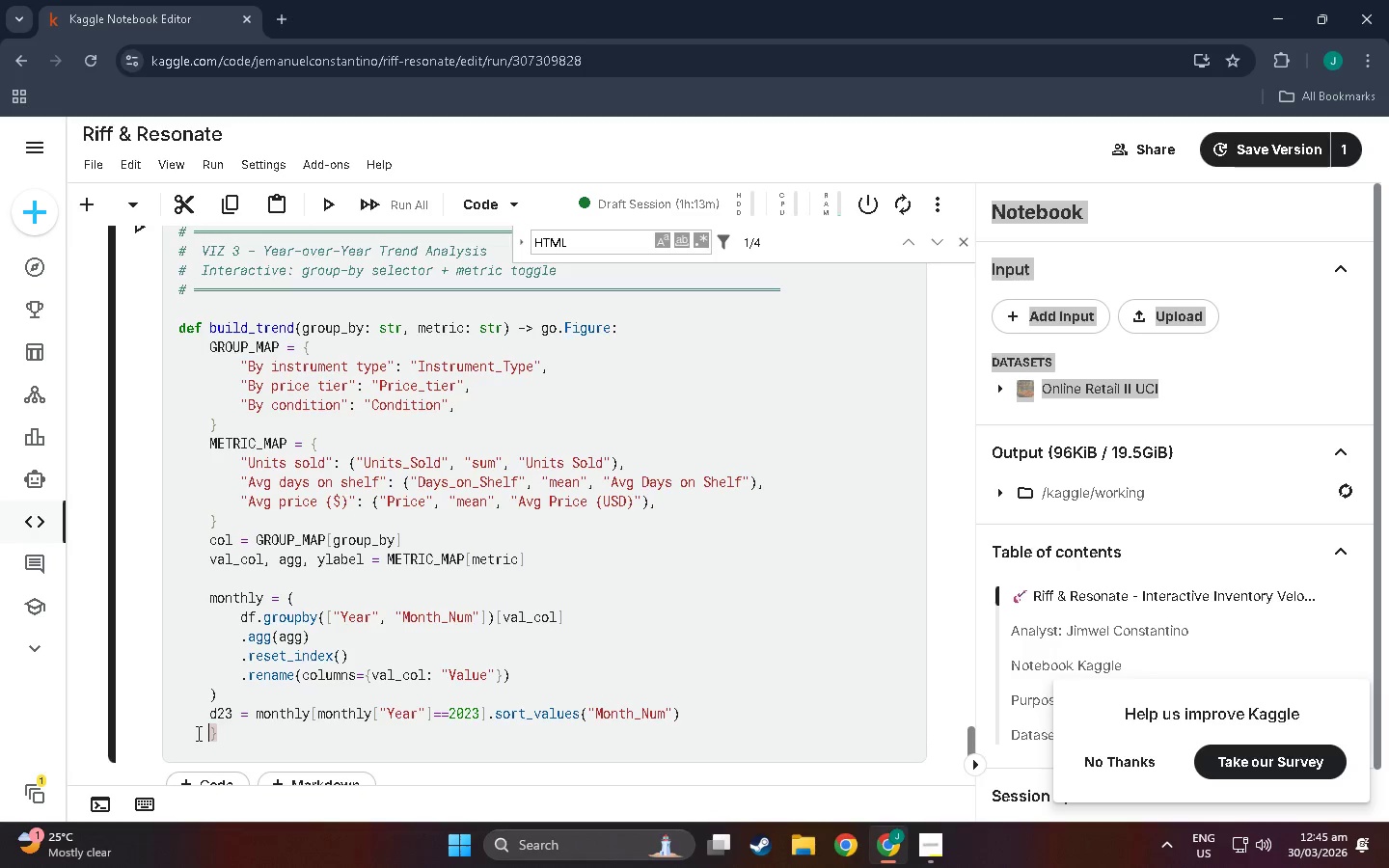 
left_click_drag(start_coordinate=[210, 712], to_coordinate=[684, 704])
 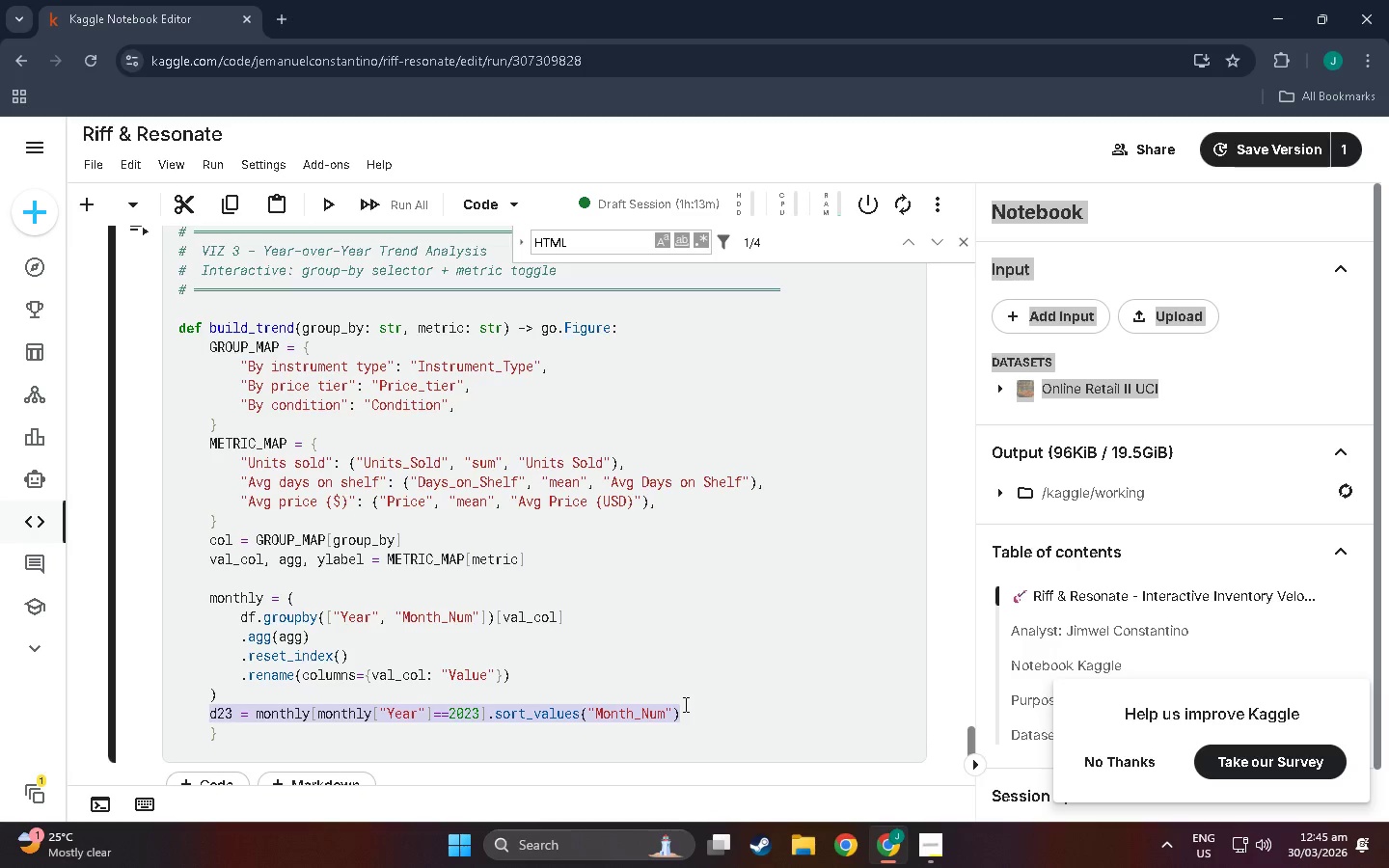 
key(Control+C)
 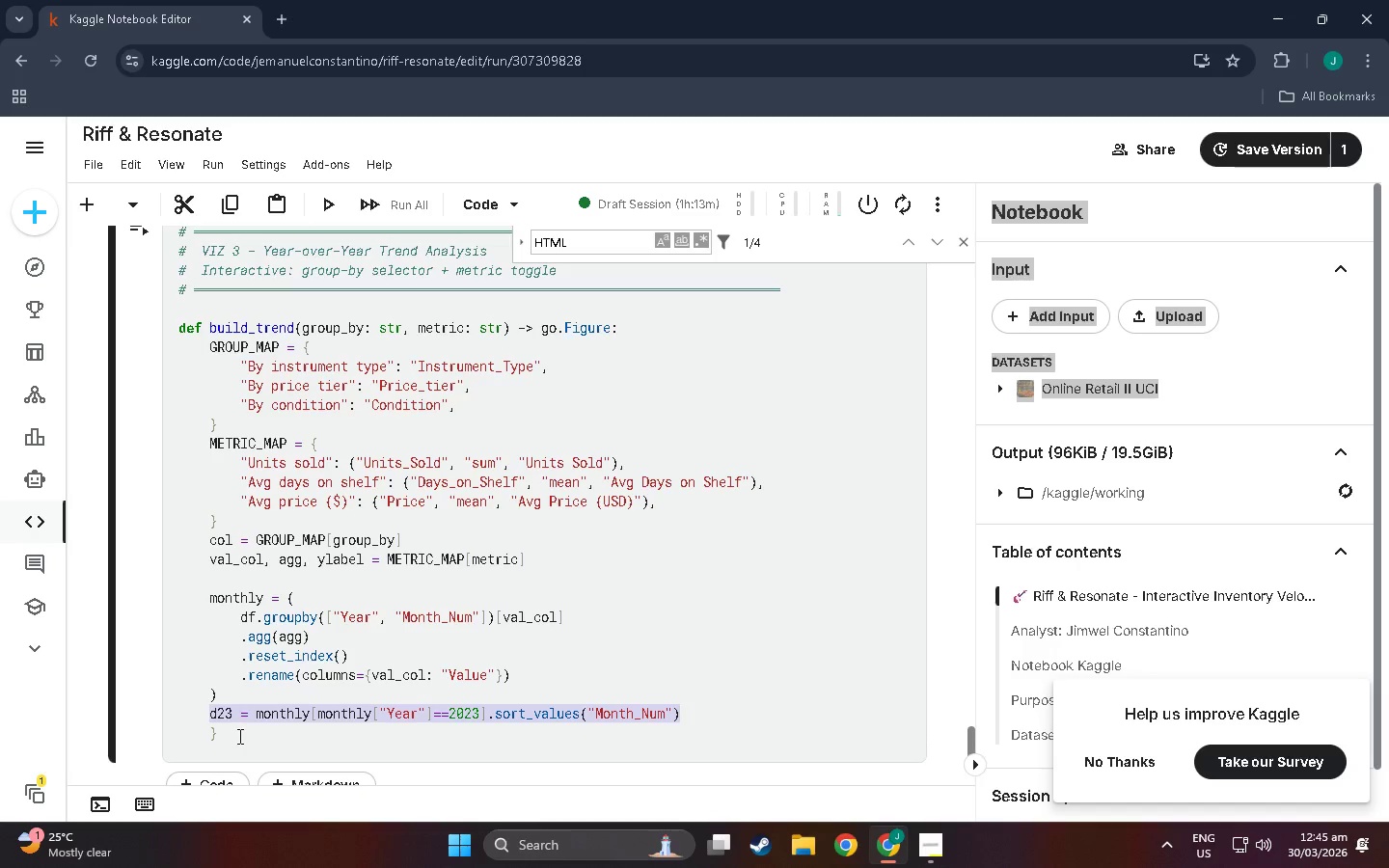 
left_click([204, 725])
 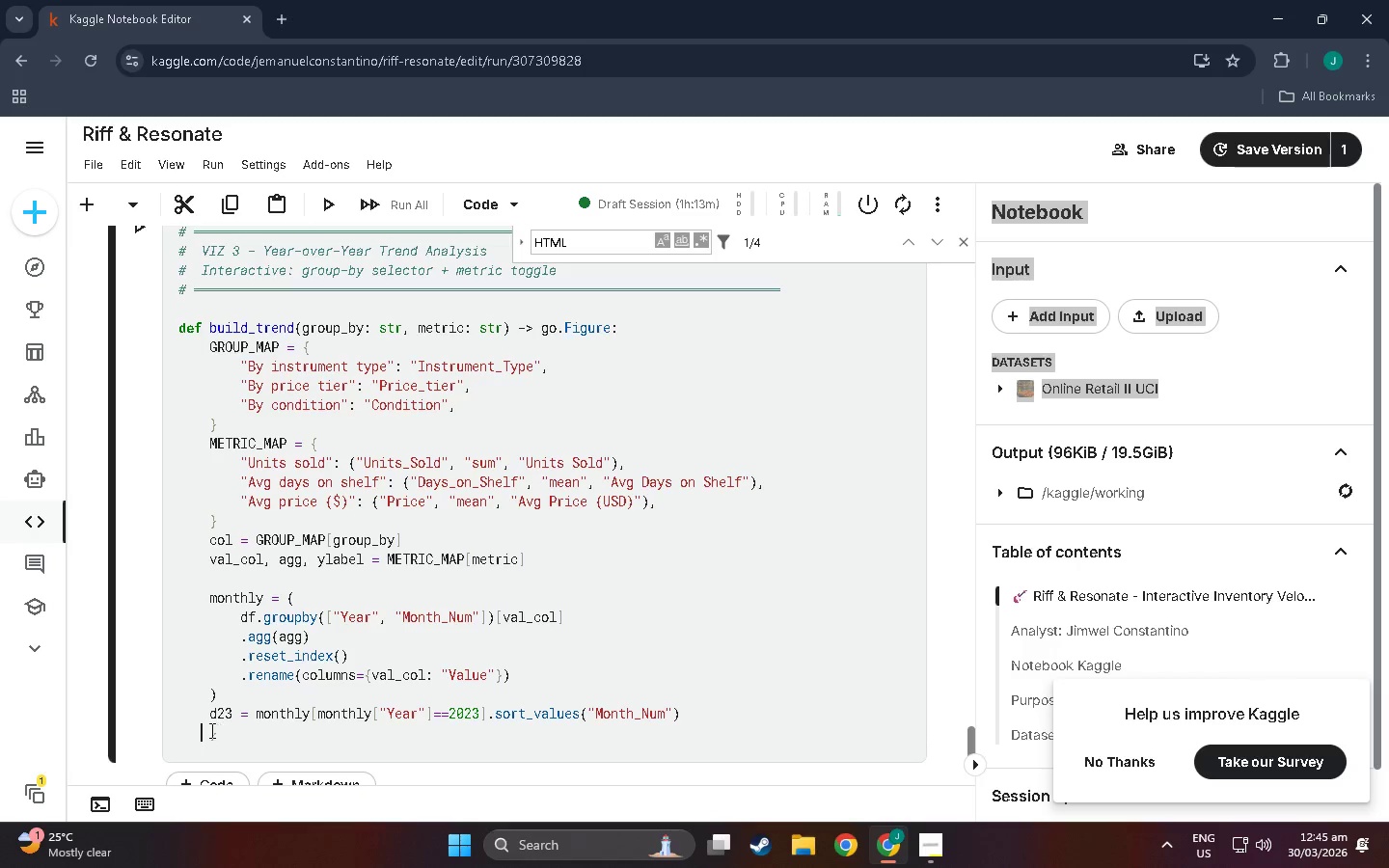 
left_click([210, 730])
 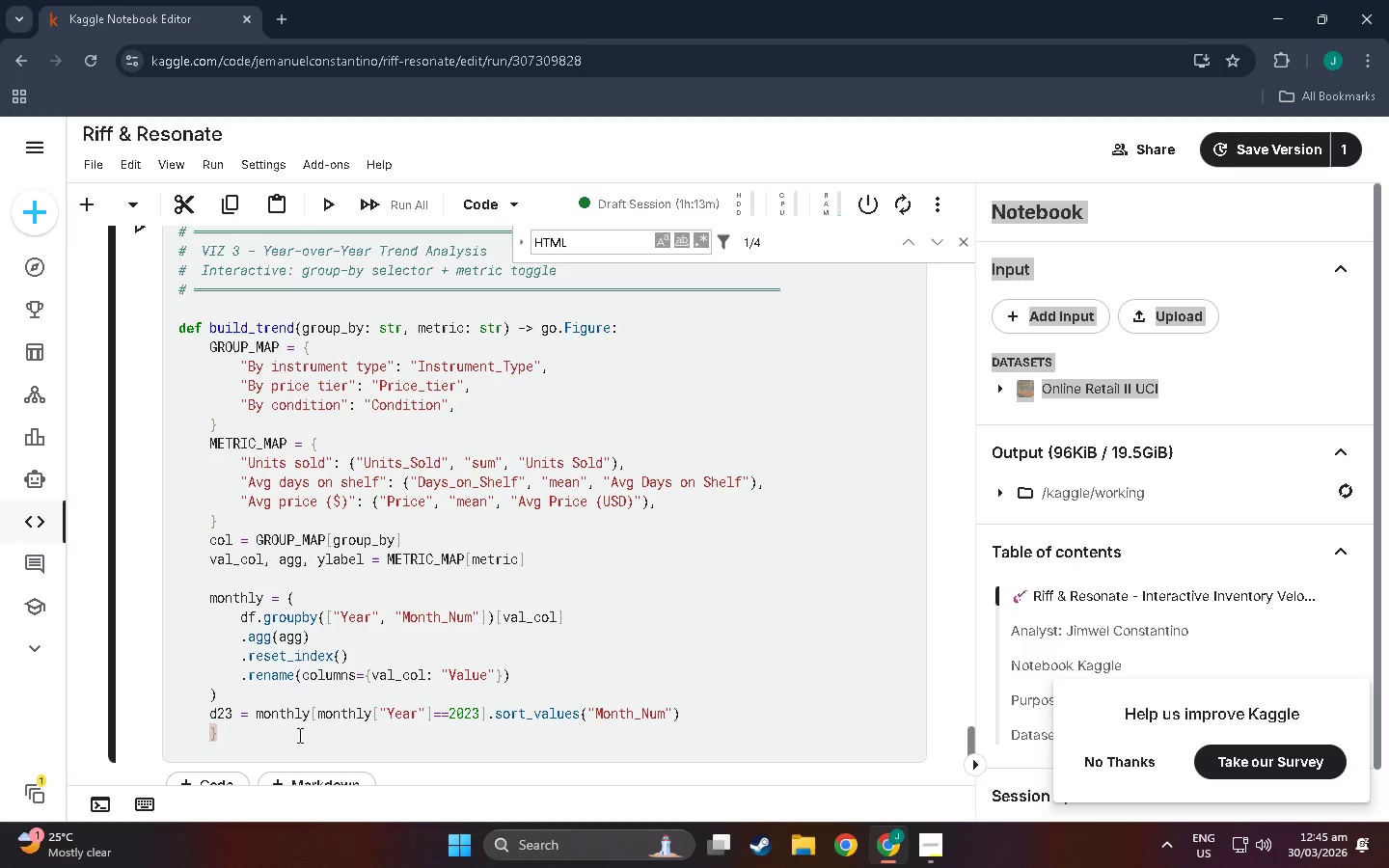 
hold_key(key=ControlLeft, duration=1.3)
 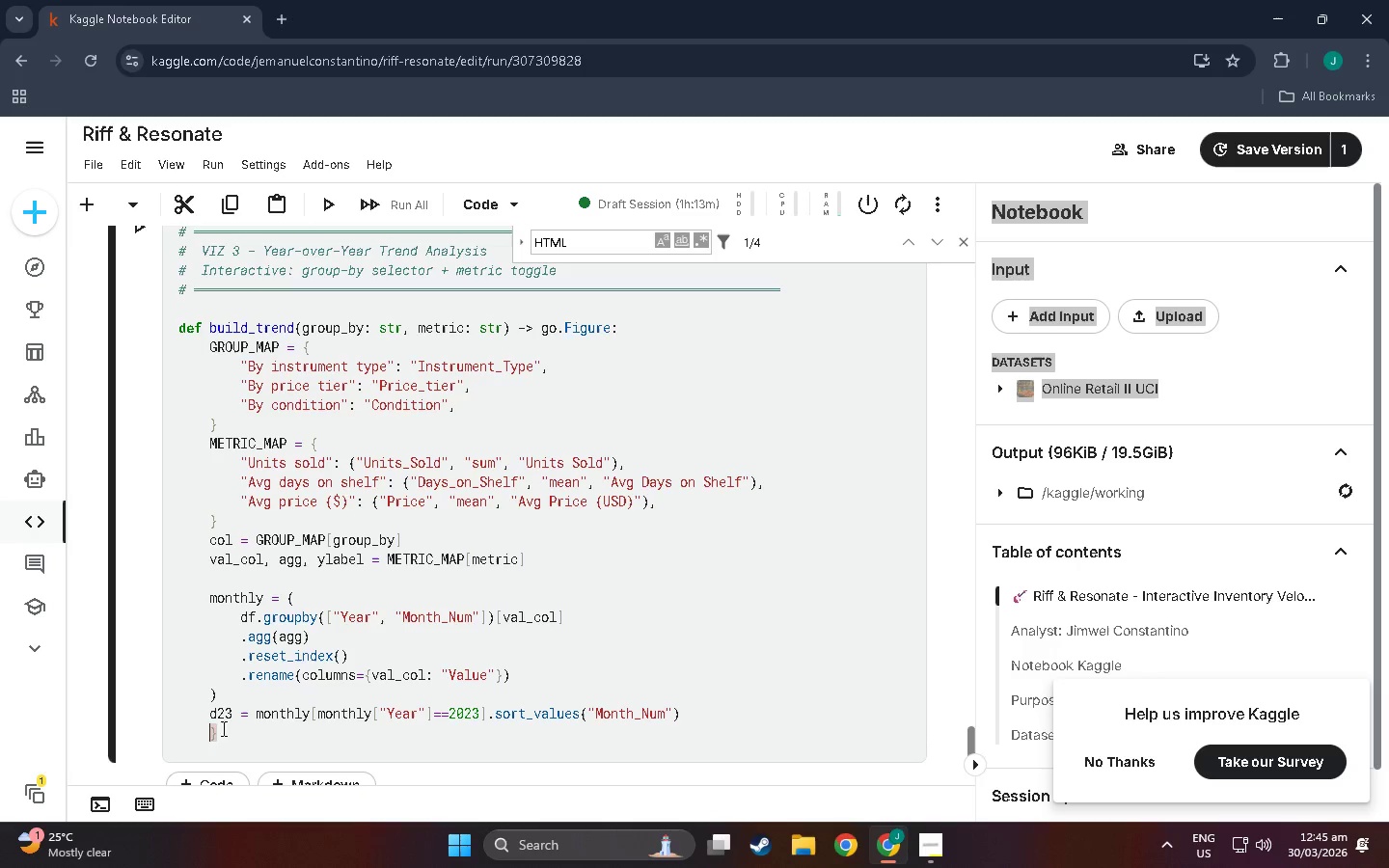 
left_click([222, 728])
 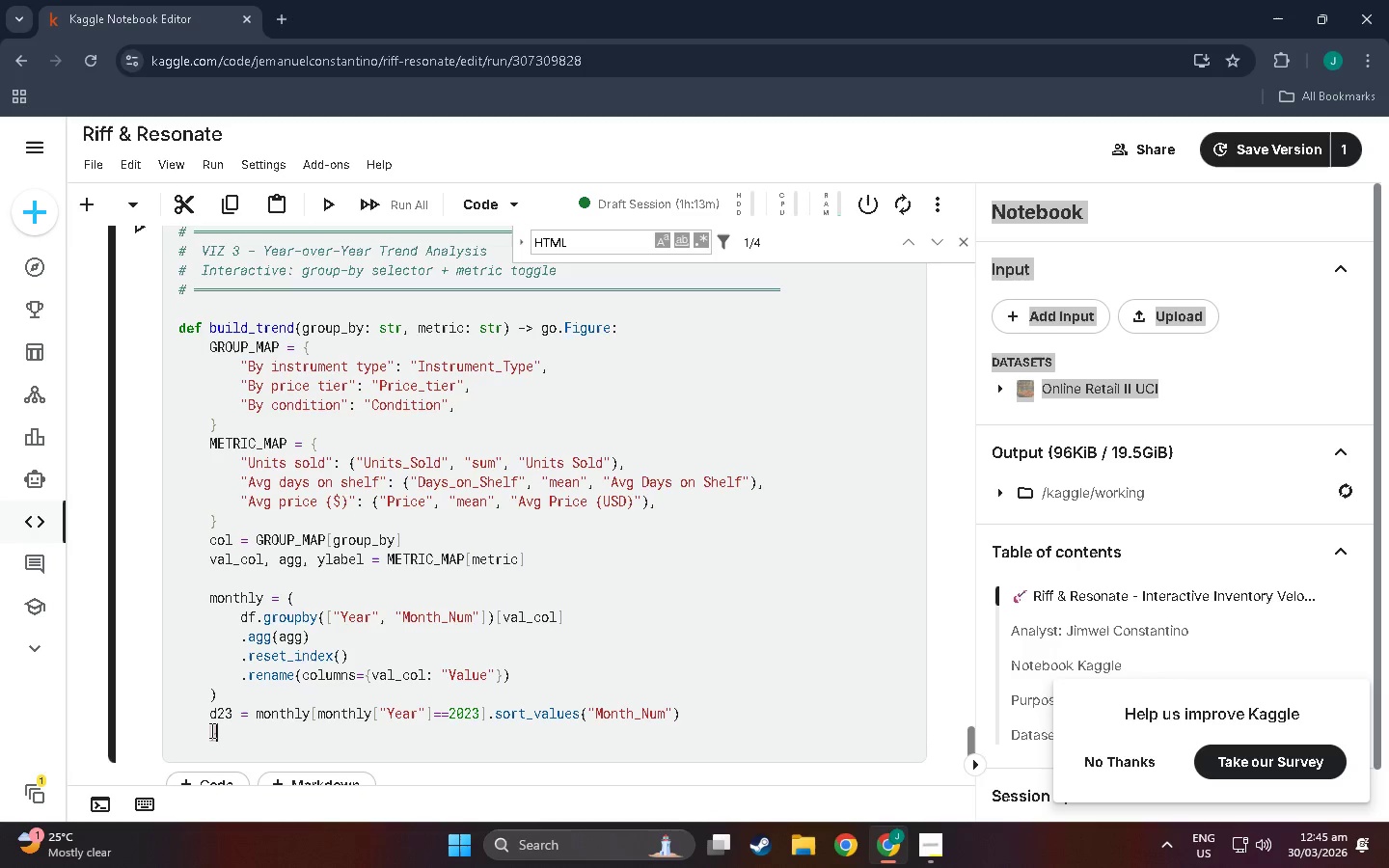 
left_click([210, 730])
 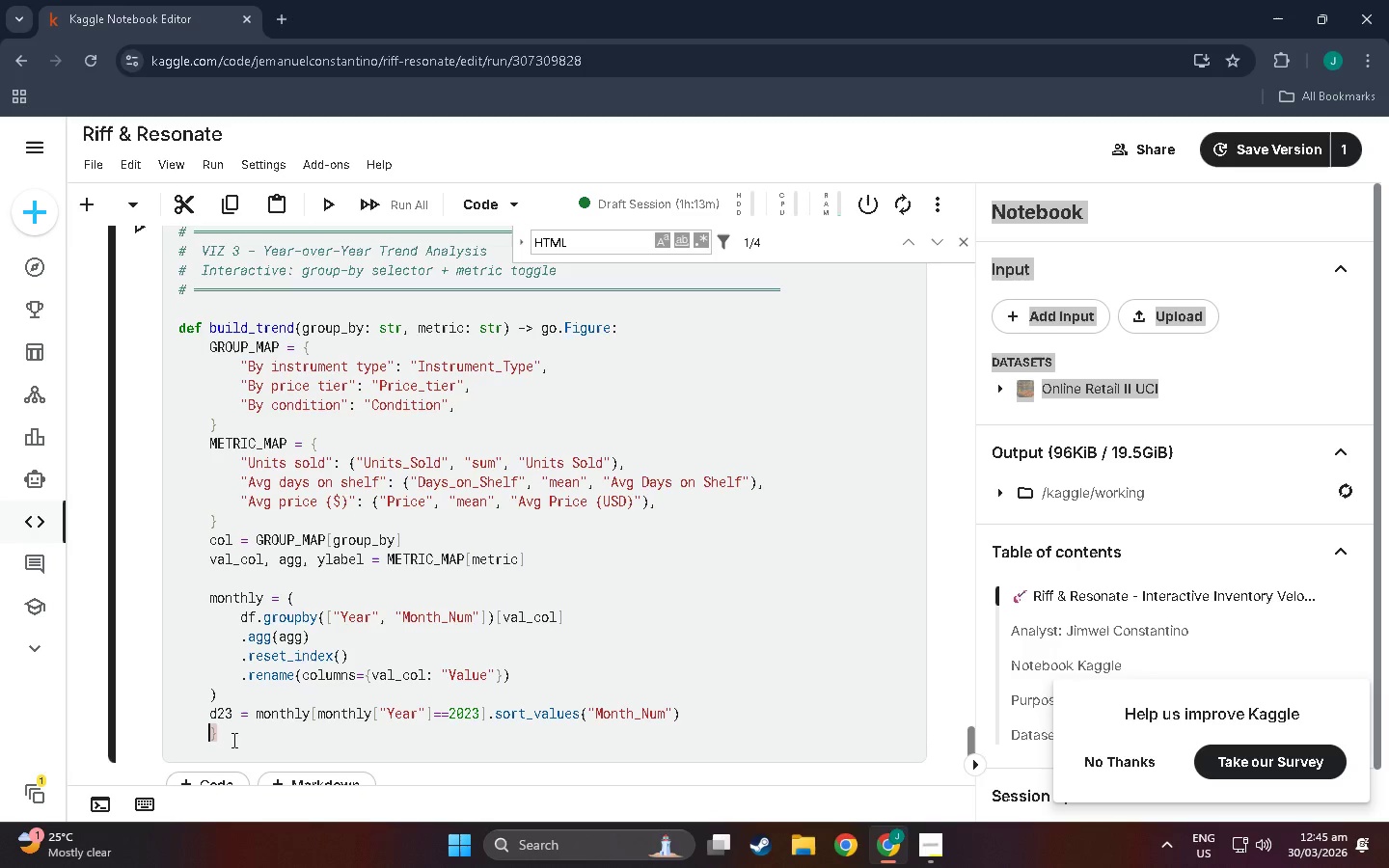 
key(Control+V)
 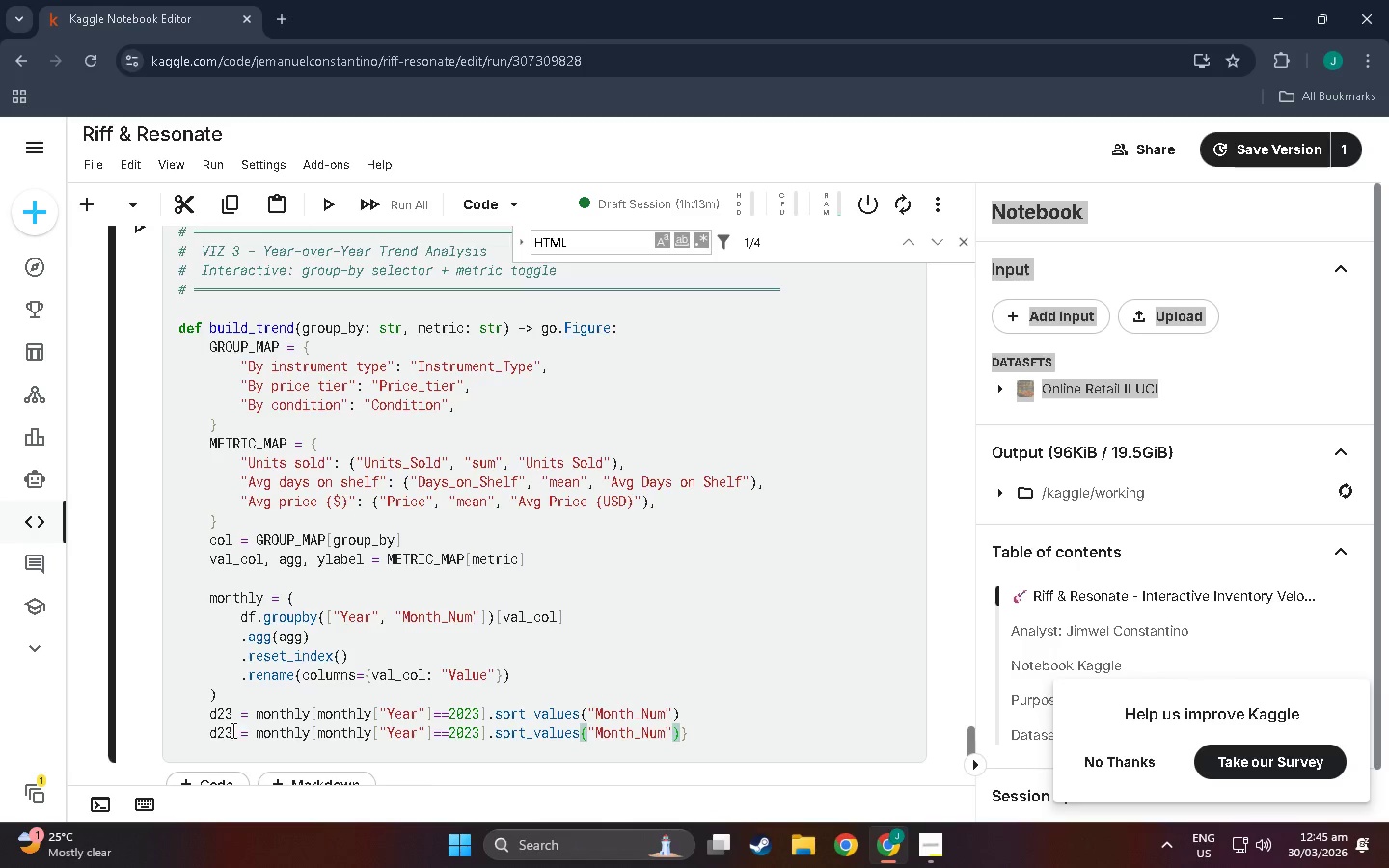 
left_click([231, 730])
 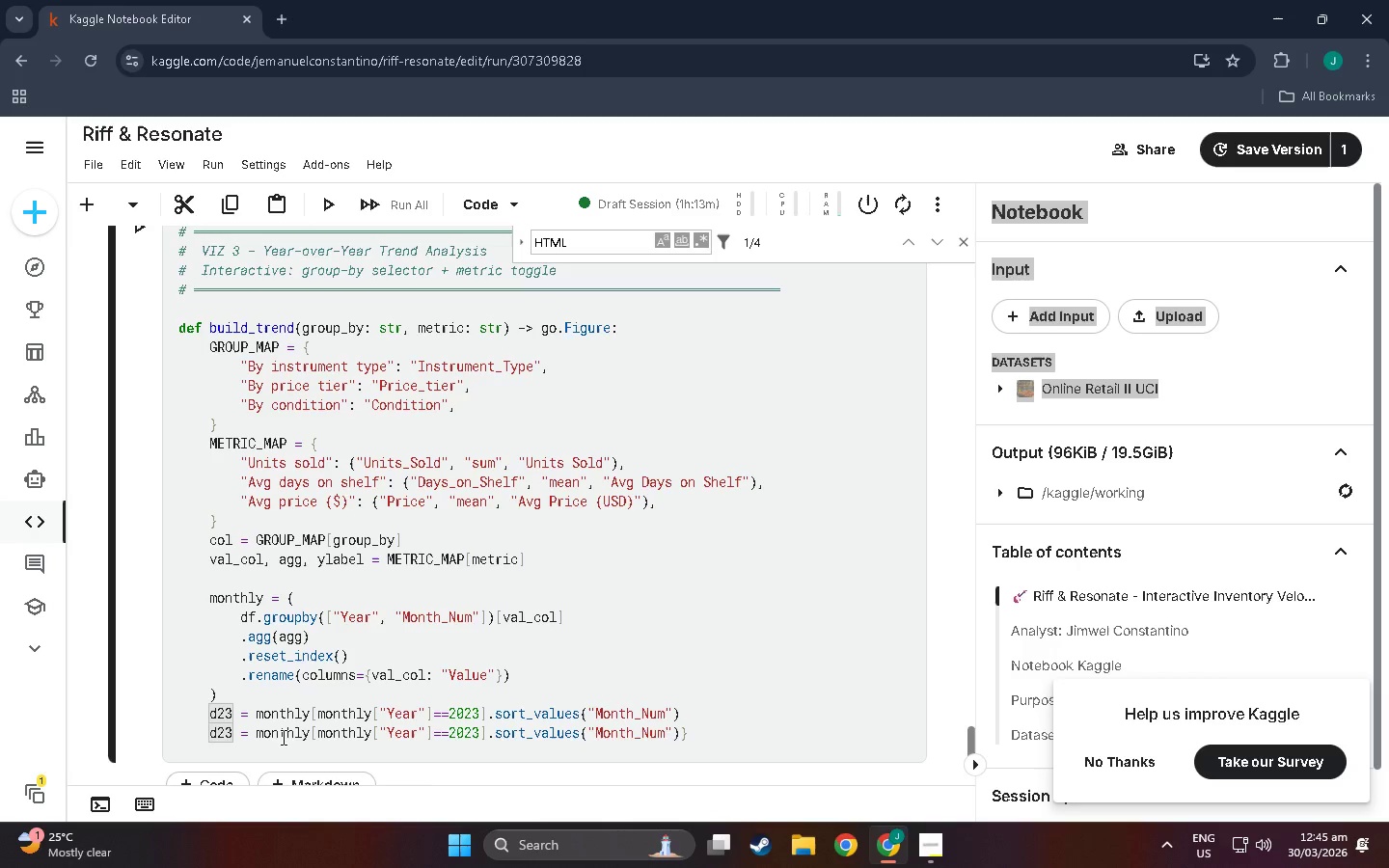 
key(Backspace)
 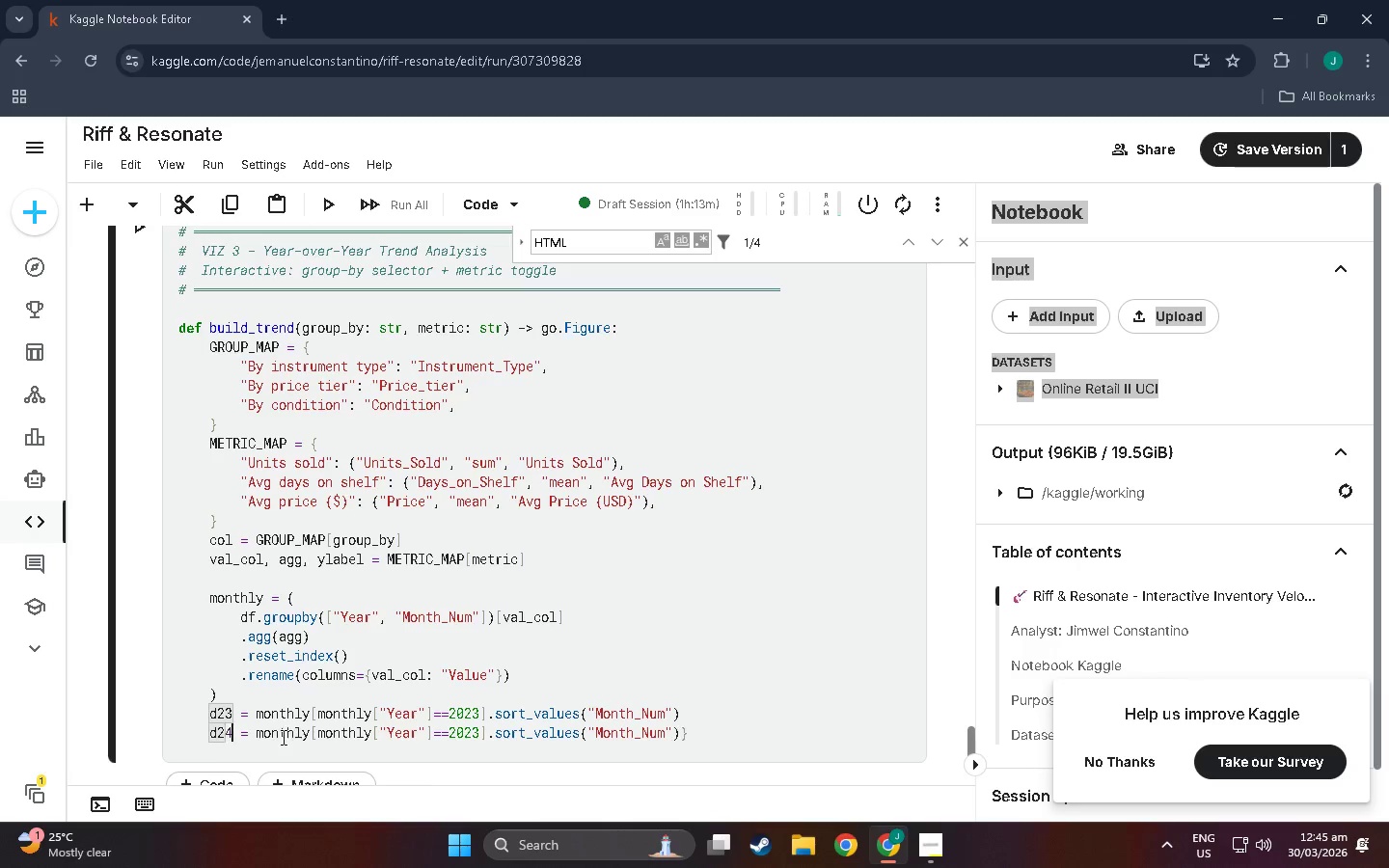 
key(4)
 